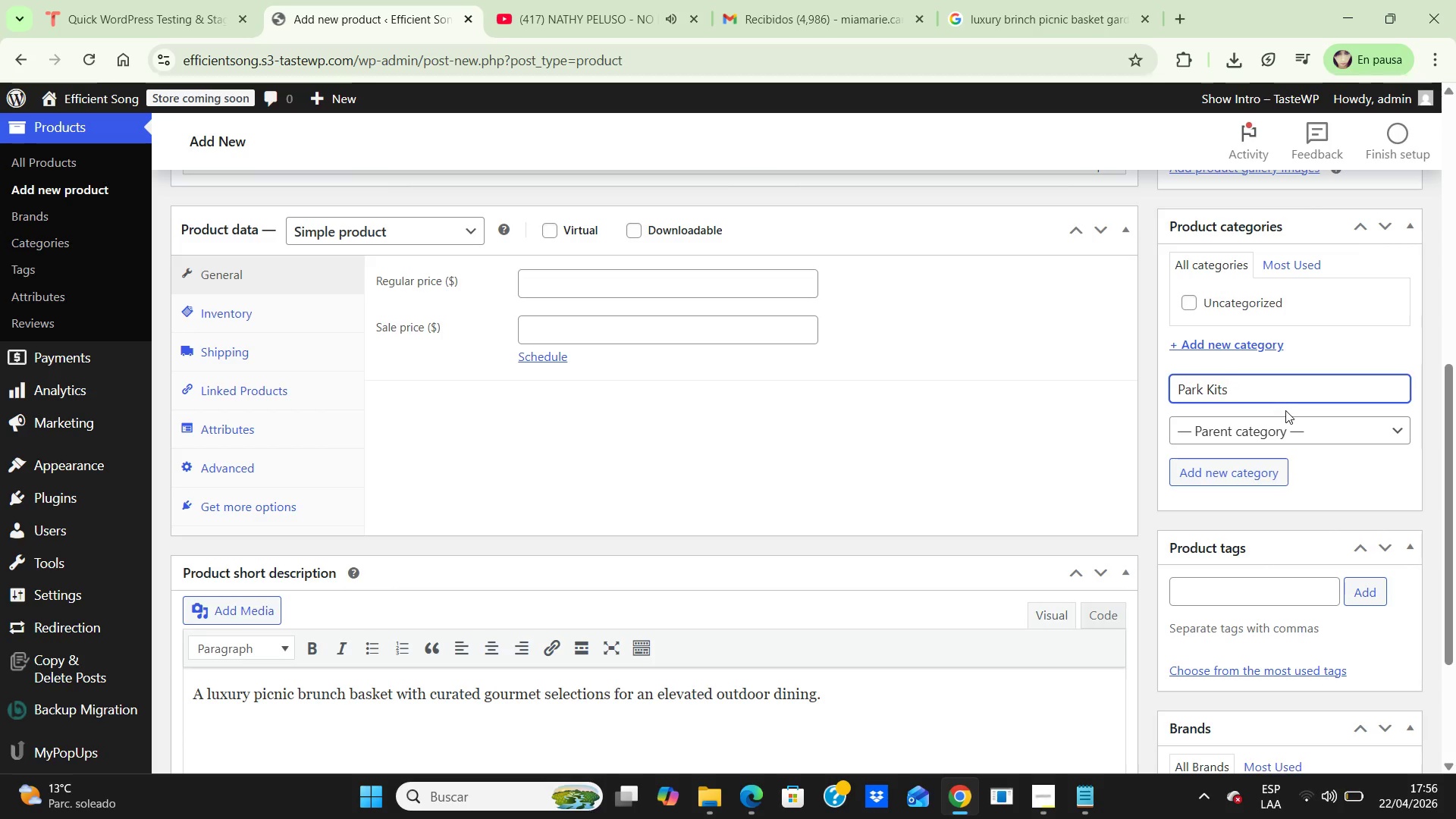 
left_click([1282, 422])
 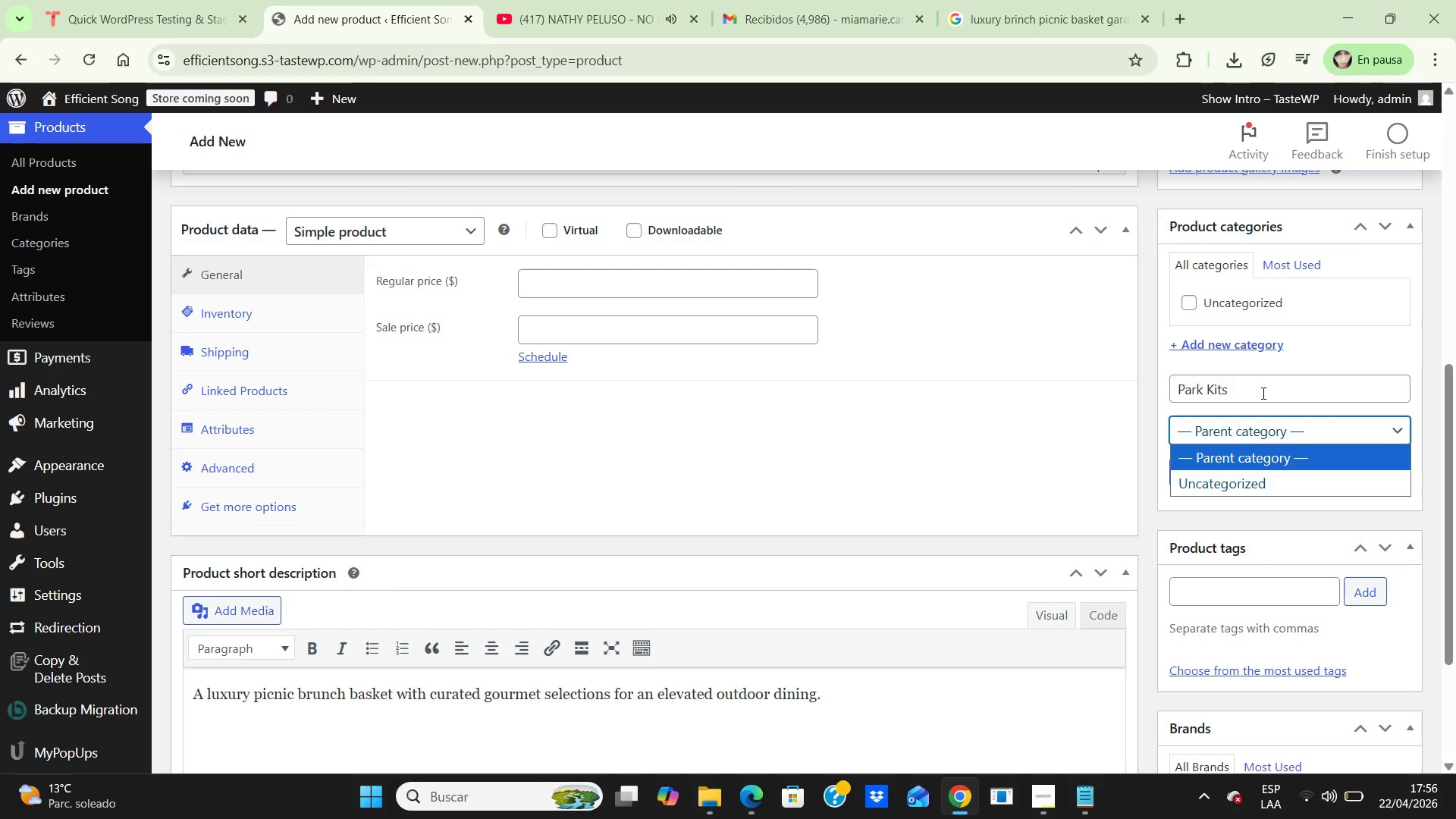 
left_click([1257, 396])
 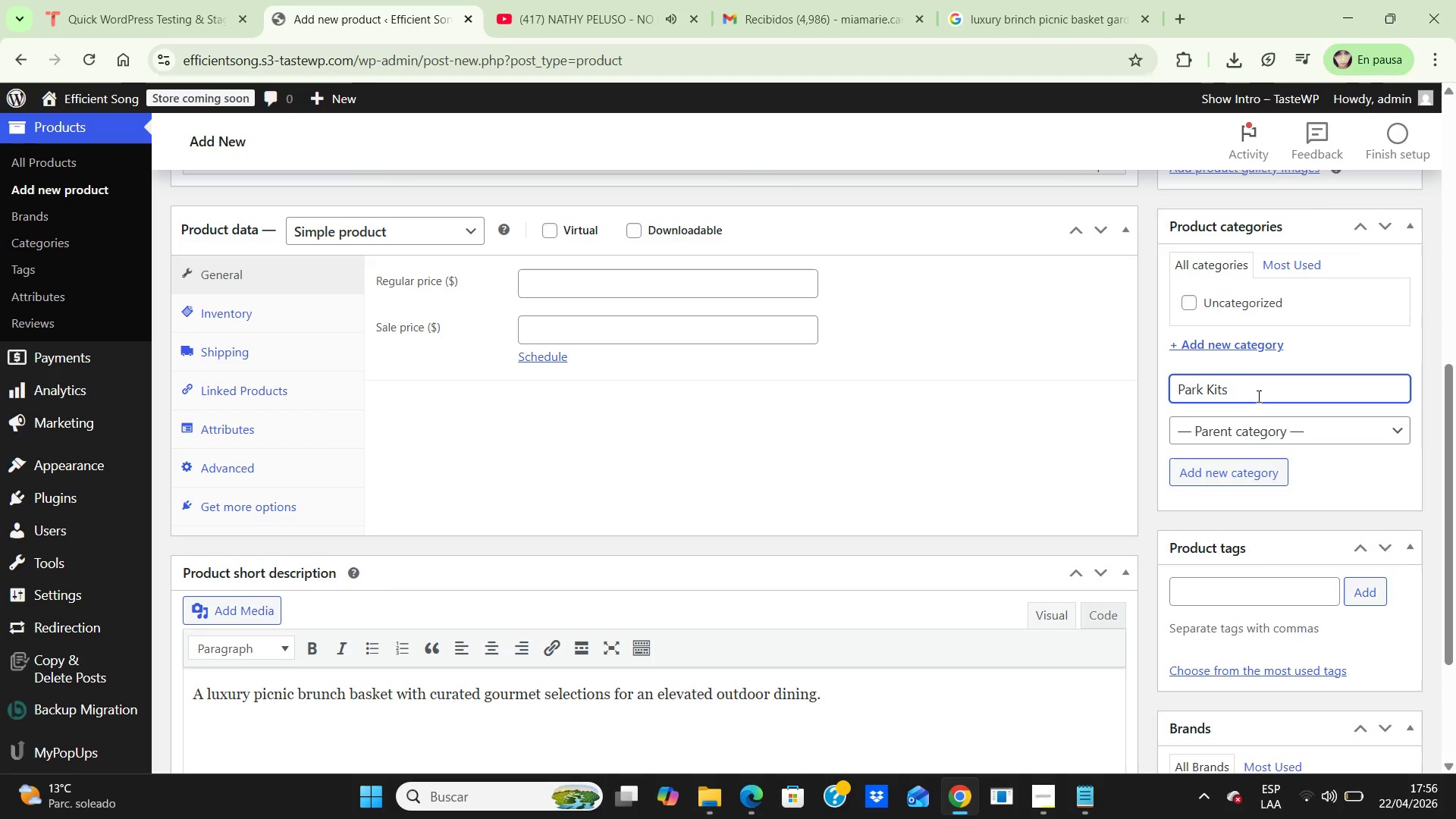 
key(Enter)
 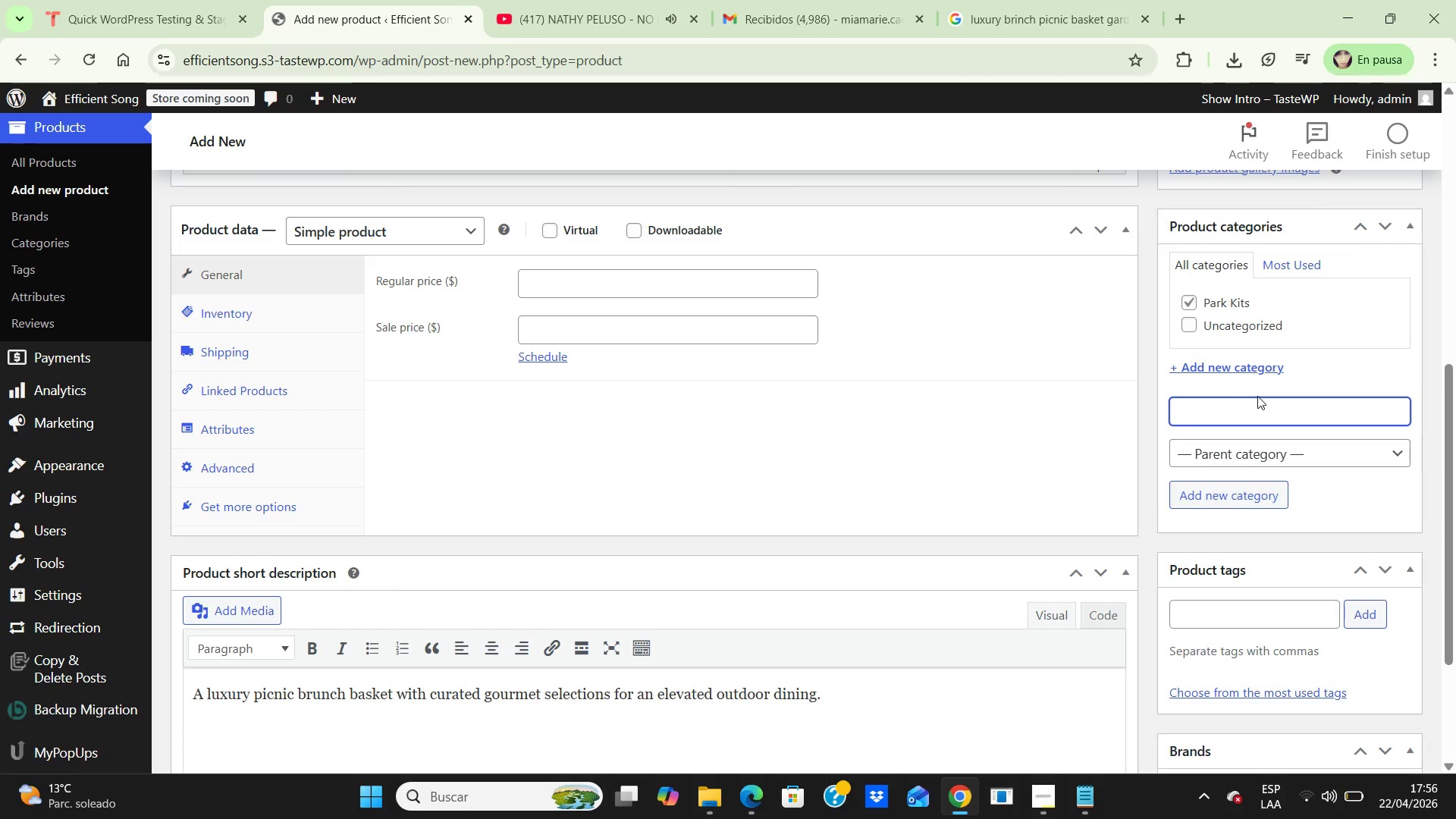 
wait(7.86)
 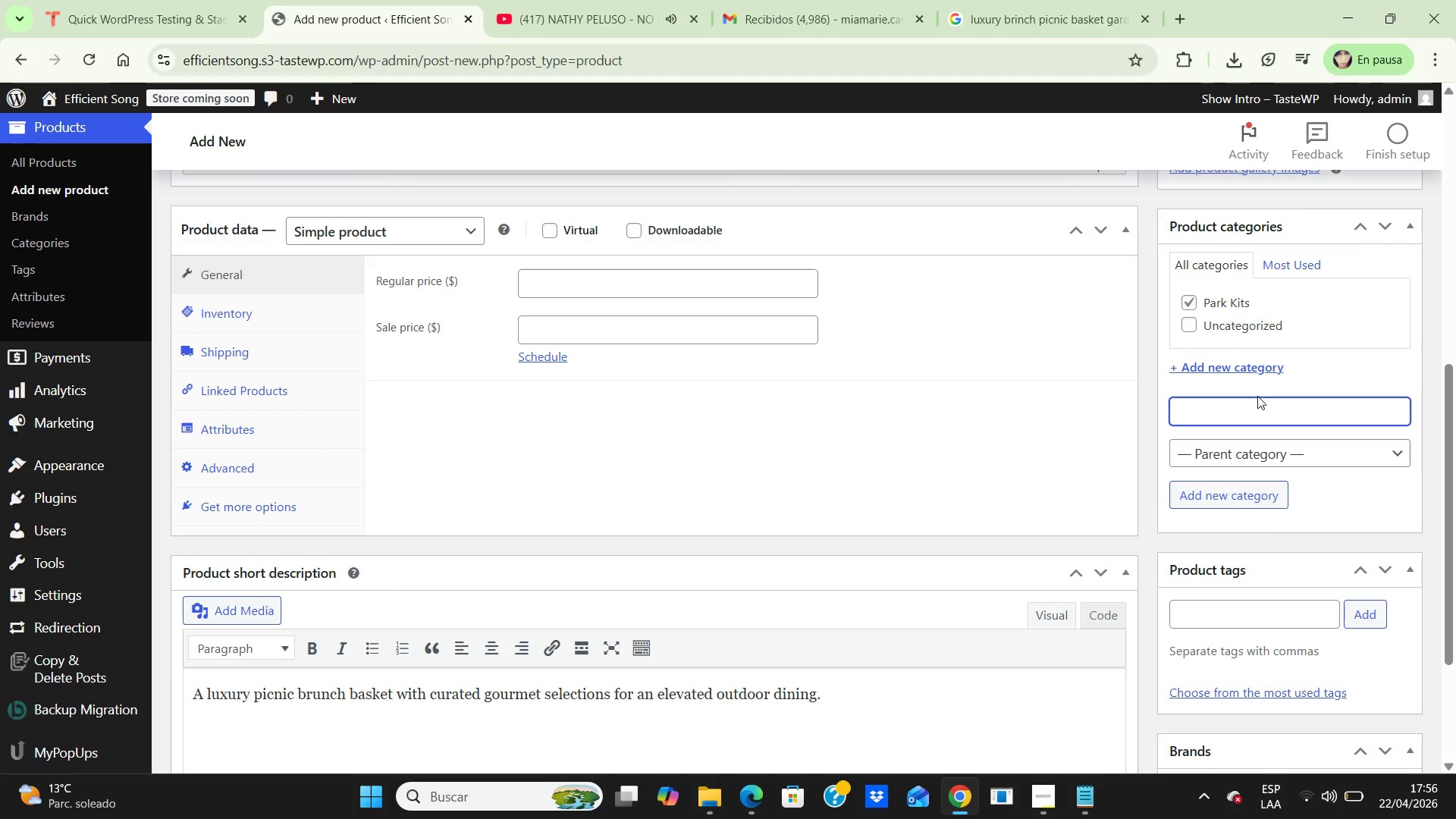 
left_click([1225, 611])
 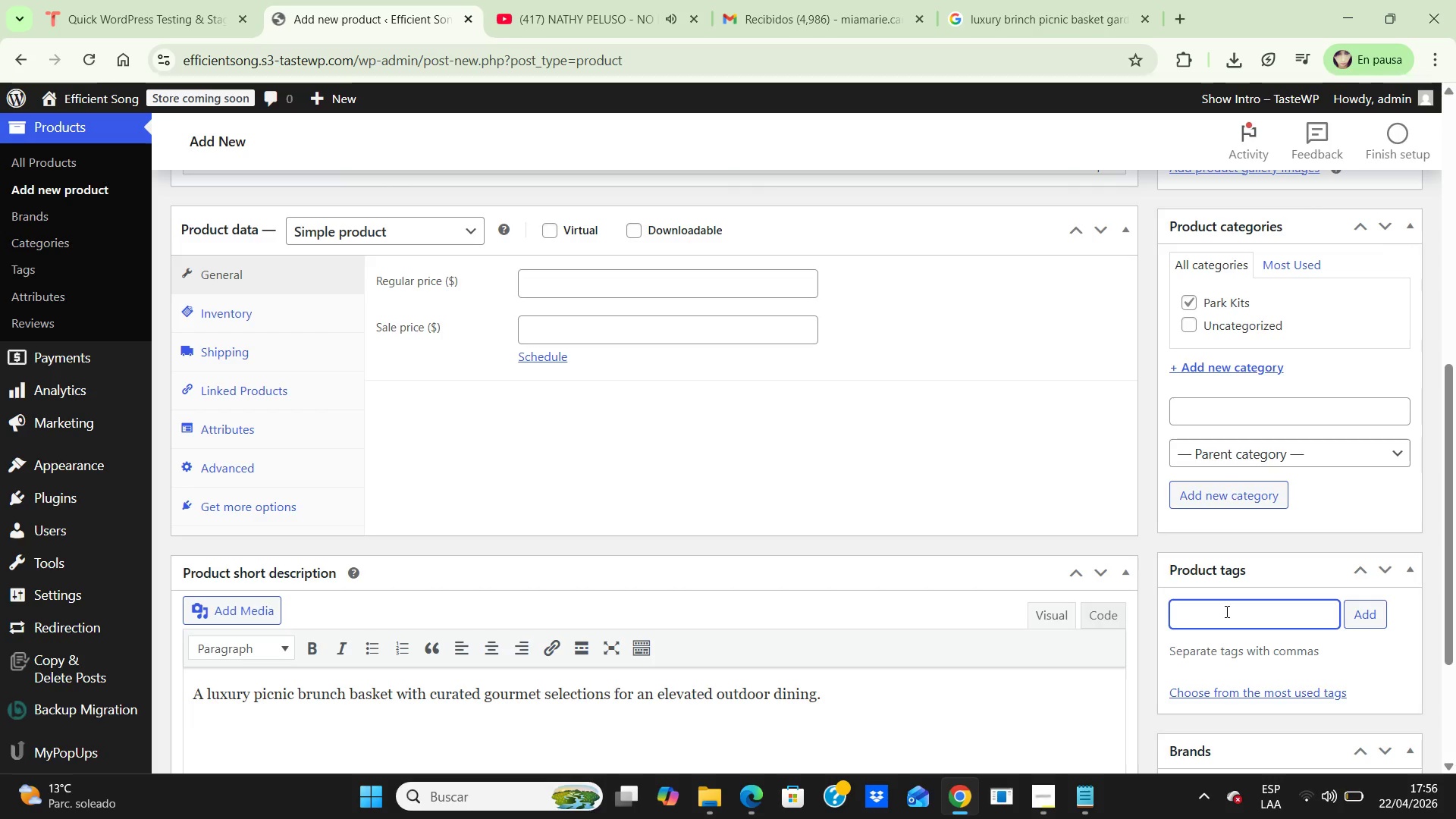 
type(luxury oicnic)
 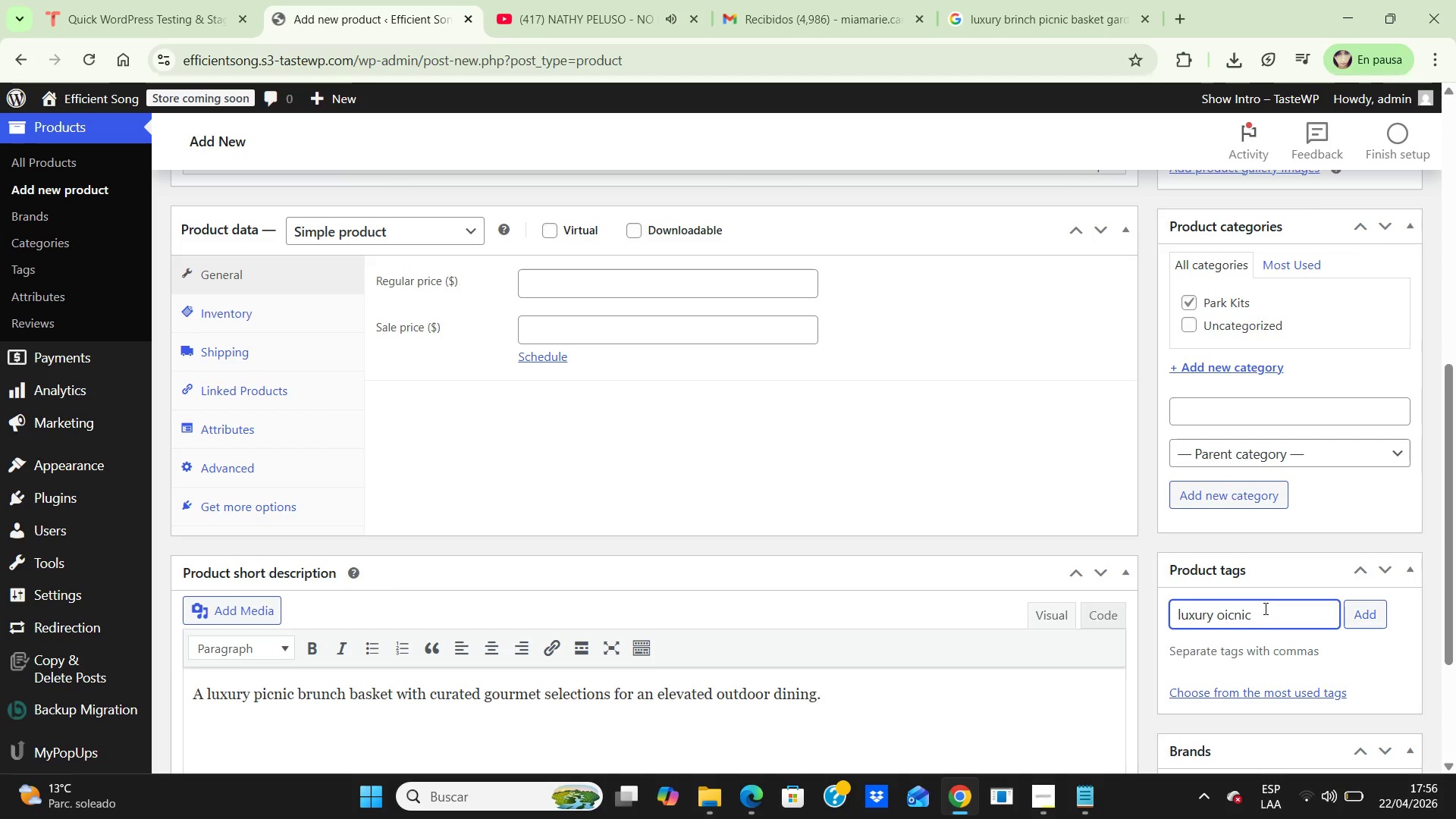 
left_click([1256, 612])
 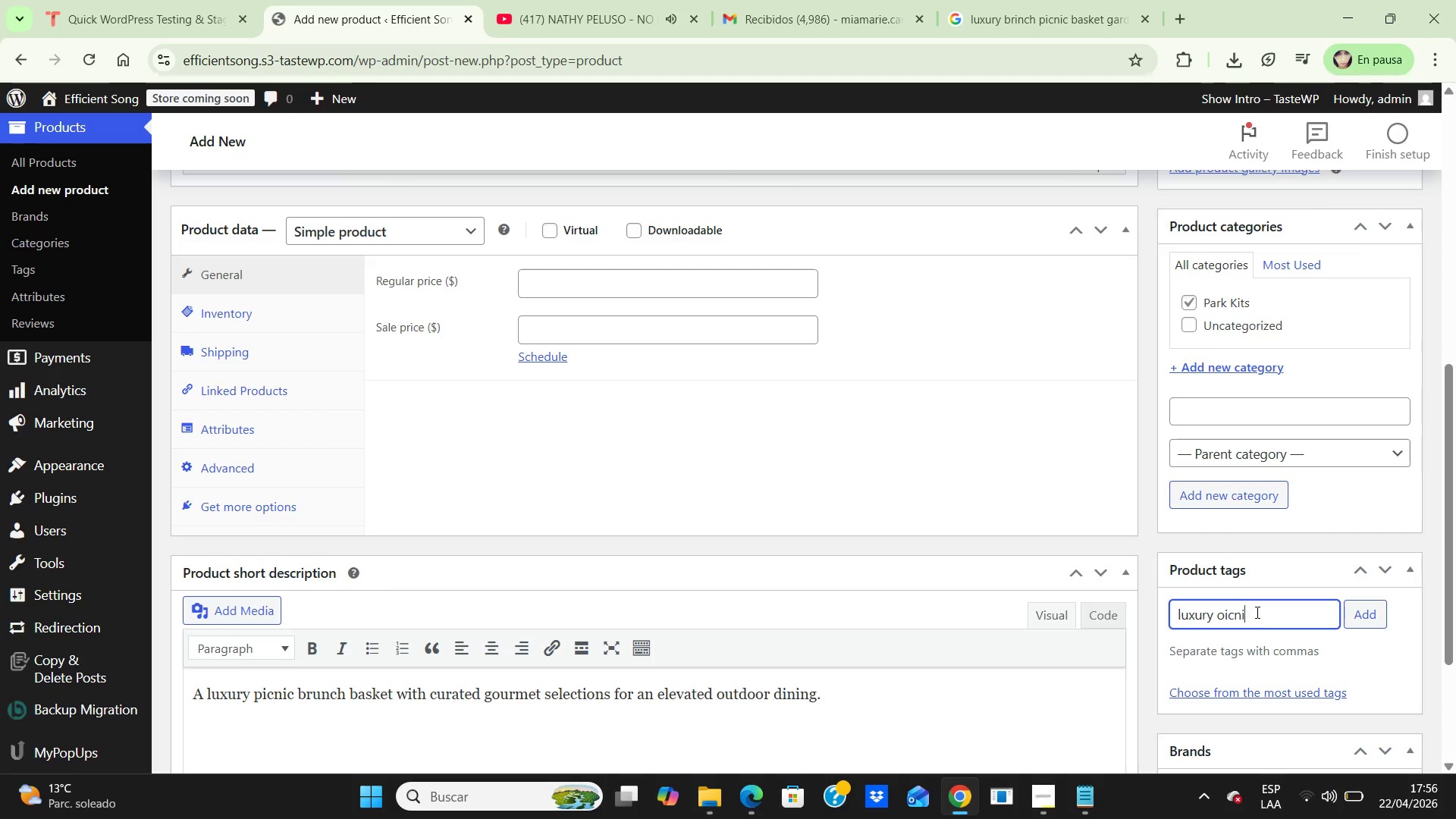 
key(Backspace)
key(Backspace)
key(Backspace)
key(Backspace)
key(Backspace)
key(Backspace)
type(picnic)
 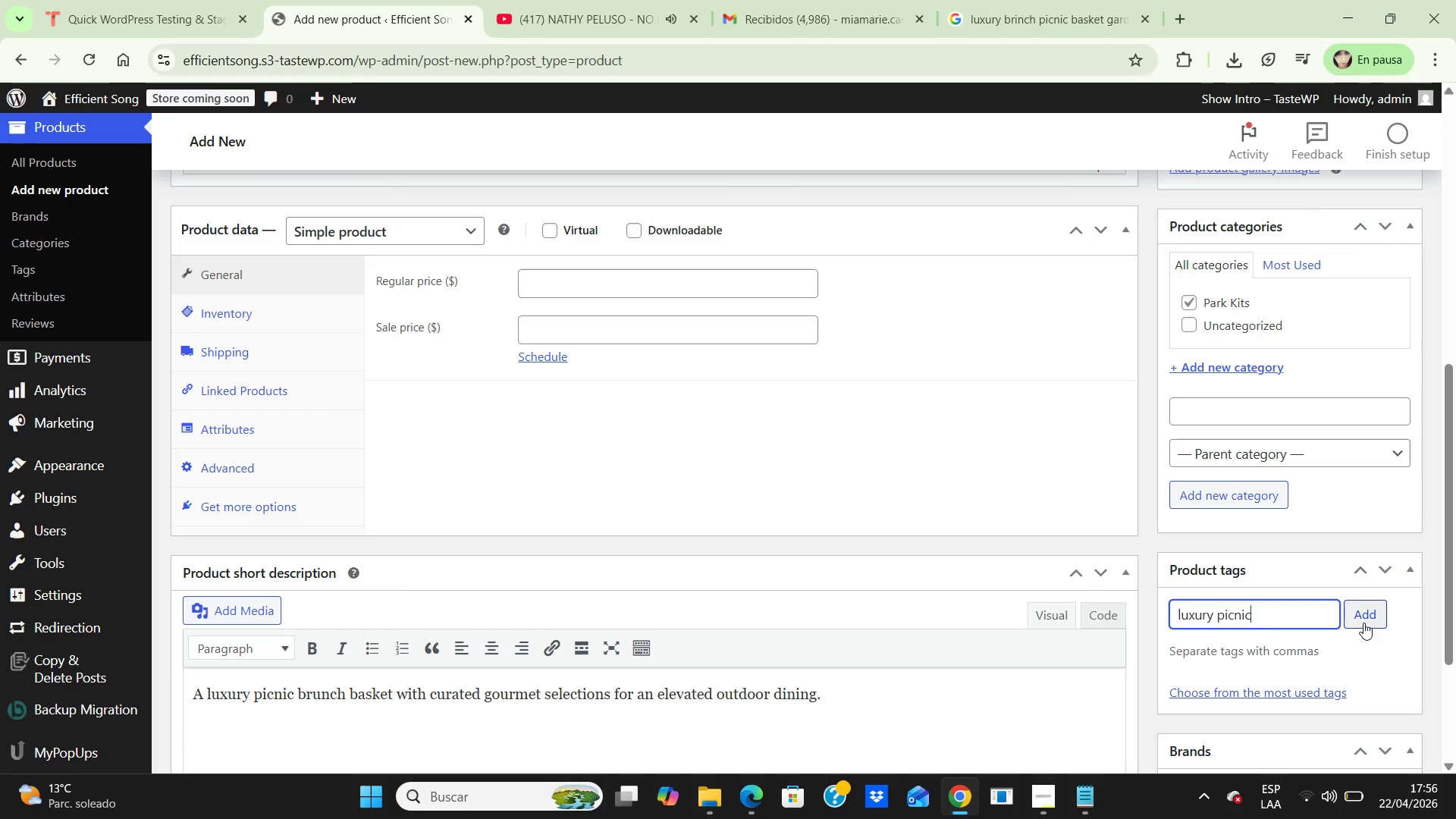 
left_click([1363, 623])
 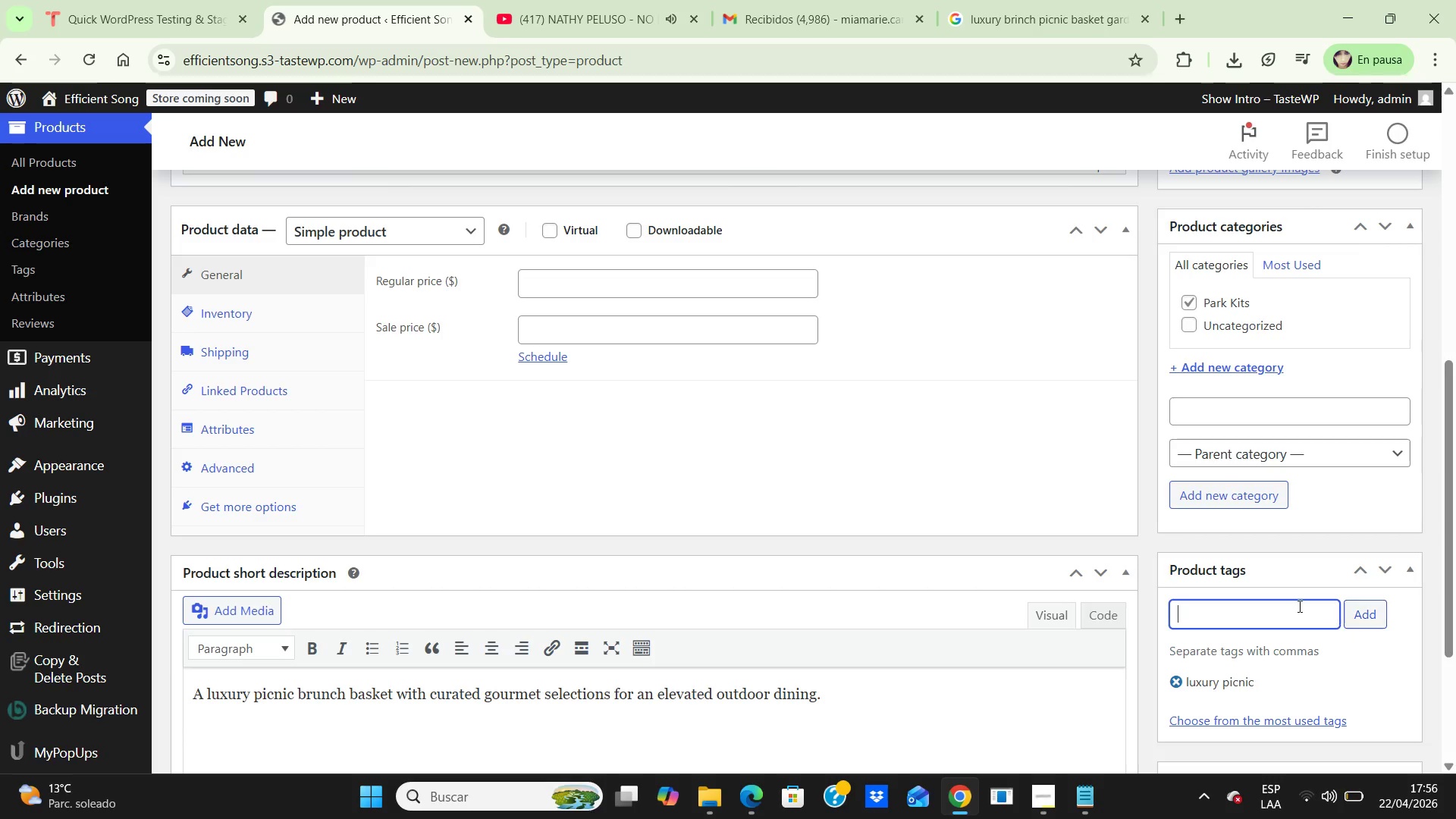 
left_click([1295, 606])
 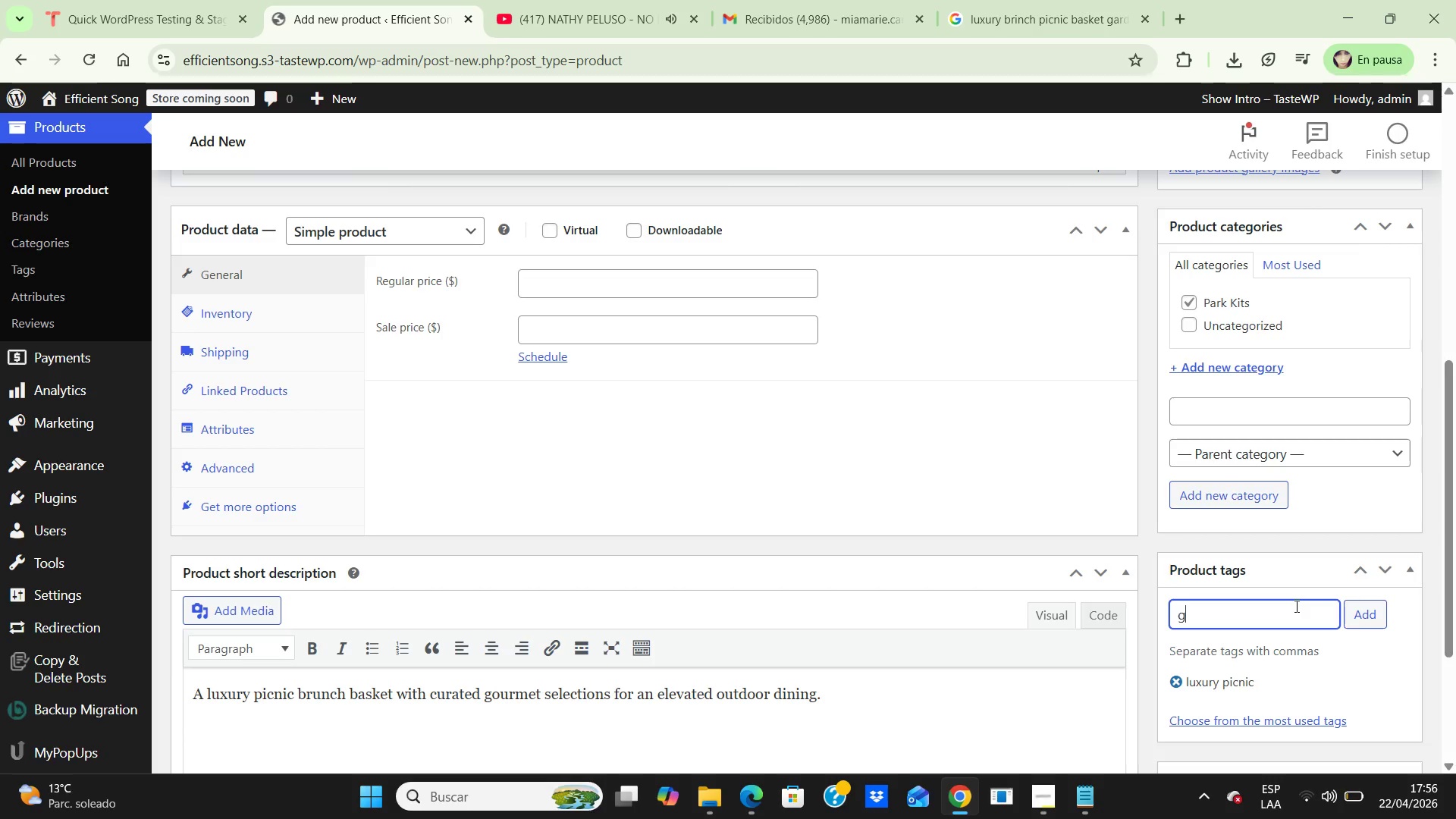 
type(gourmet picnic,)
key(Backspace)
 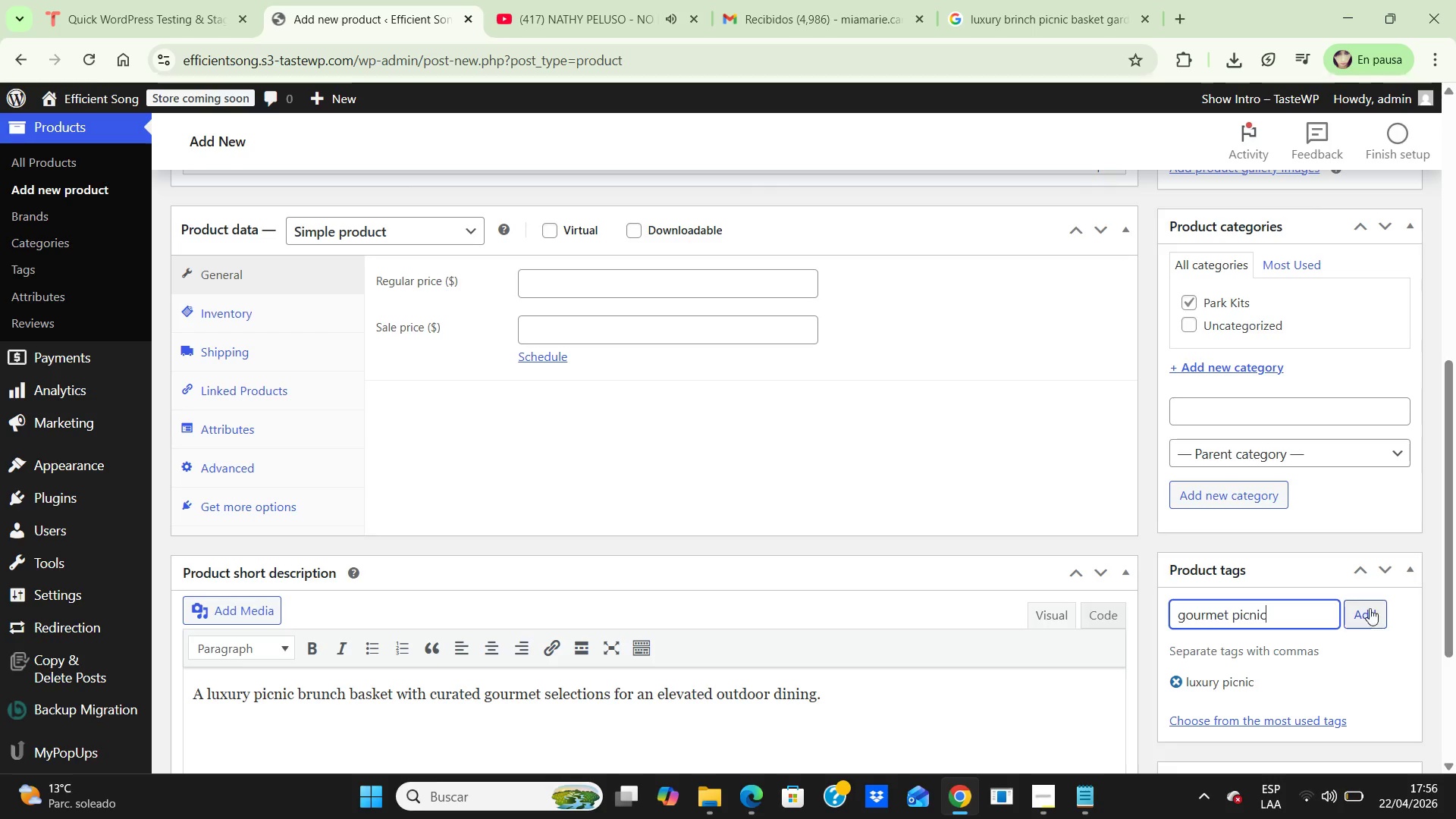 
left_click([1370, 607])
 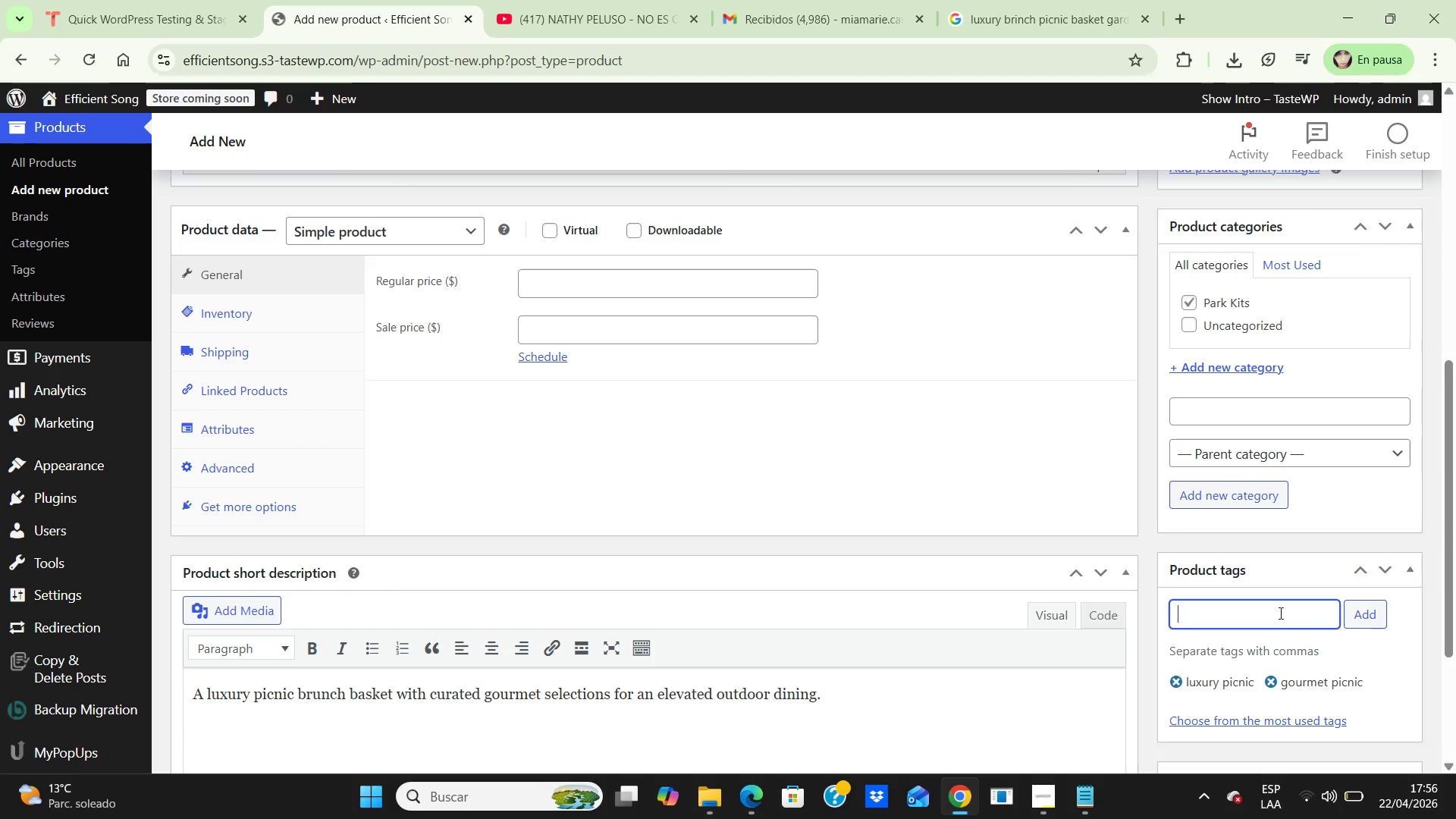 
left_click([1272, 607])
 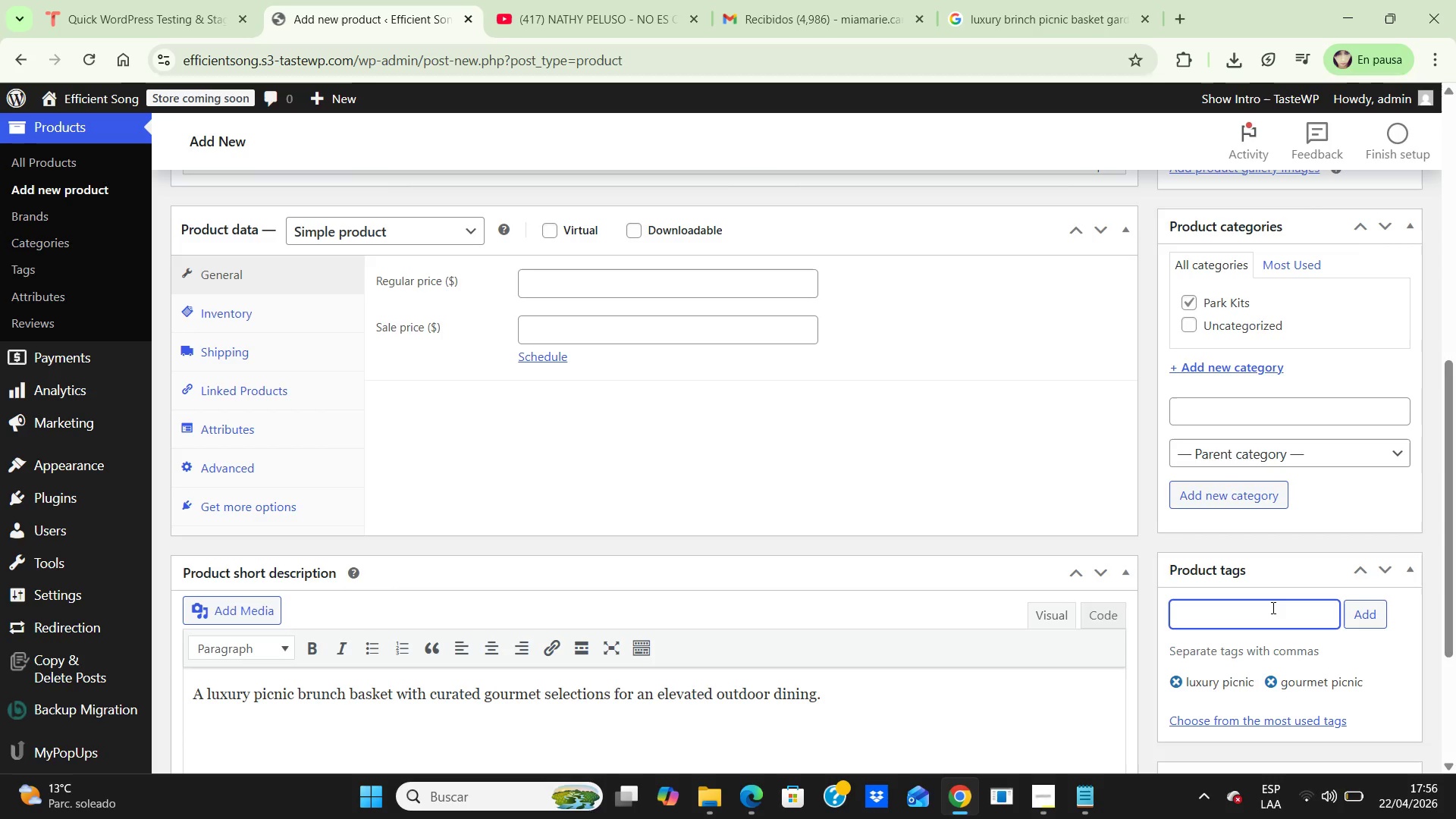 
type(brunch basket)
 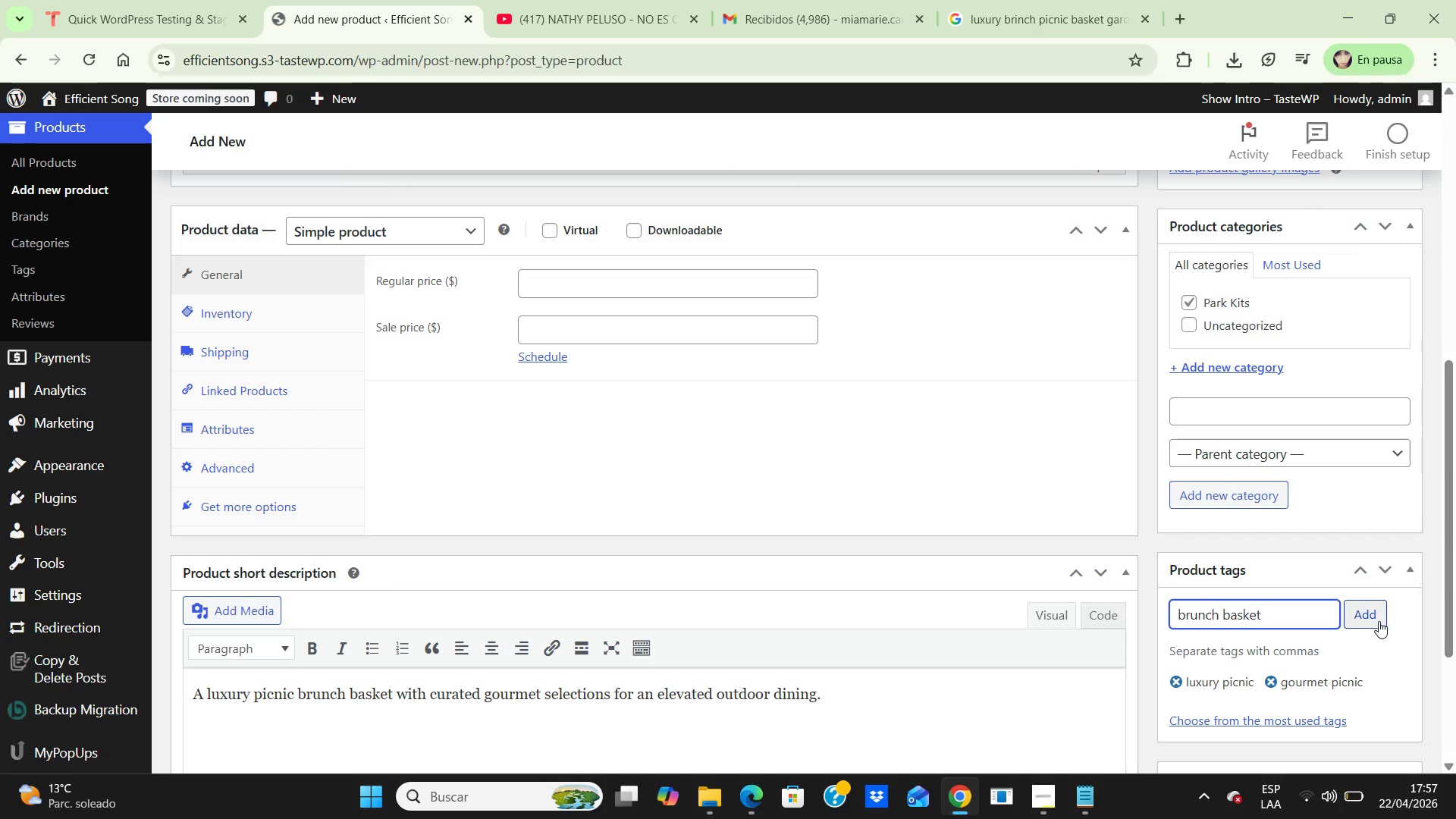 
left_click([1373, 620])
 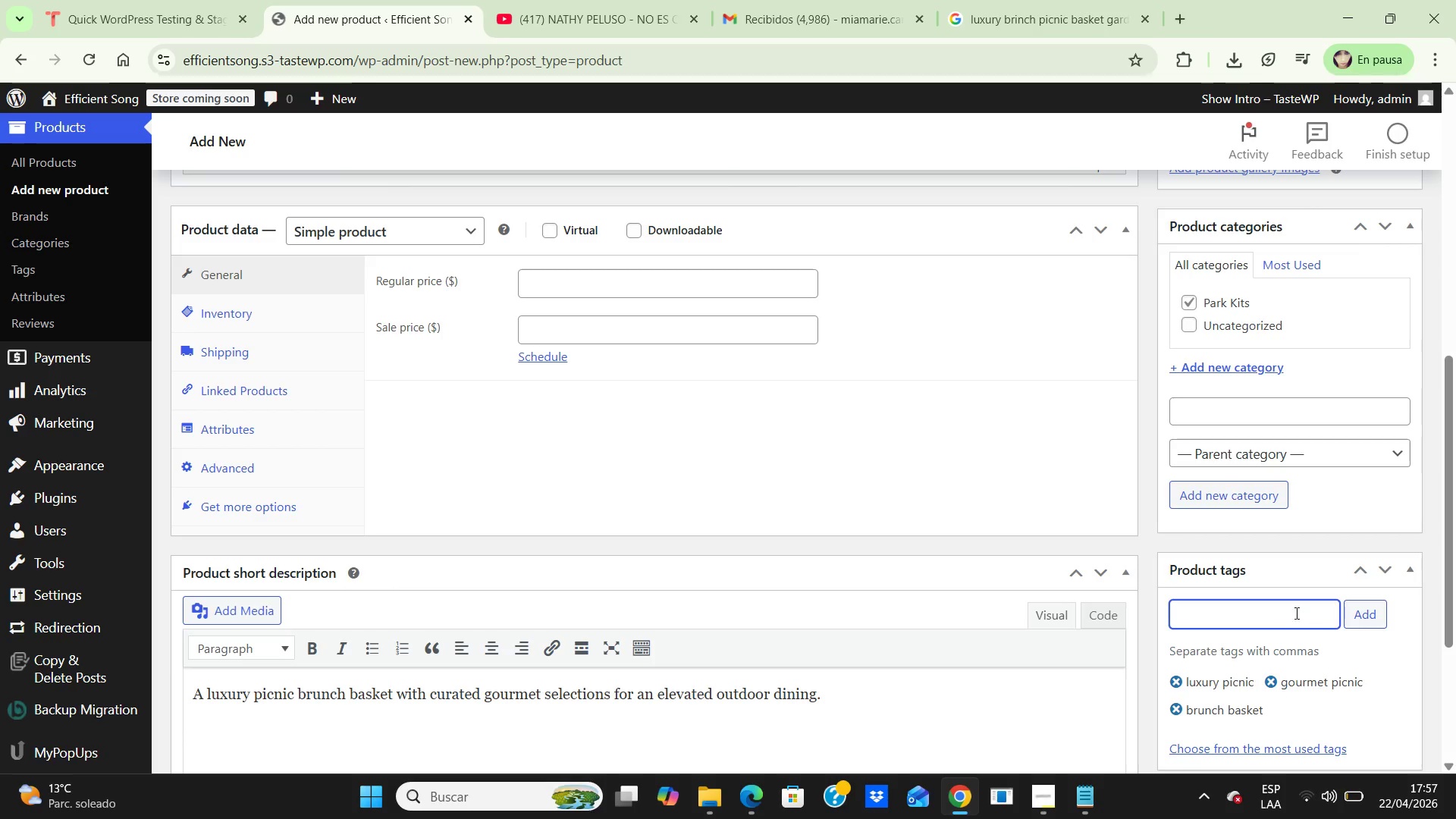 
left_click([1290, 612])
 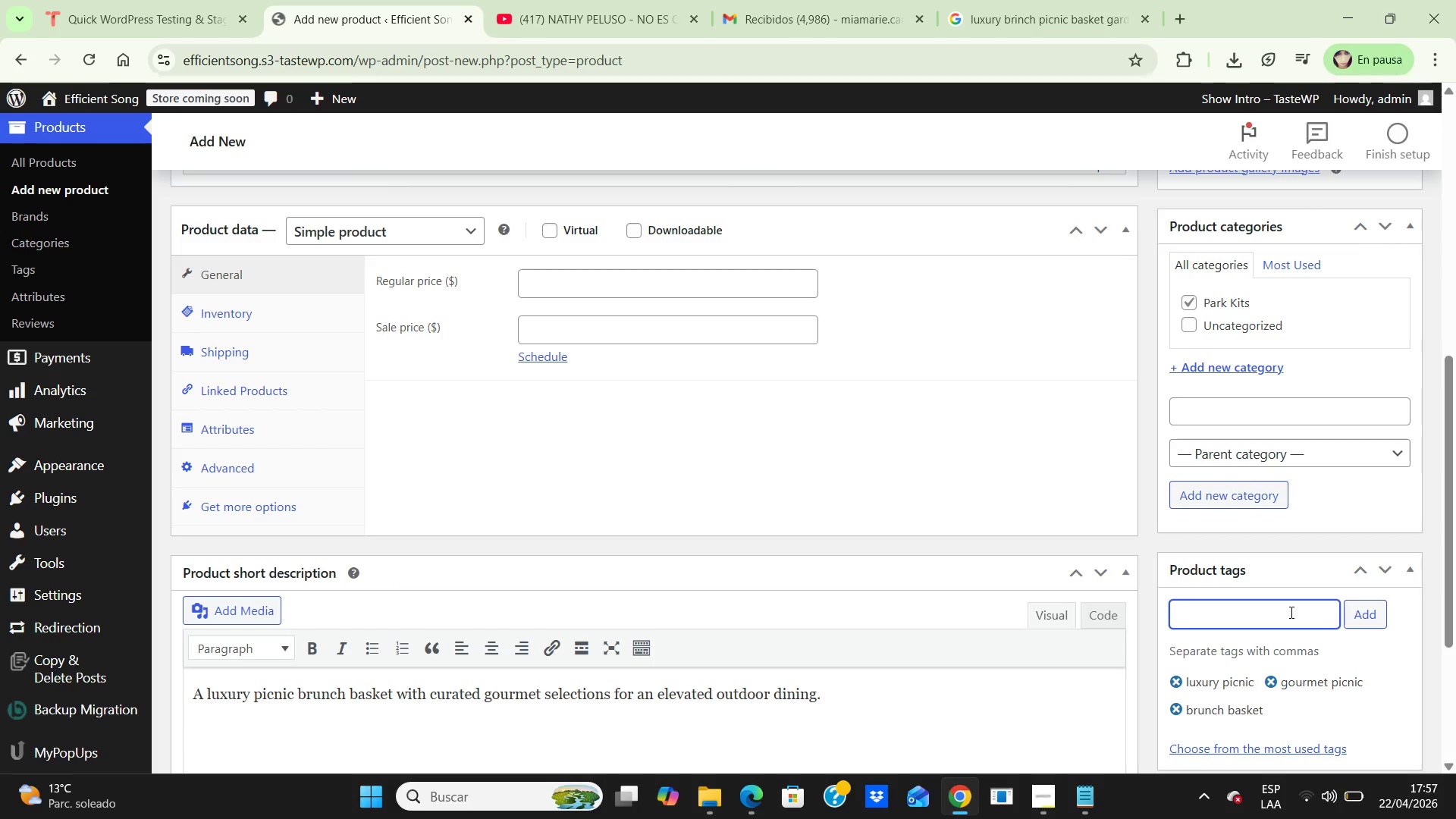 
type(outdoor dining)
 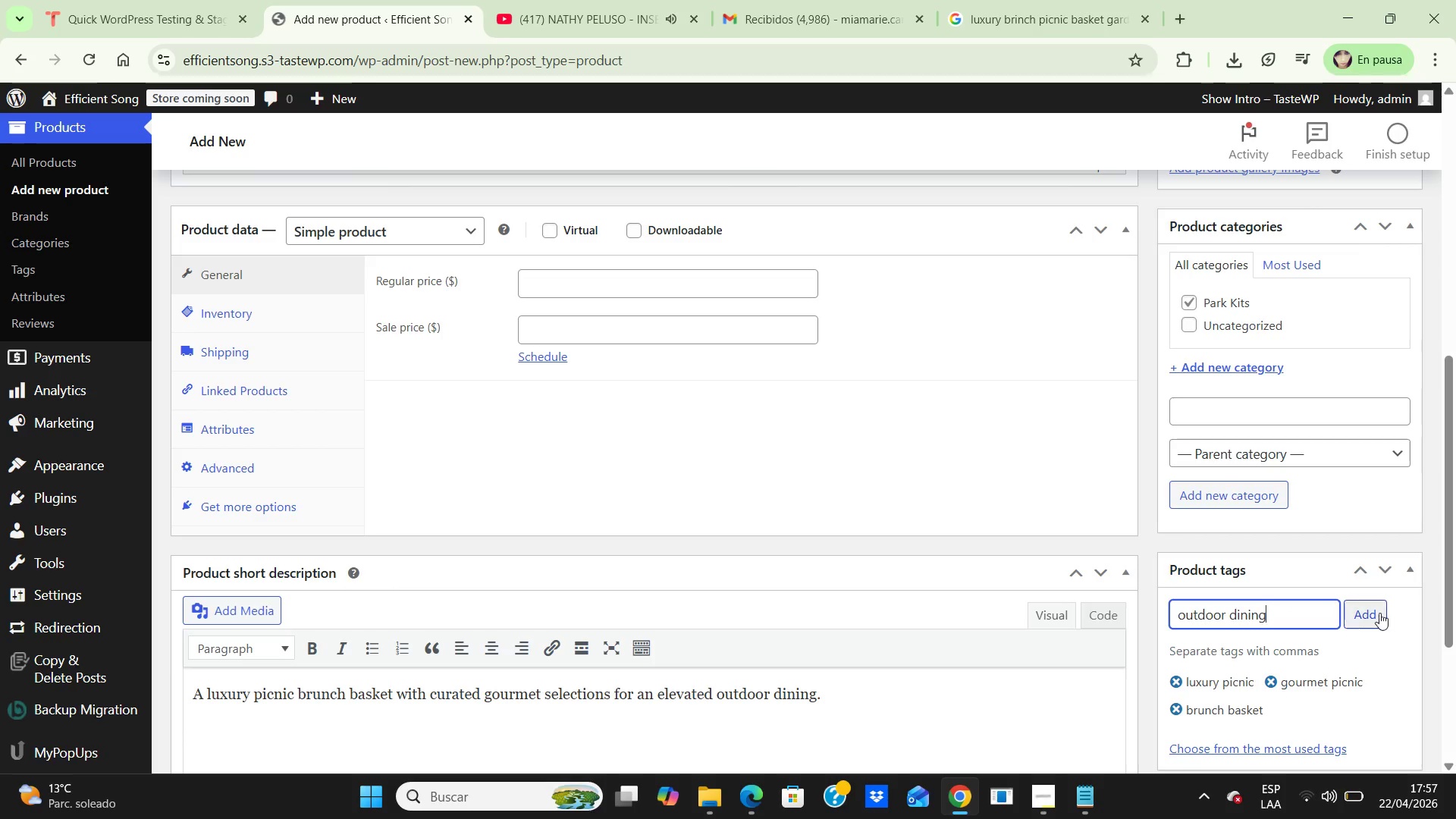 
left_click([1371, 613])
 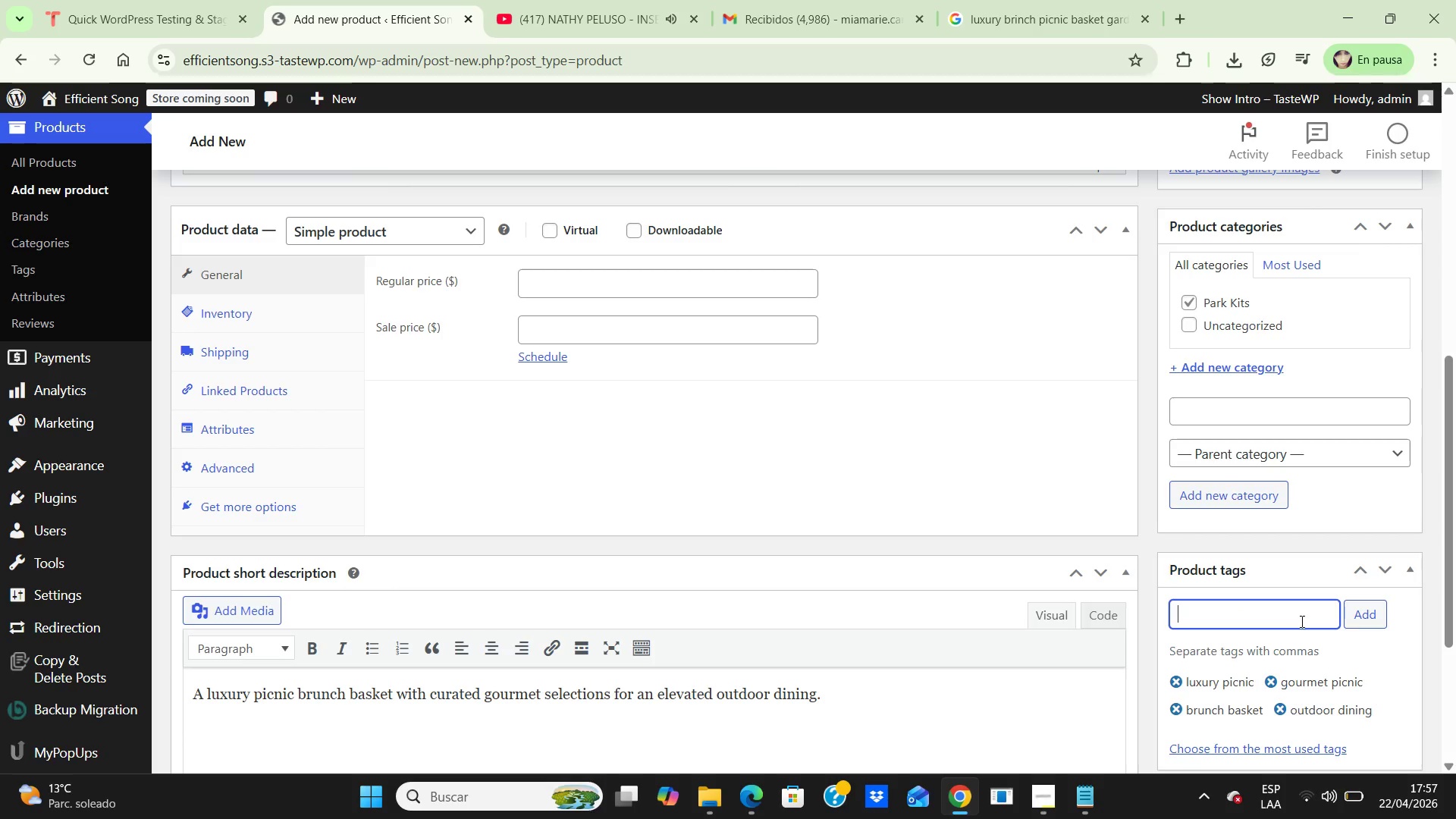 
left_click([1301, 621])
 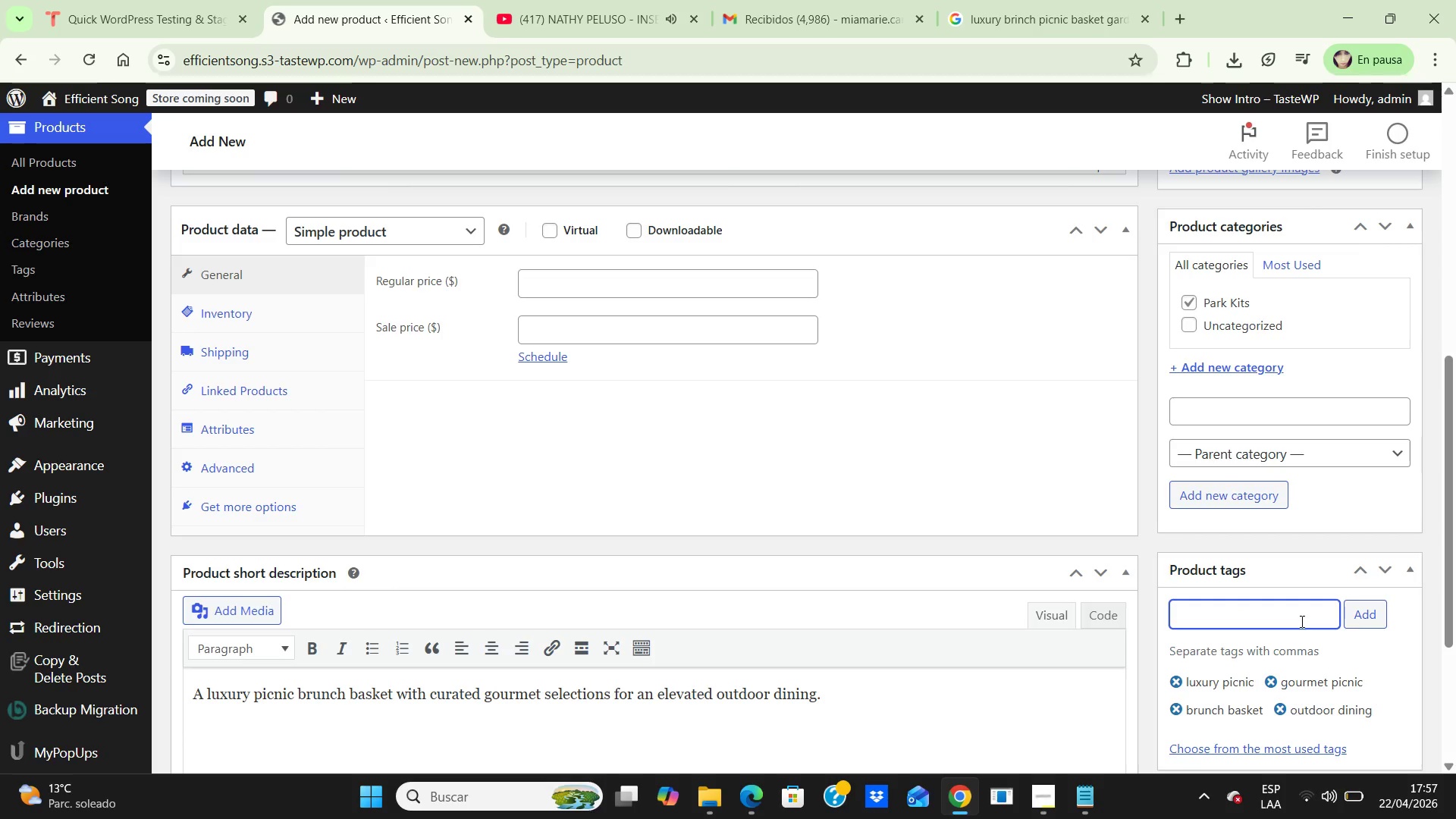 
type(park kit)
 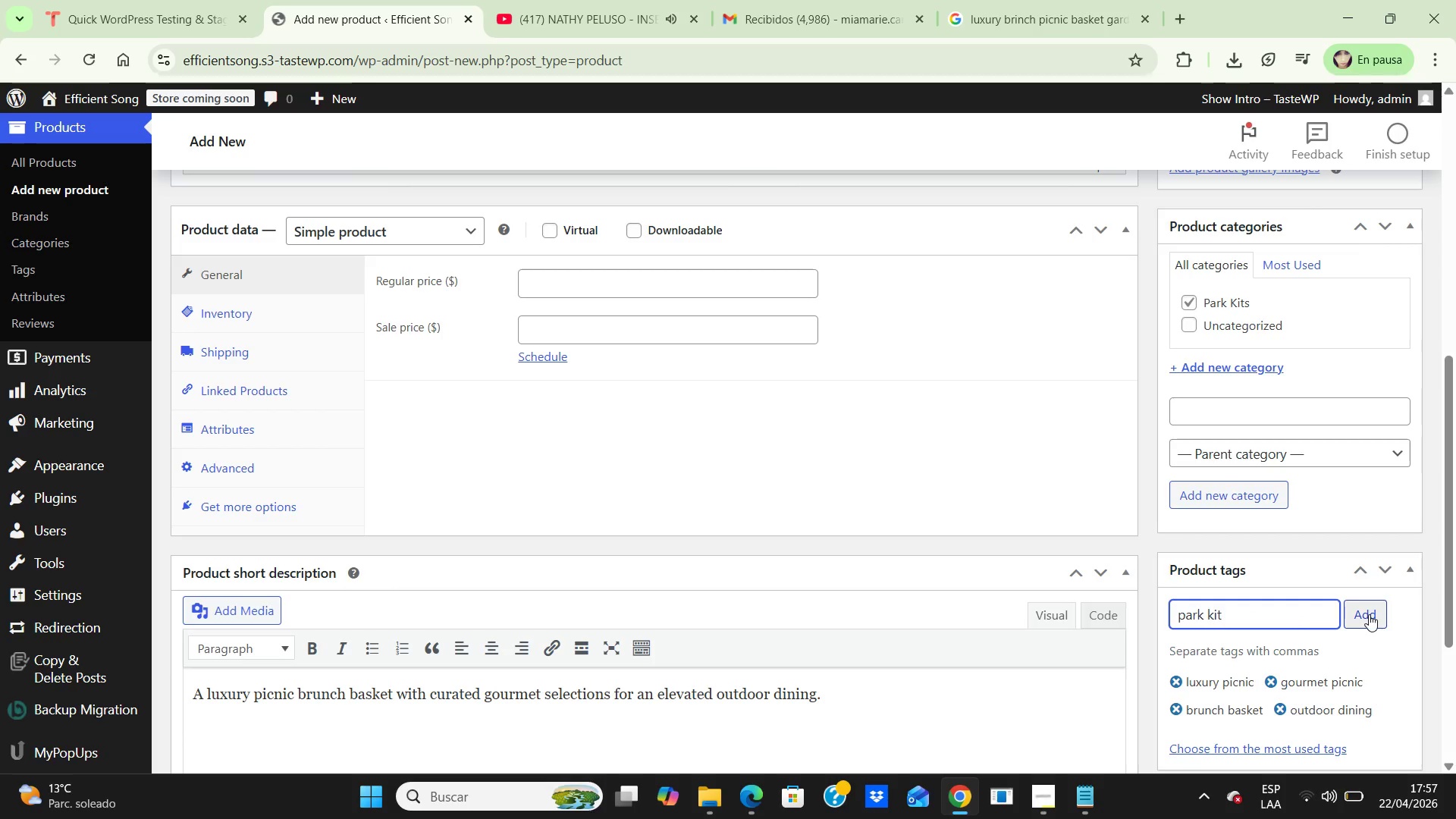 
left_click([1369, 614])
 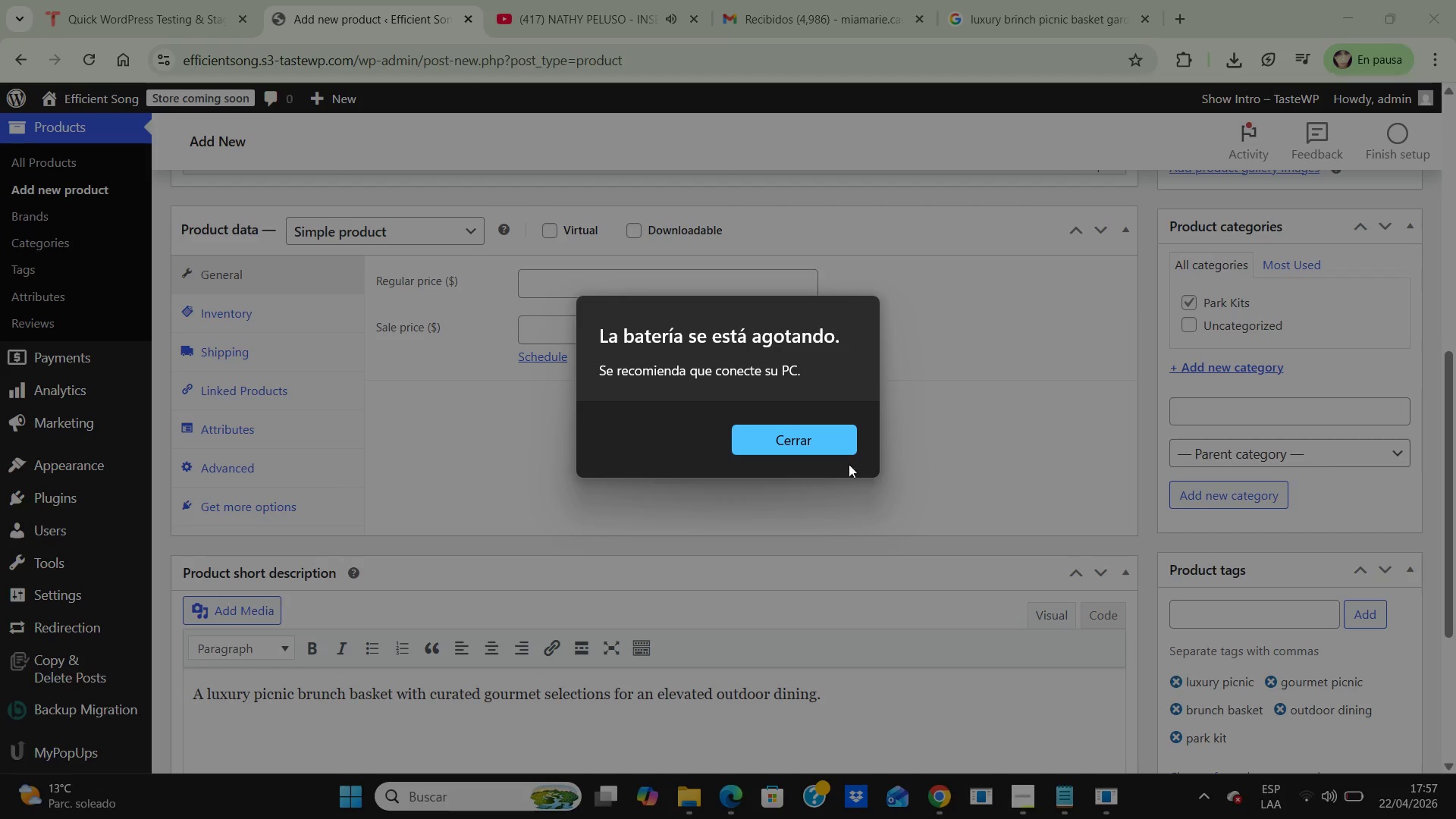 
left_click([818, 446])
 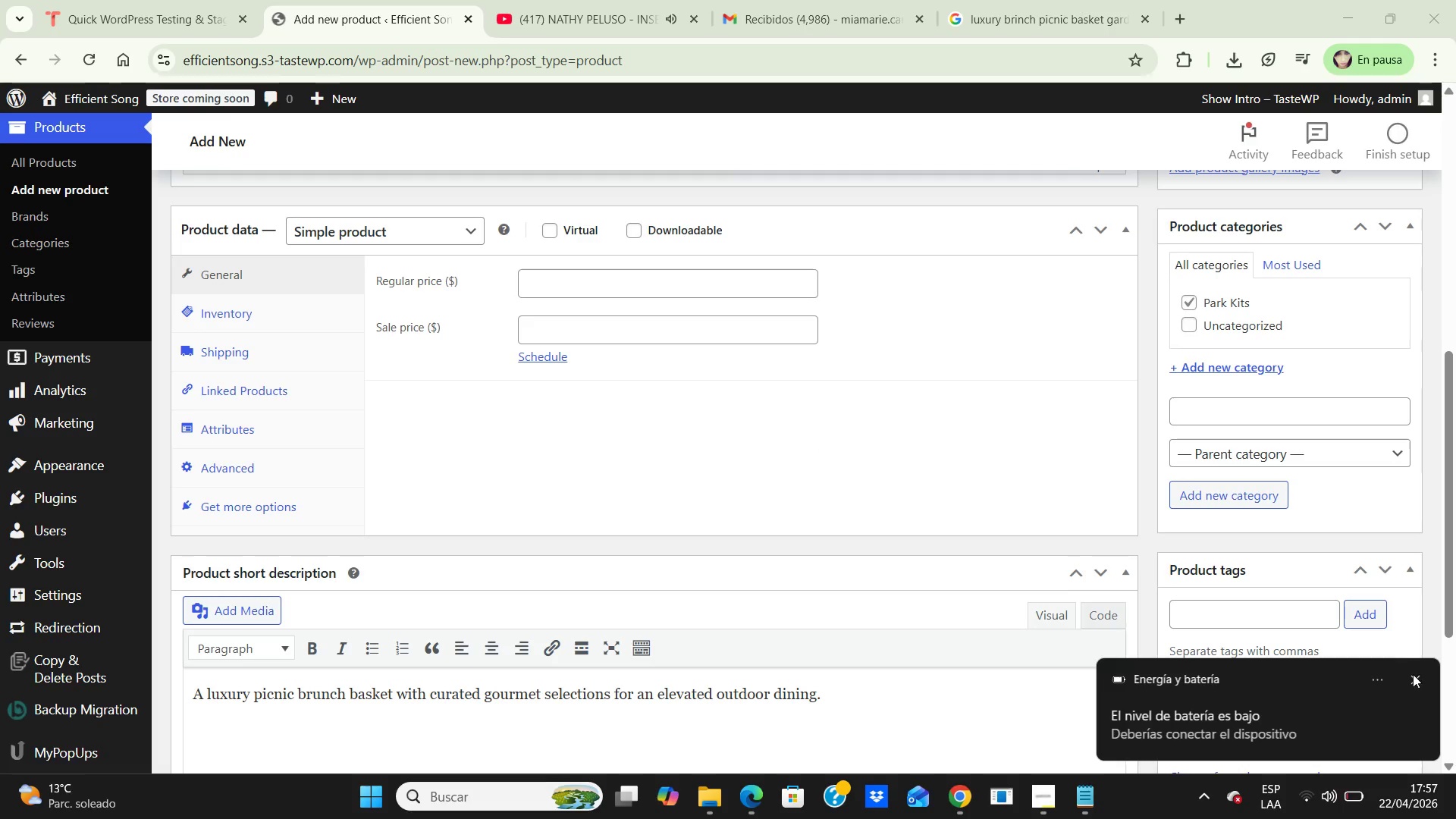 
left_click([1413, 679])
 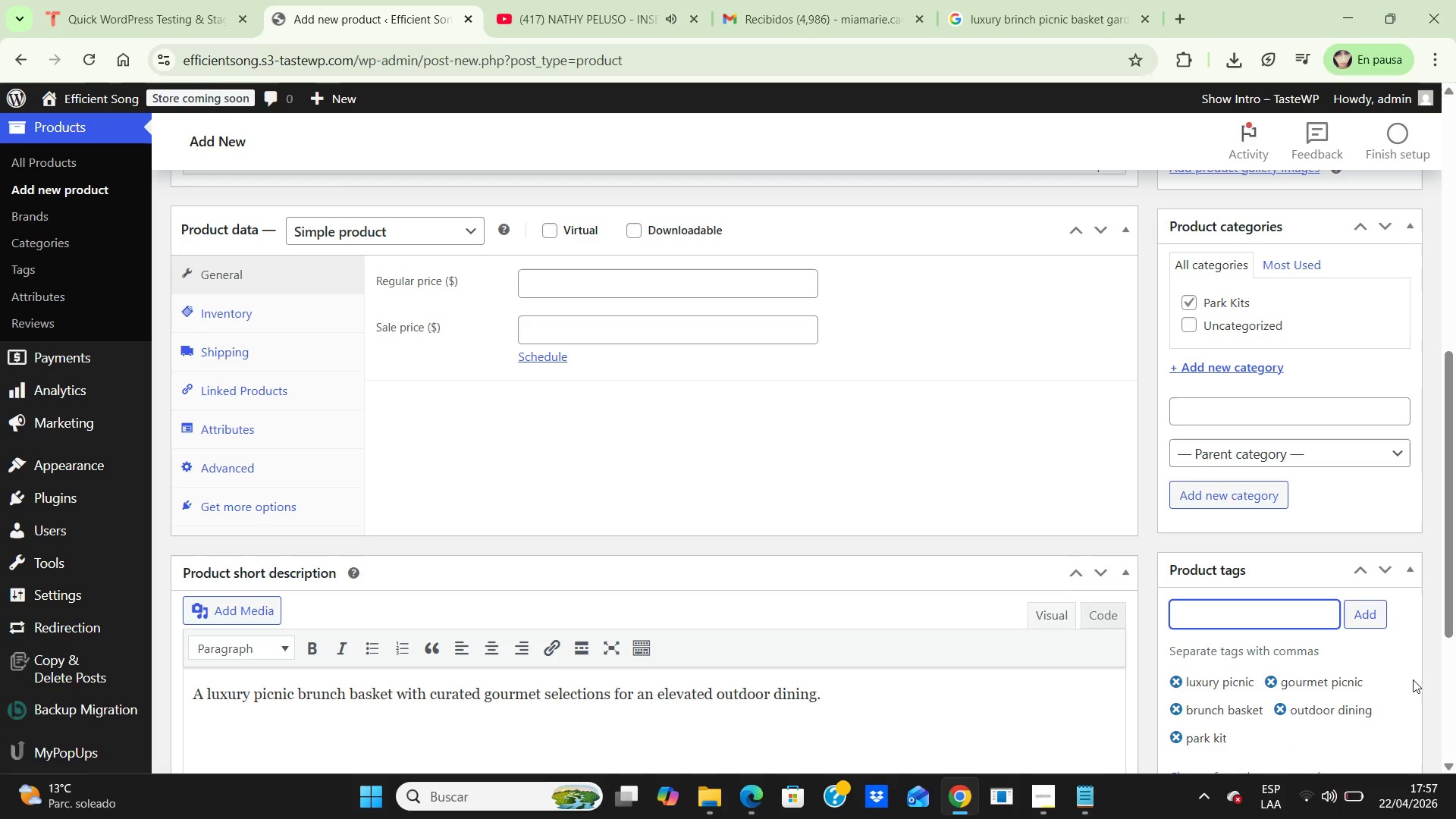 
left_click_drag(start_coordinate=[1425, 694], to_coordinate=[1452, 702])
 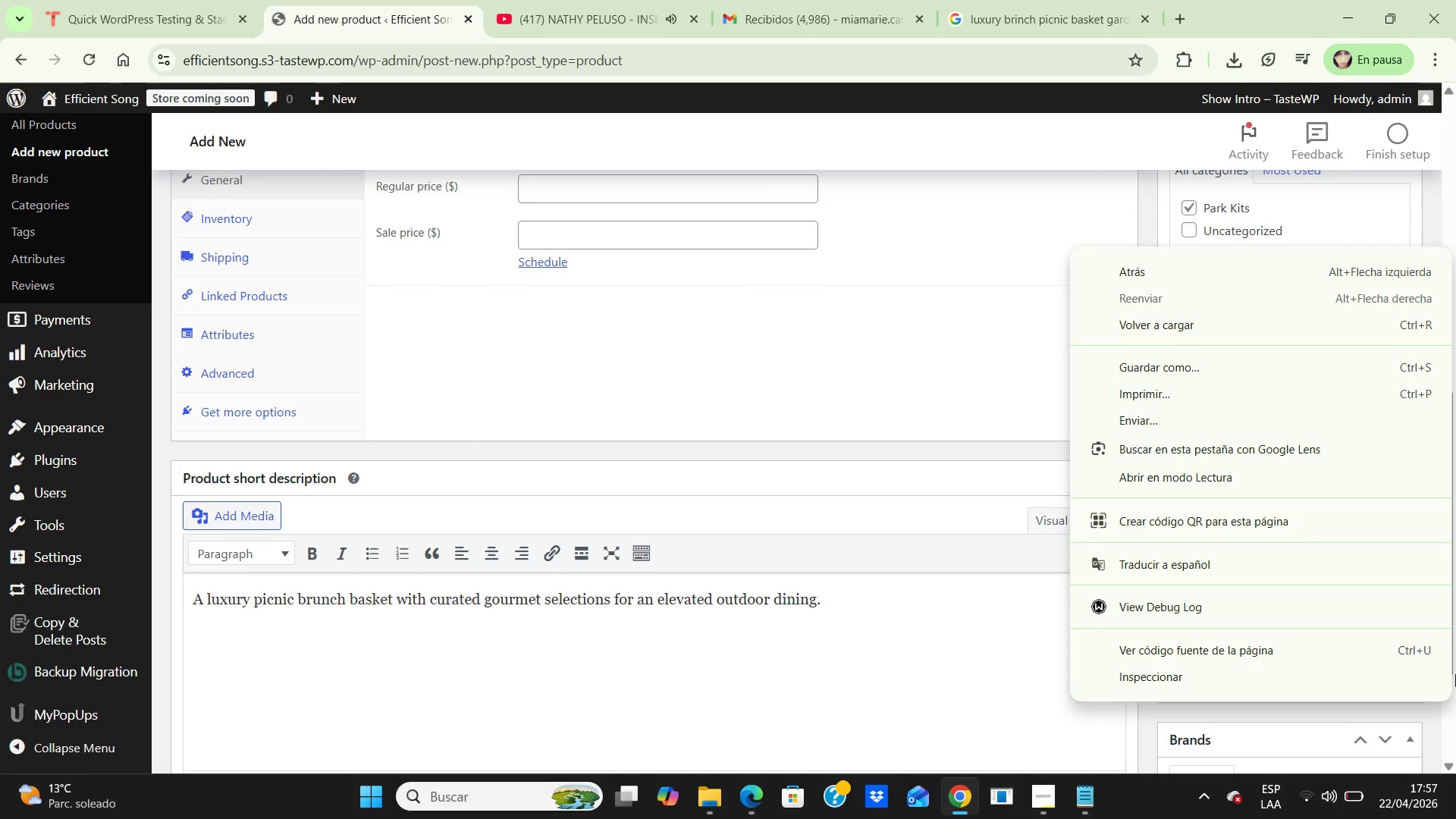 
scroll: coordinate [1435, 698], scroll_direction: down, amount: 1.0
 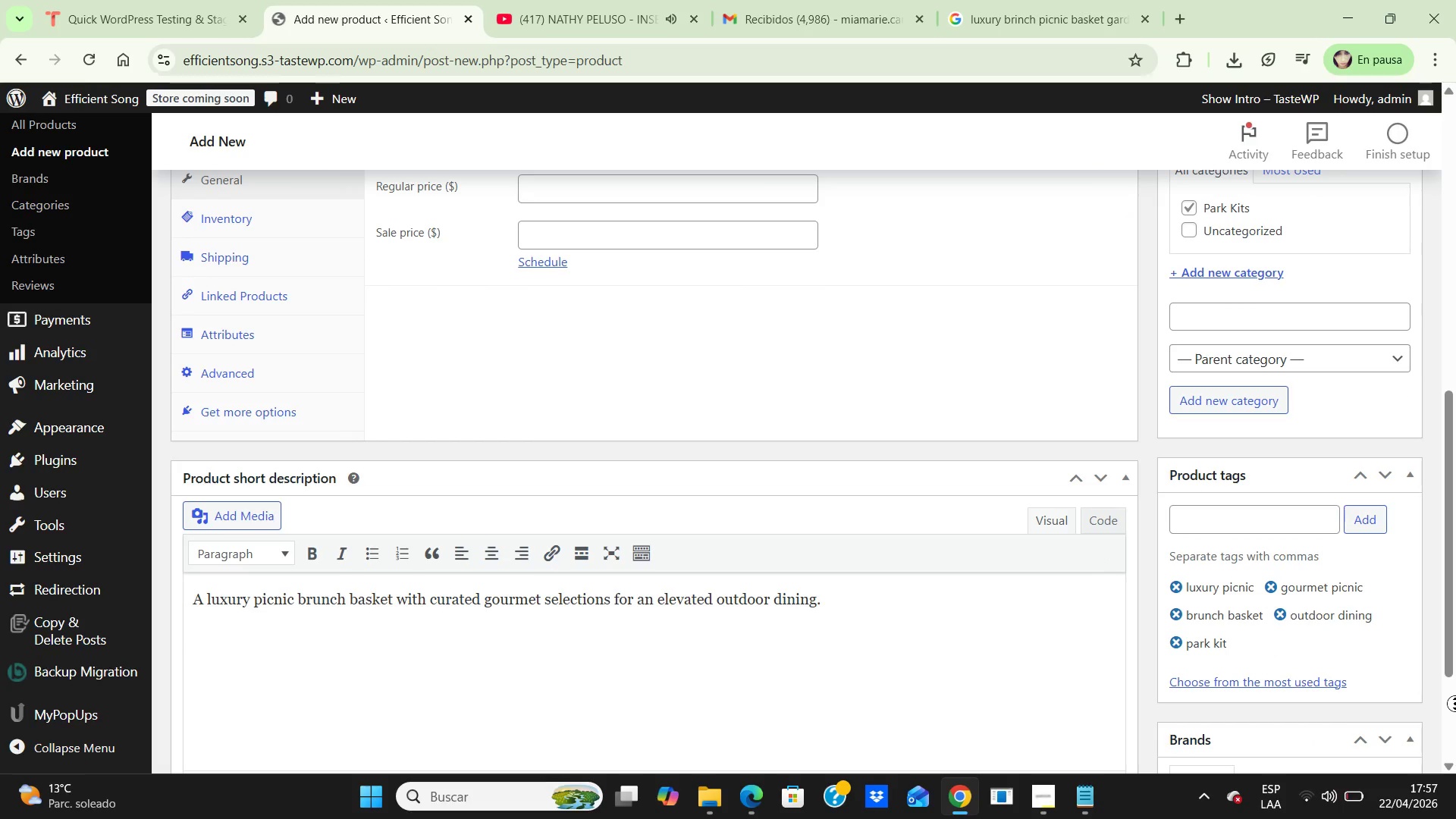 
scroll: coordinate [1451, 701], scroll_direction: up, amount: 1.0
 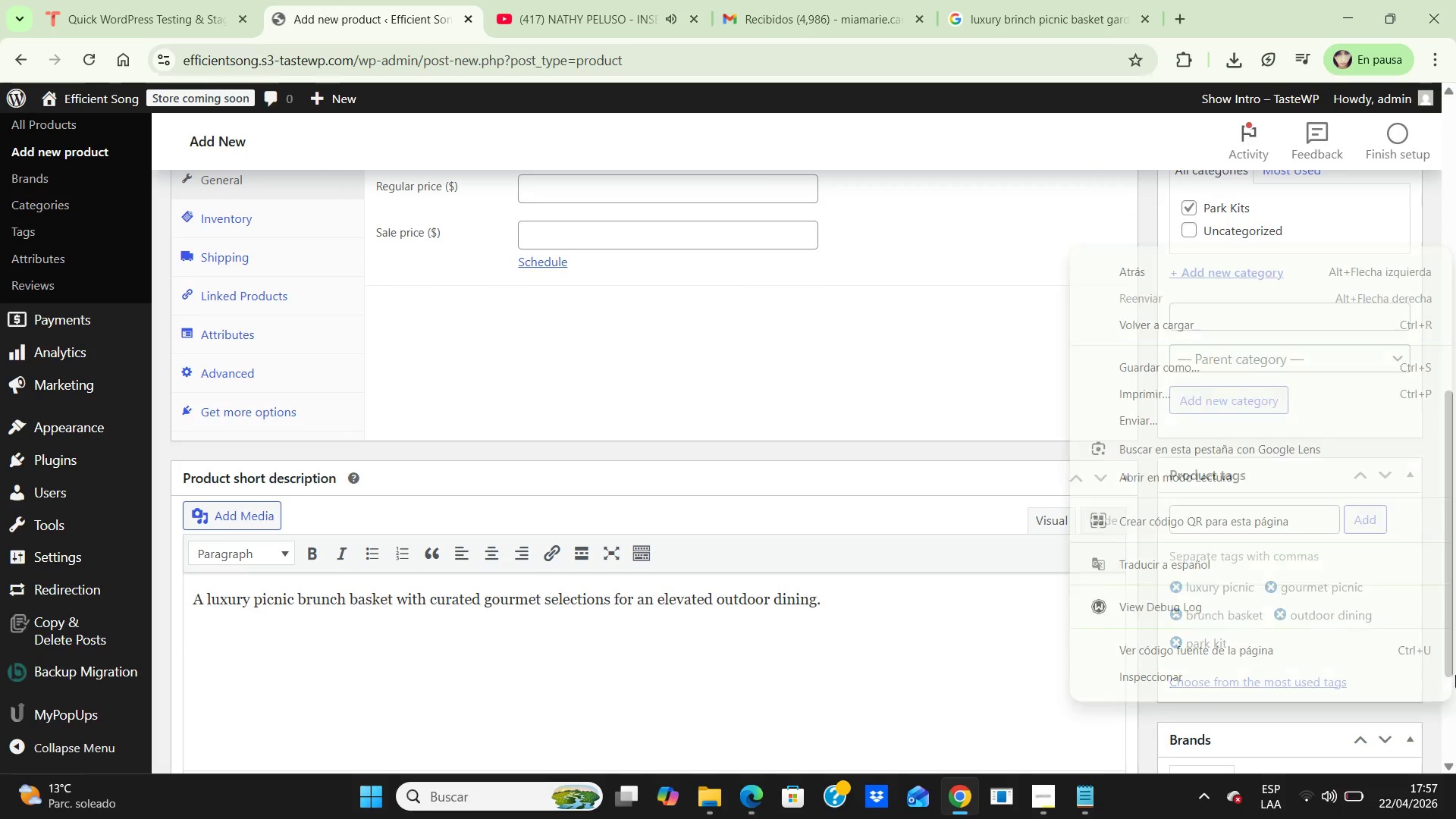 
mouse_move([1462, 644])
 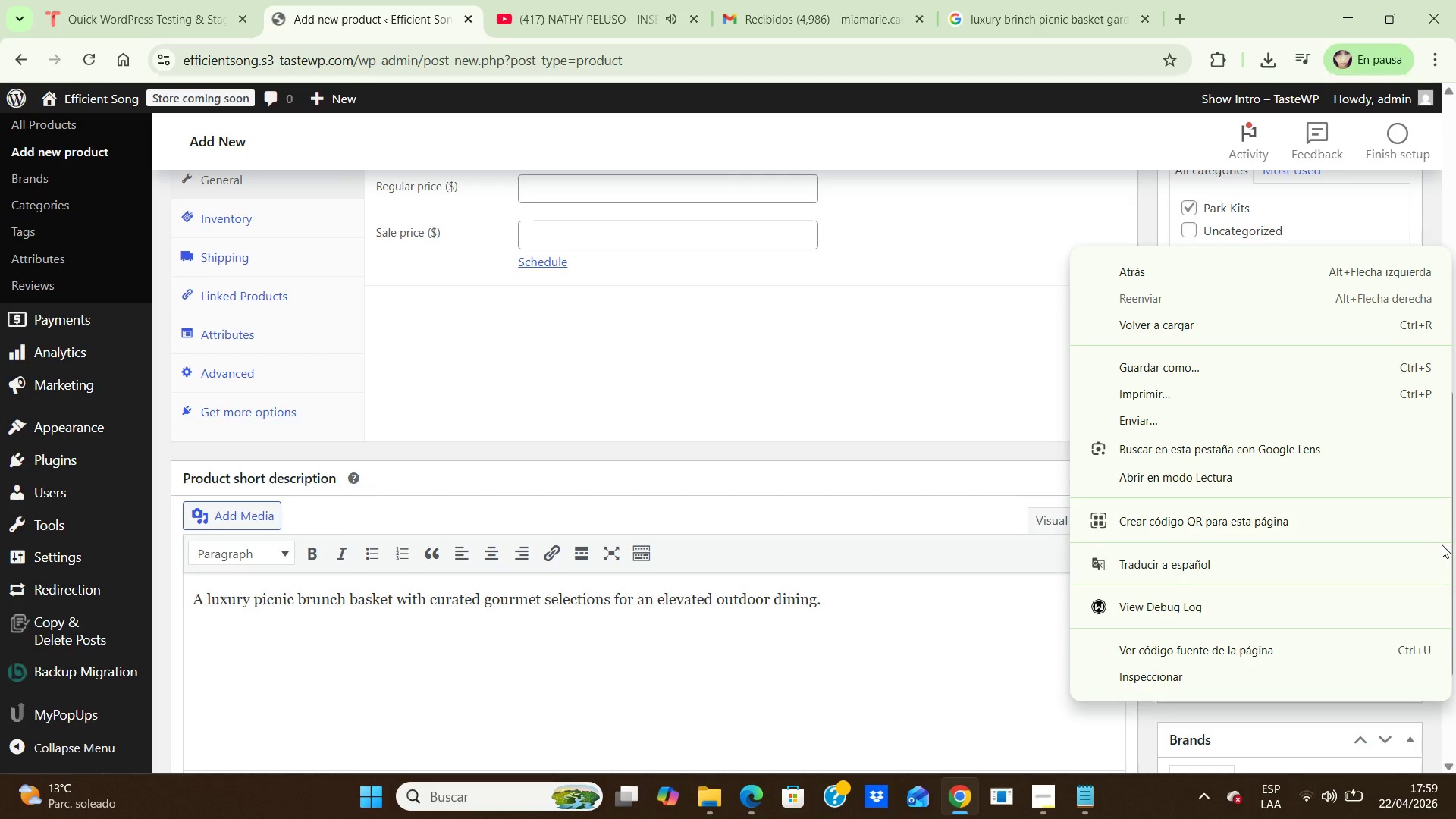 
wait(99.83)
 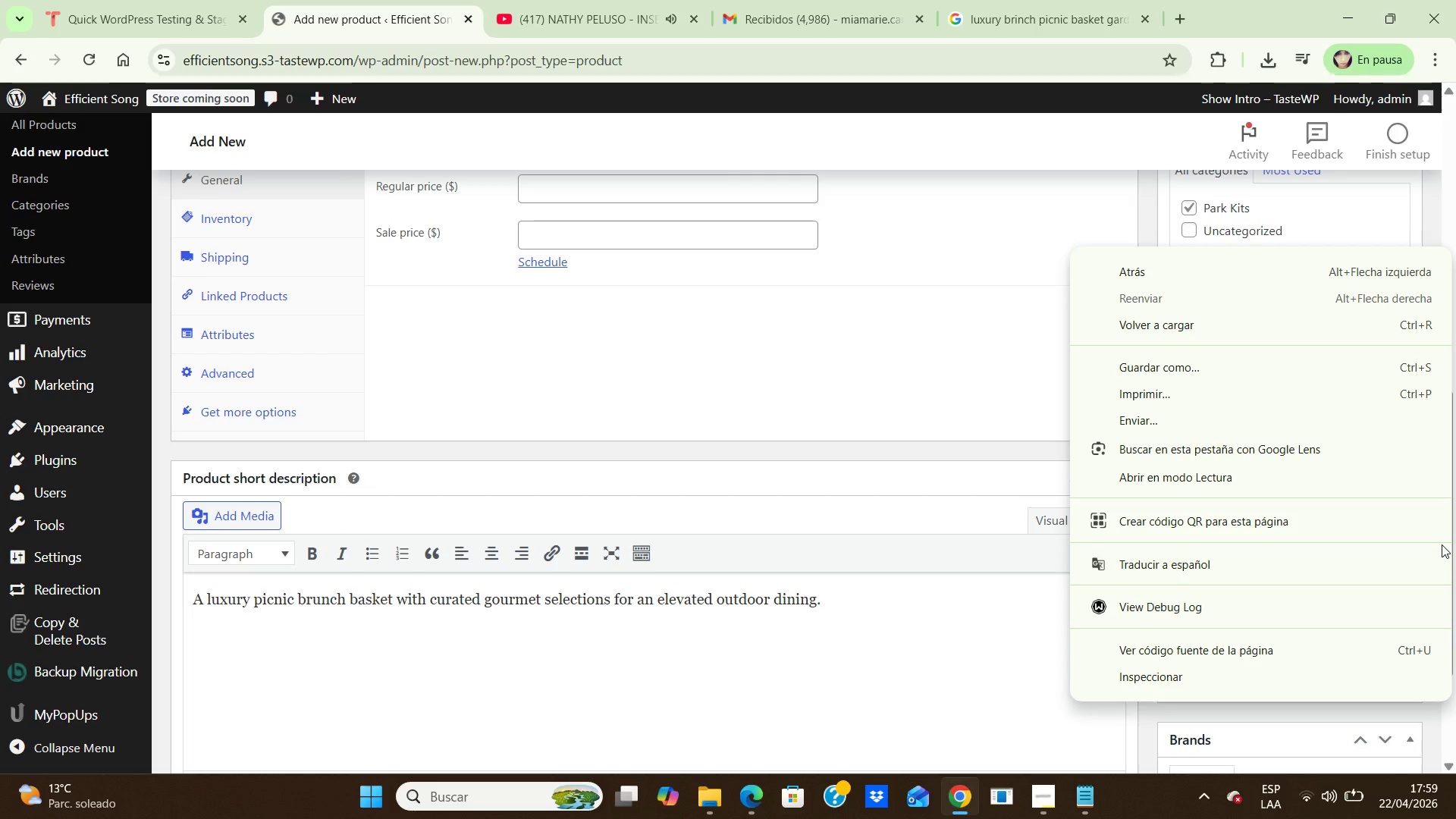 
mouse_move([1404, 825])
 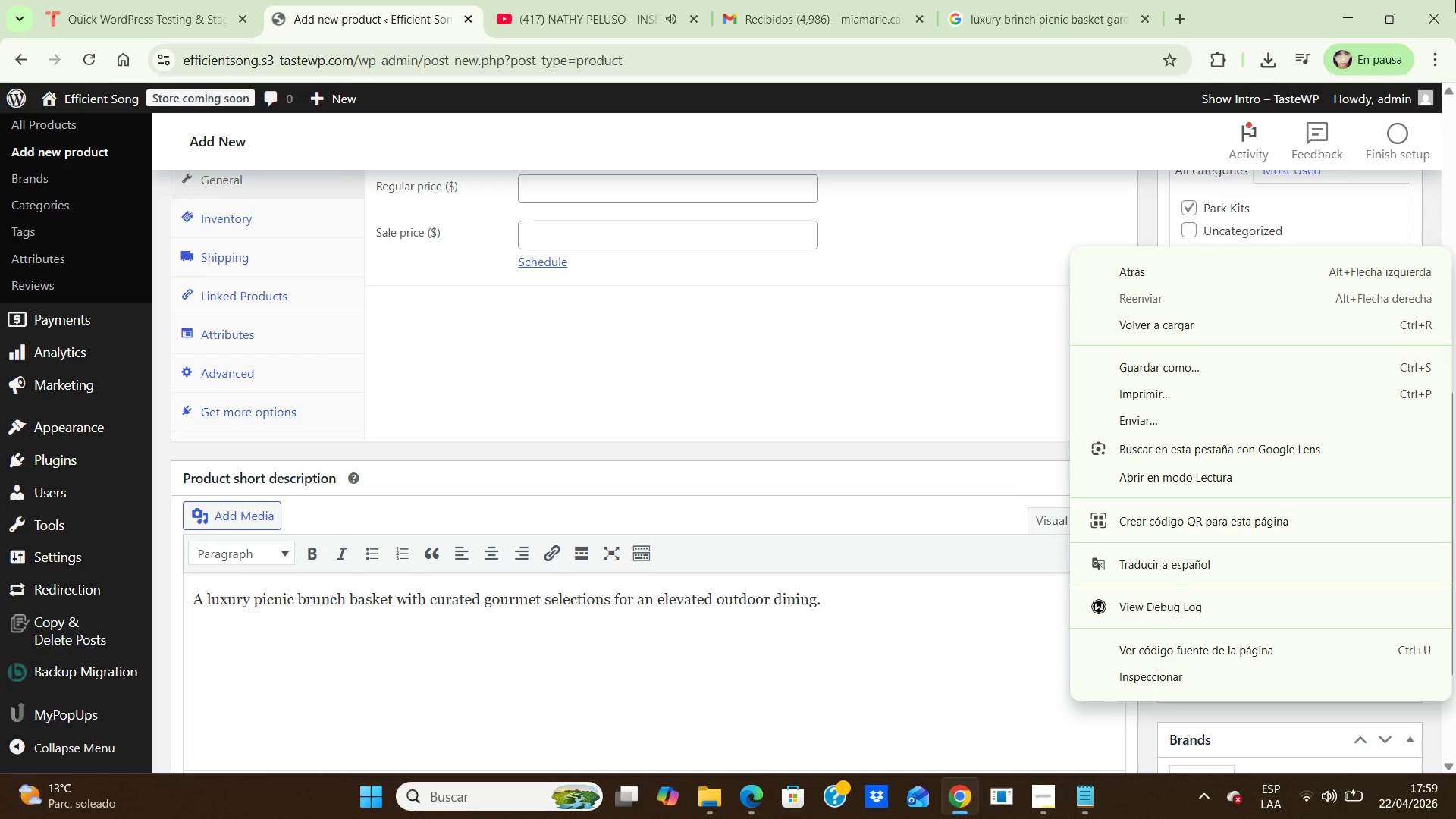 
left_click([964, 516])
 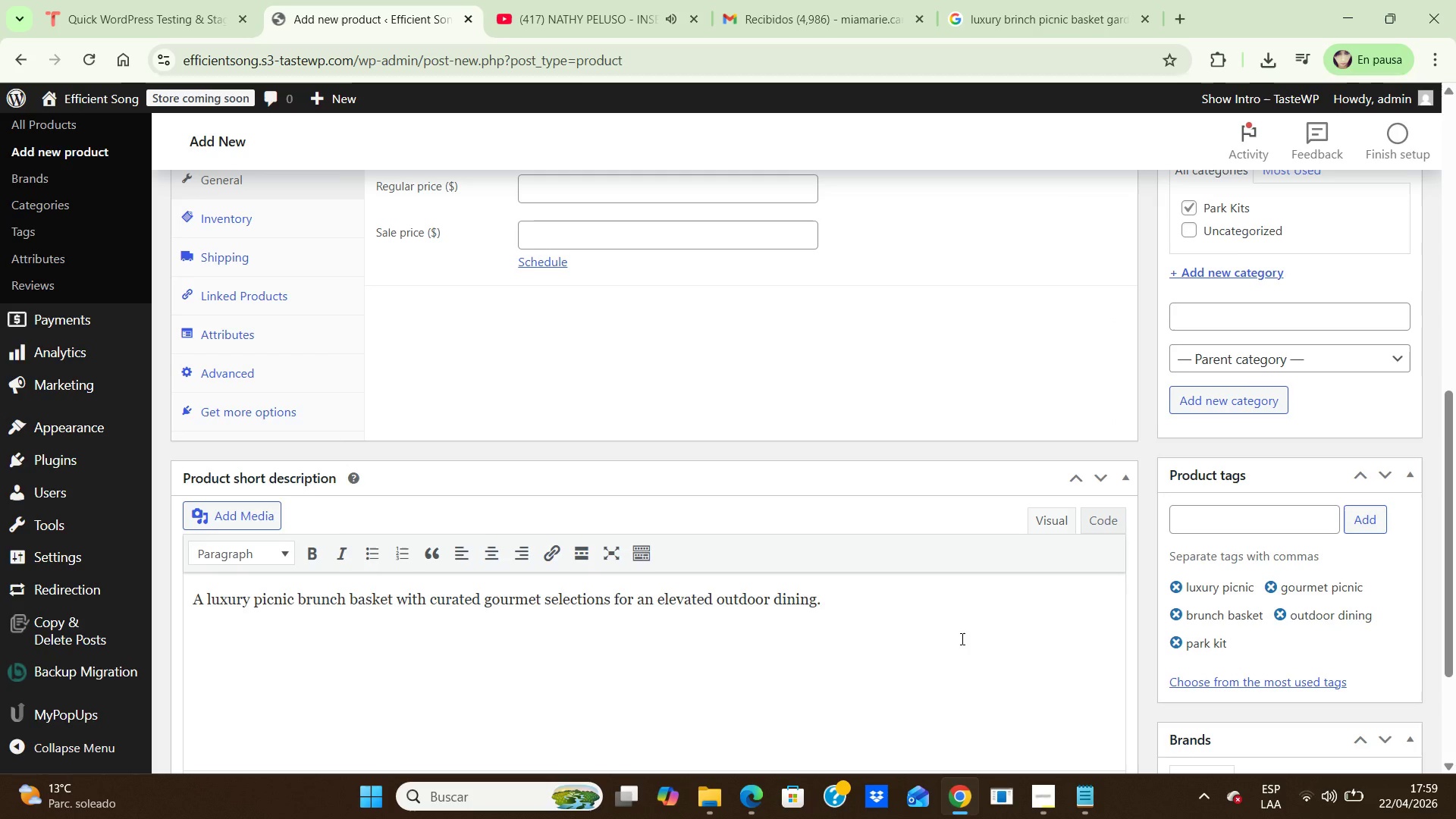 
scroll: coordinate [961, 639], scroll_direction: down, amount: 2.0
 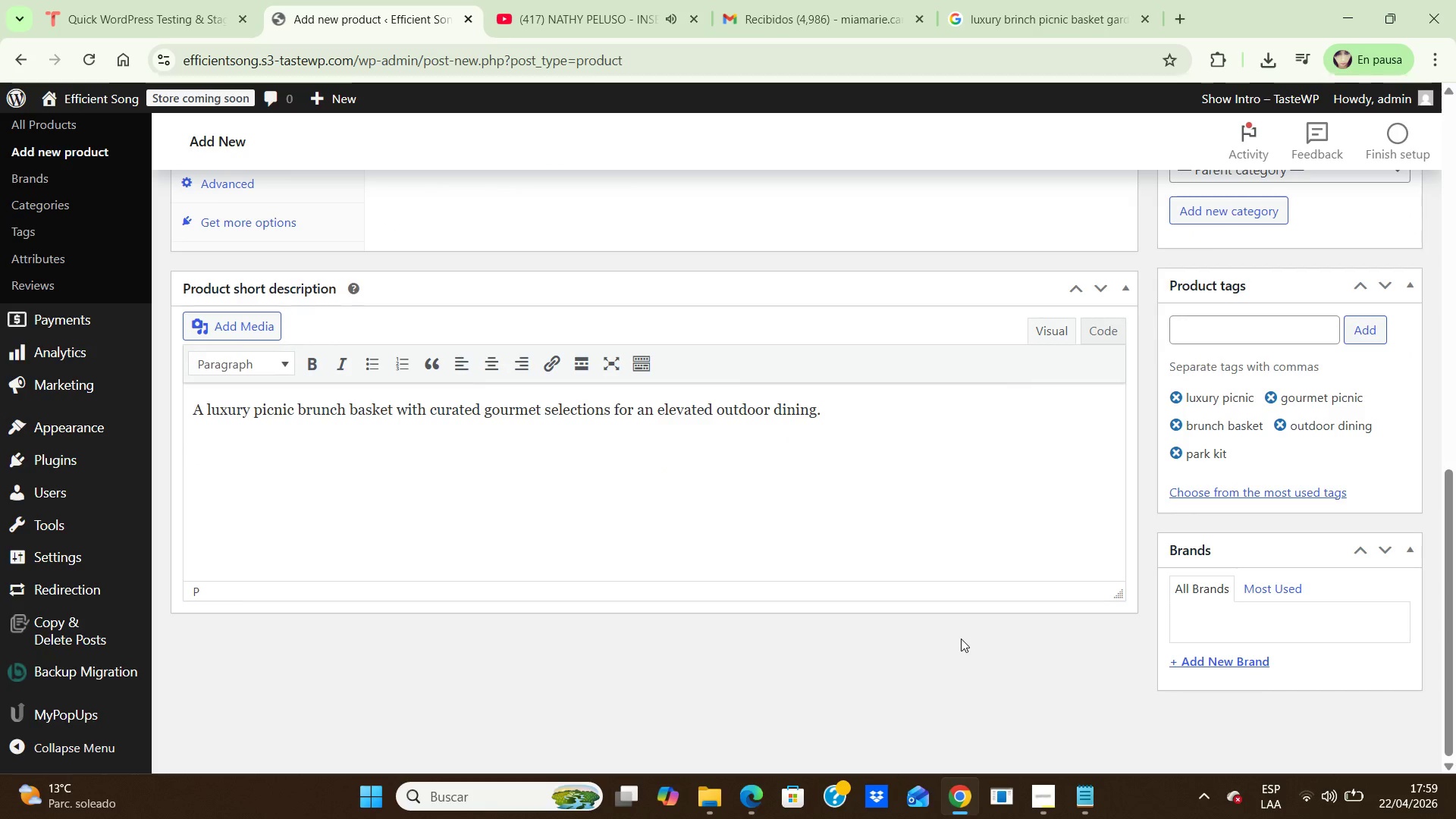 
scroll: coordinate [961, 639], scroll_direction: up, amount: 6.0
 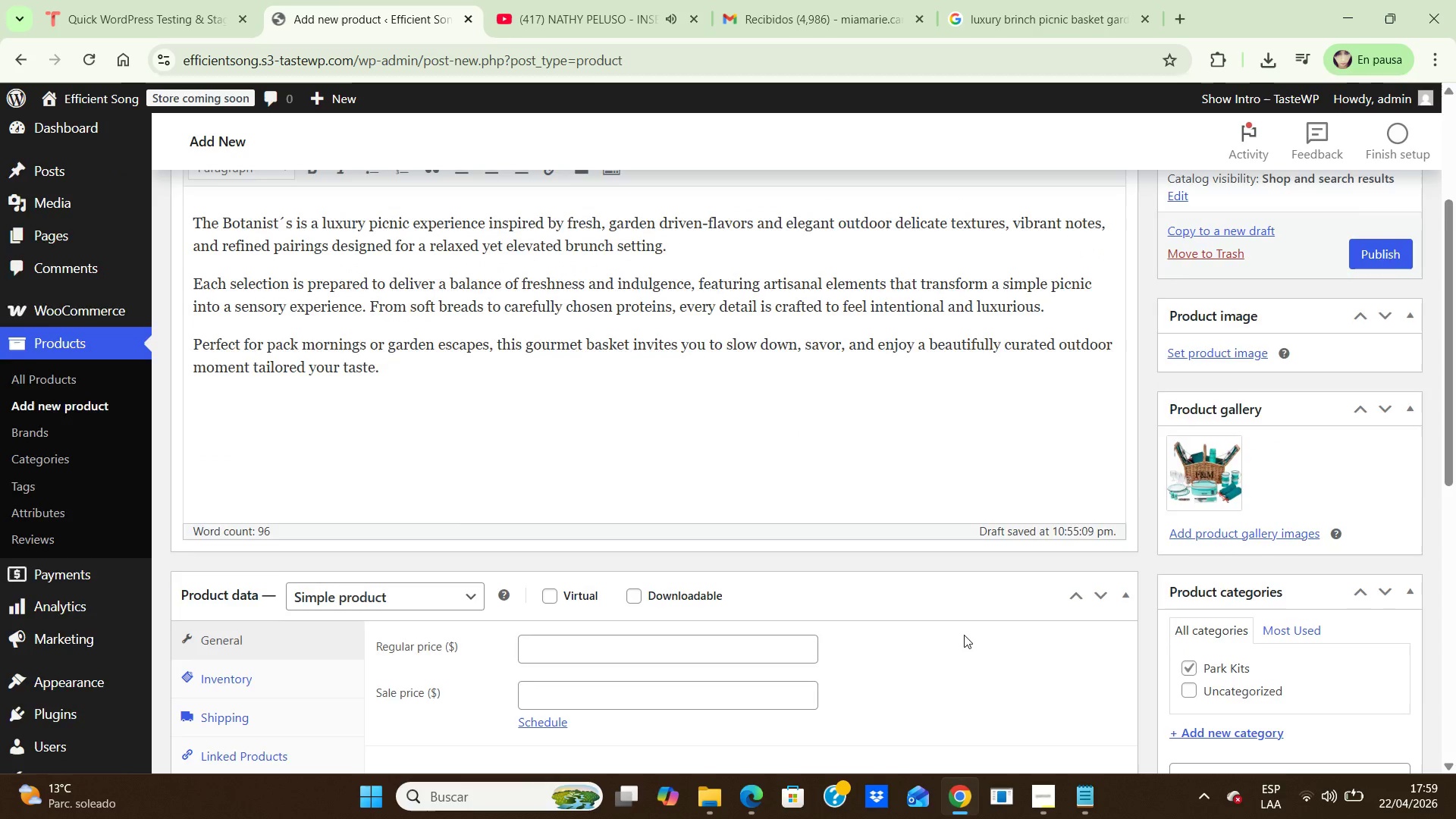 
scroll: coordinate [963, 635], scroll_direction: down, amount: 2.0
 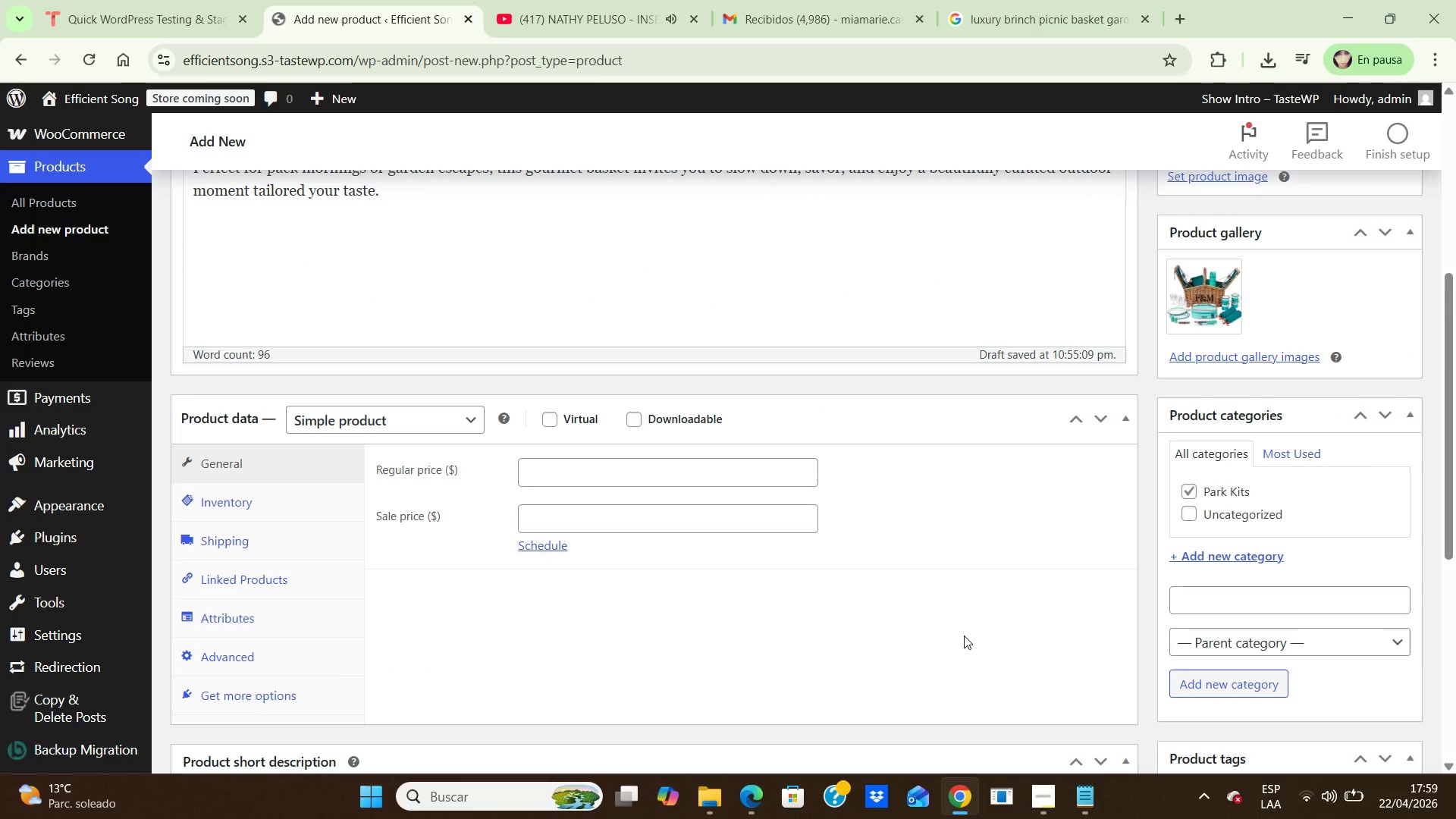 
wait(8.55)
 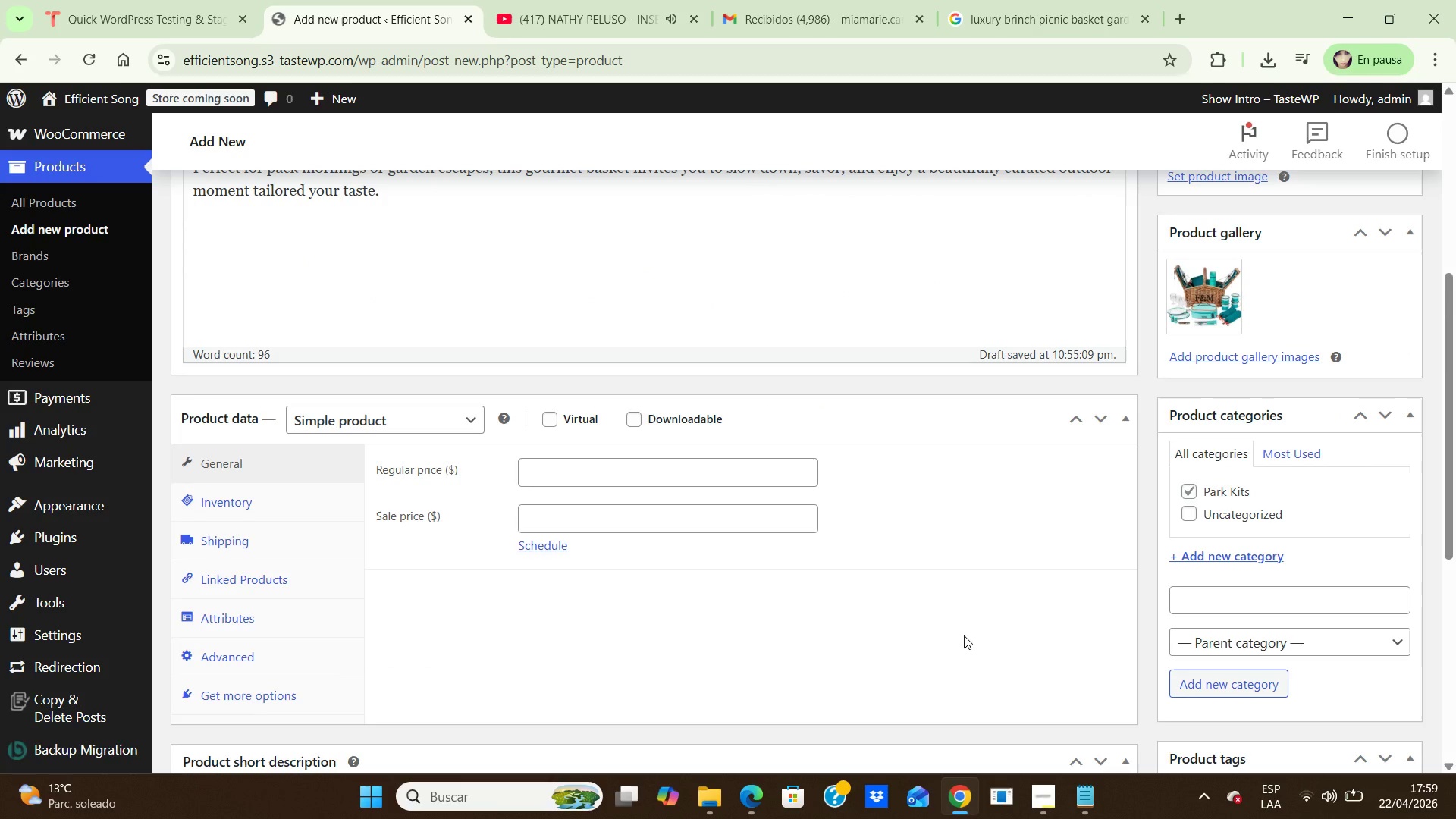 
left_click([461, 413])
 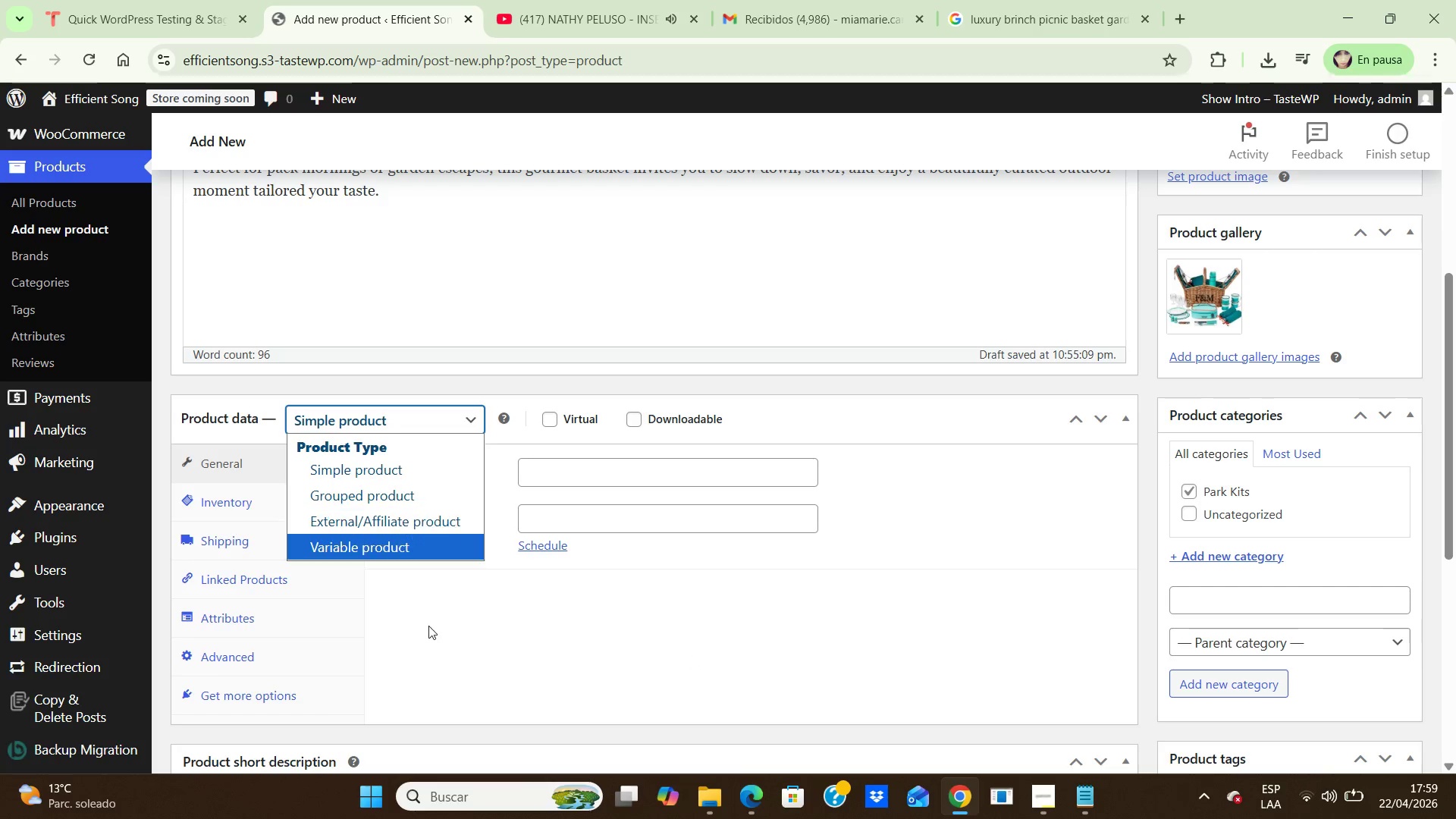 
left_click([421, 536])
 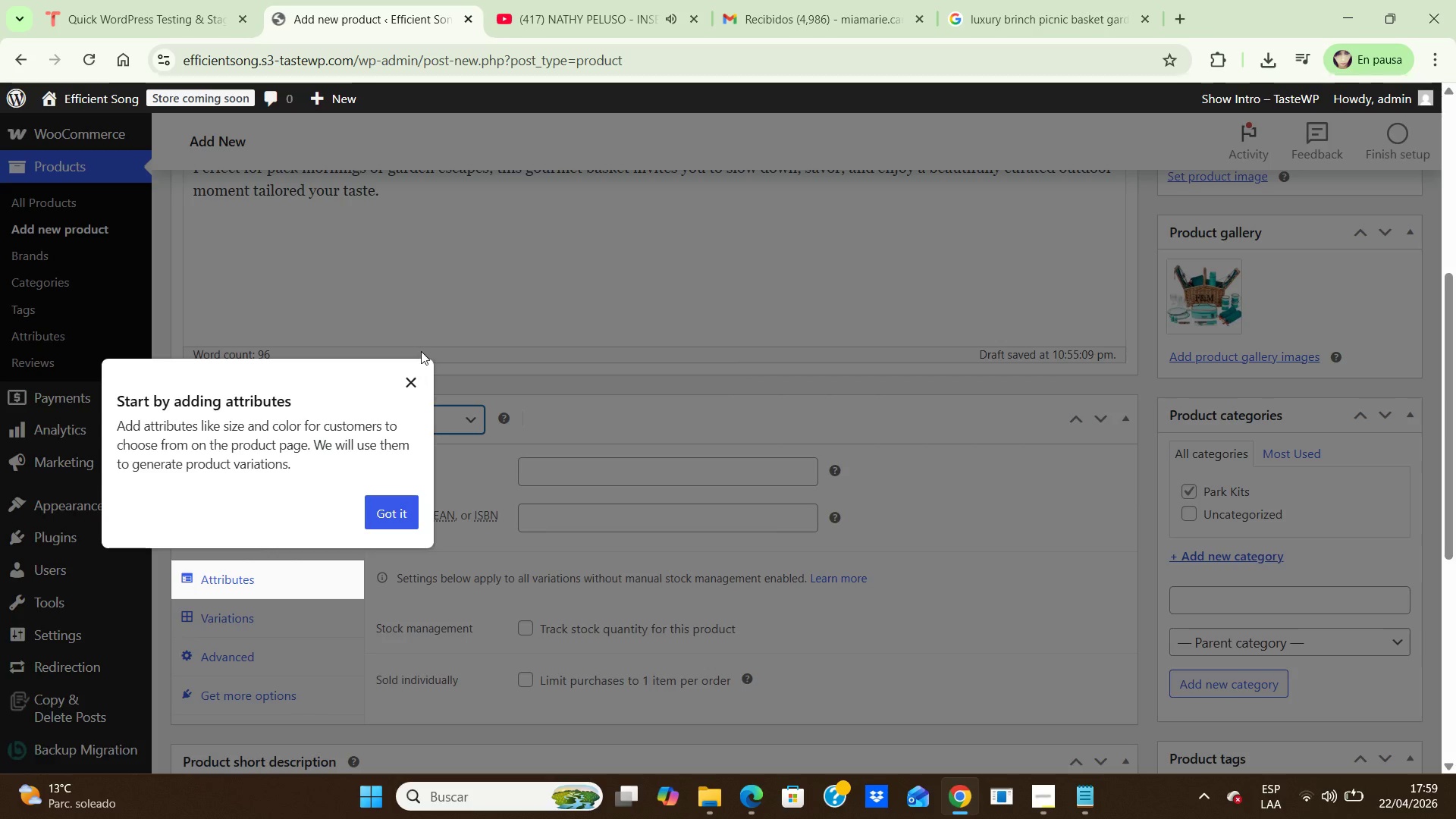 
left_click([413, 380])
 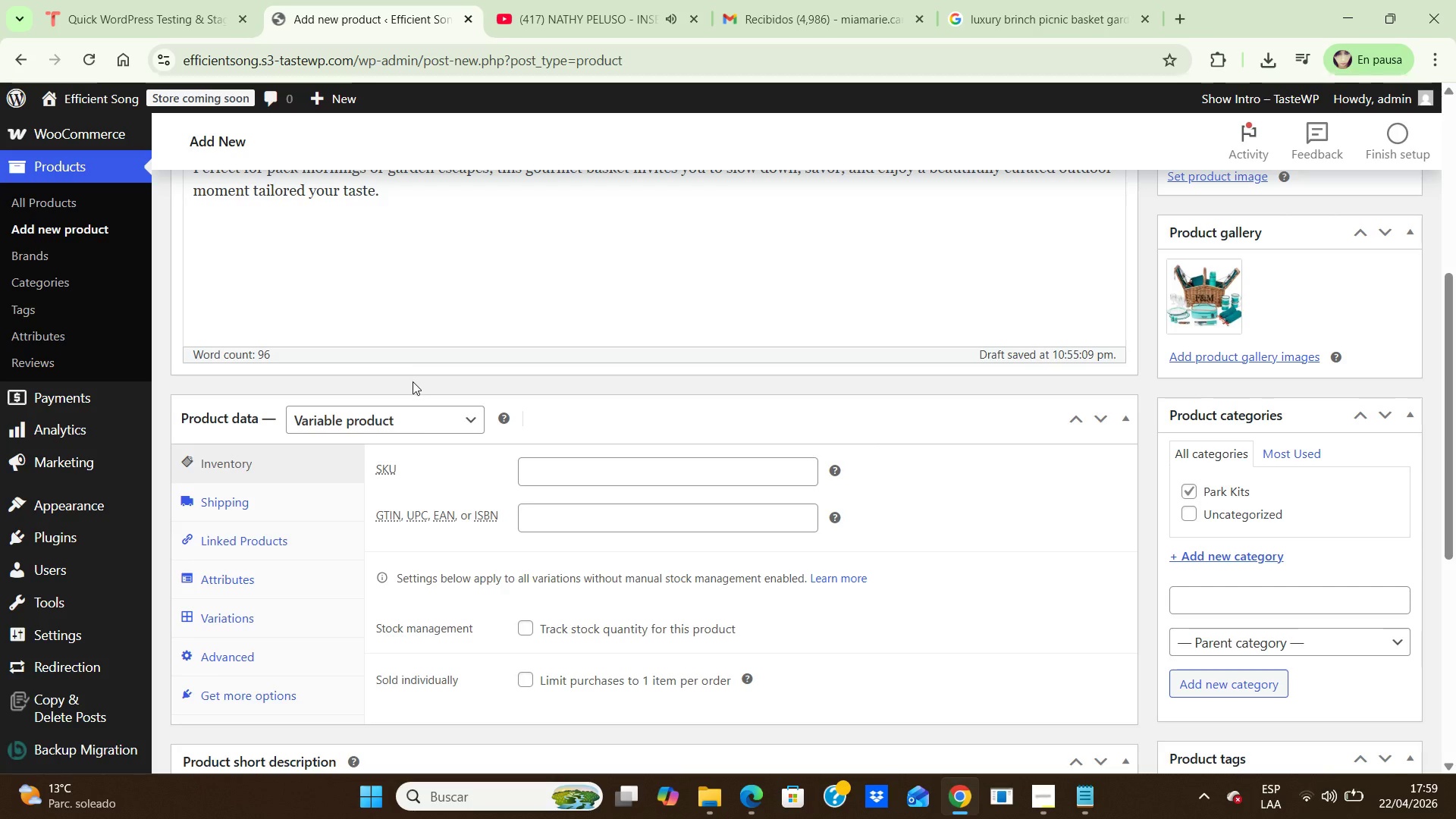 
mouse_move([416, 514])
 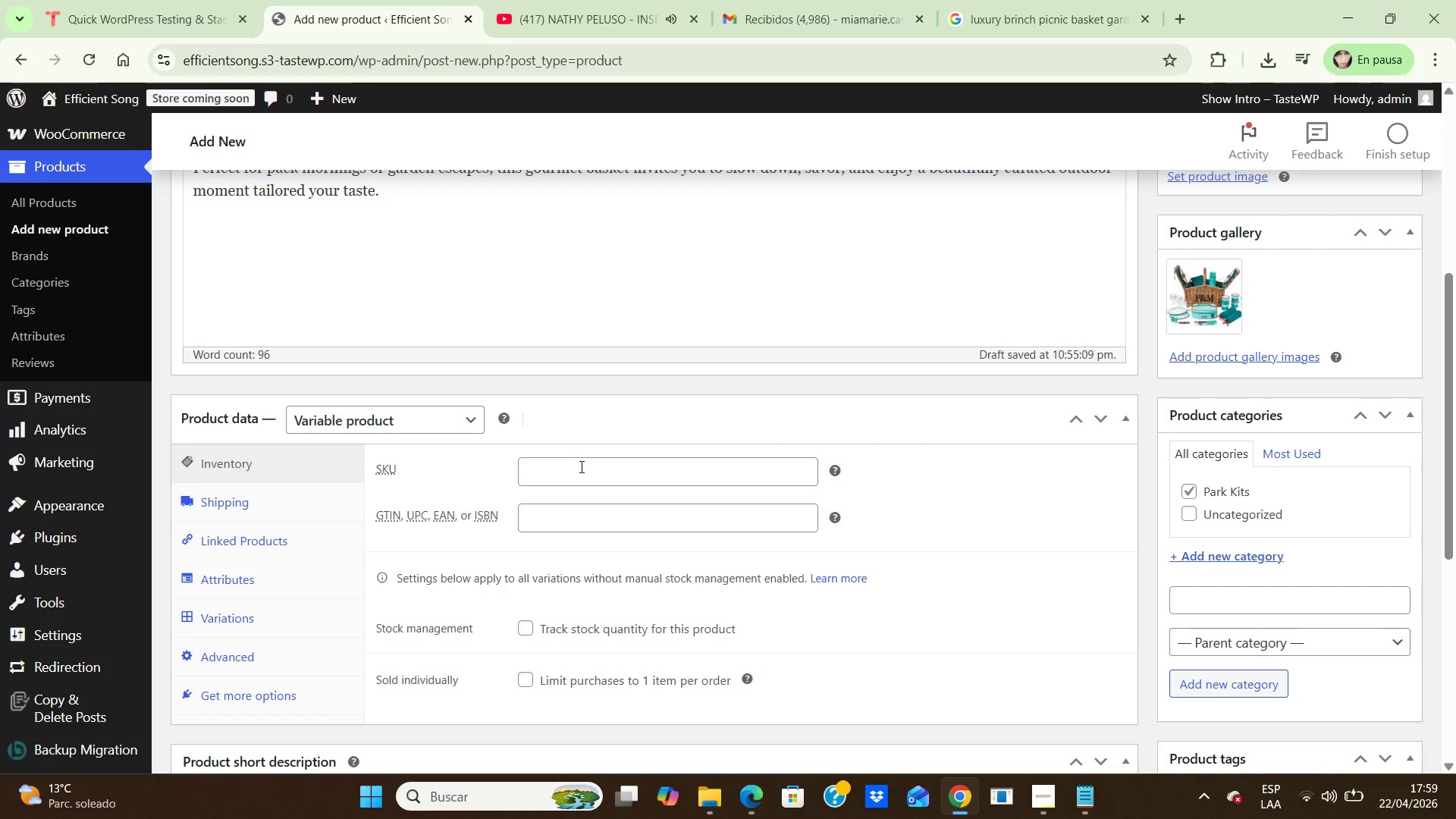 
left_click([580, 466])
 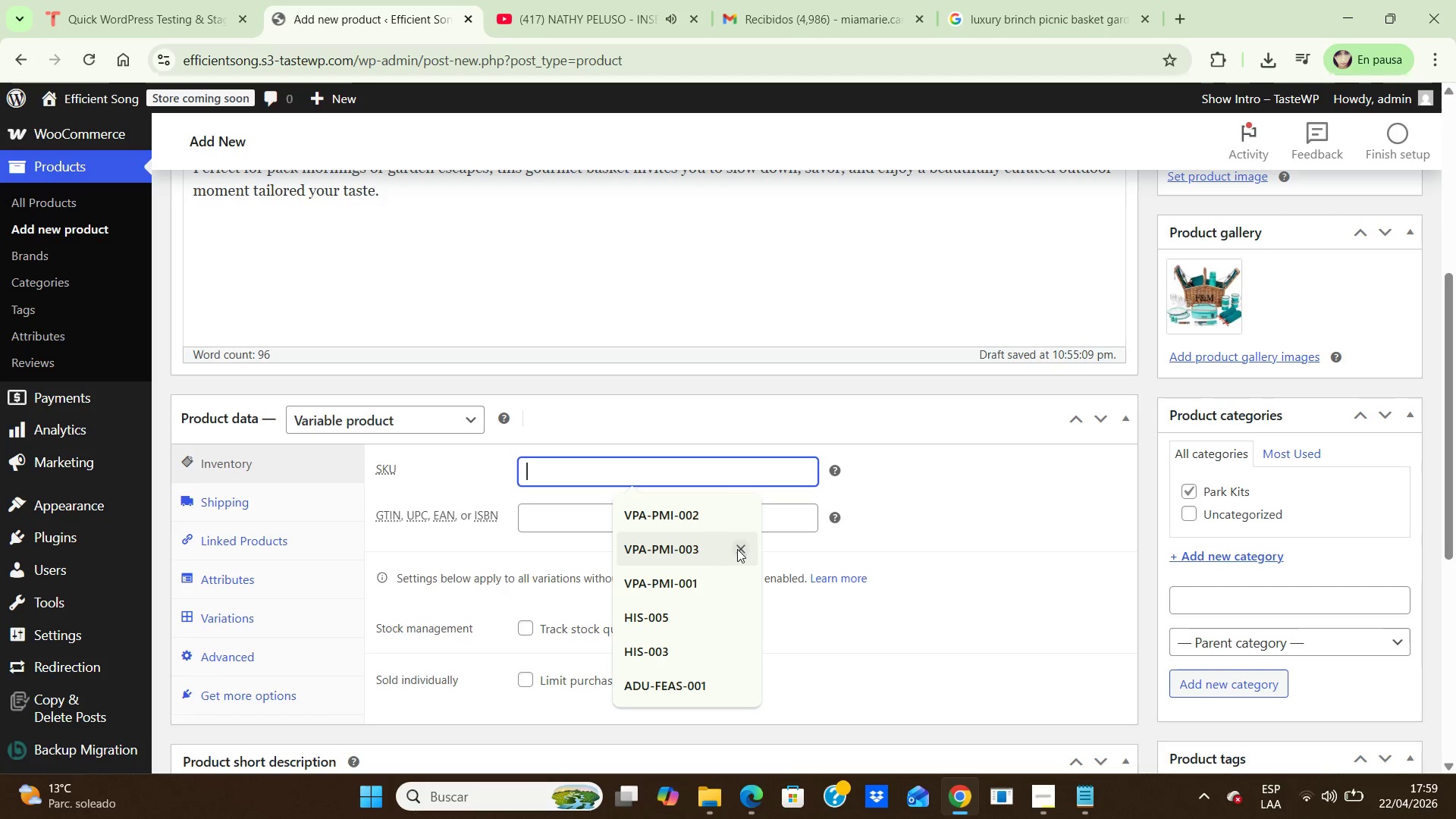 
type(AFB-BRUNCH )
key(Backspace)
type(-001)
 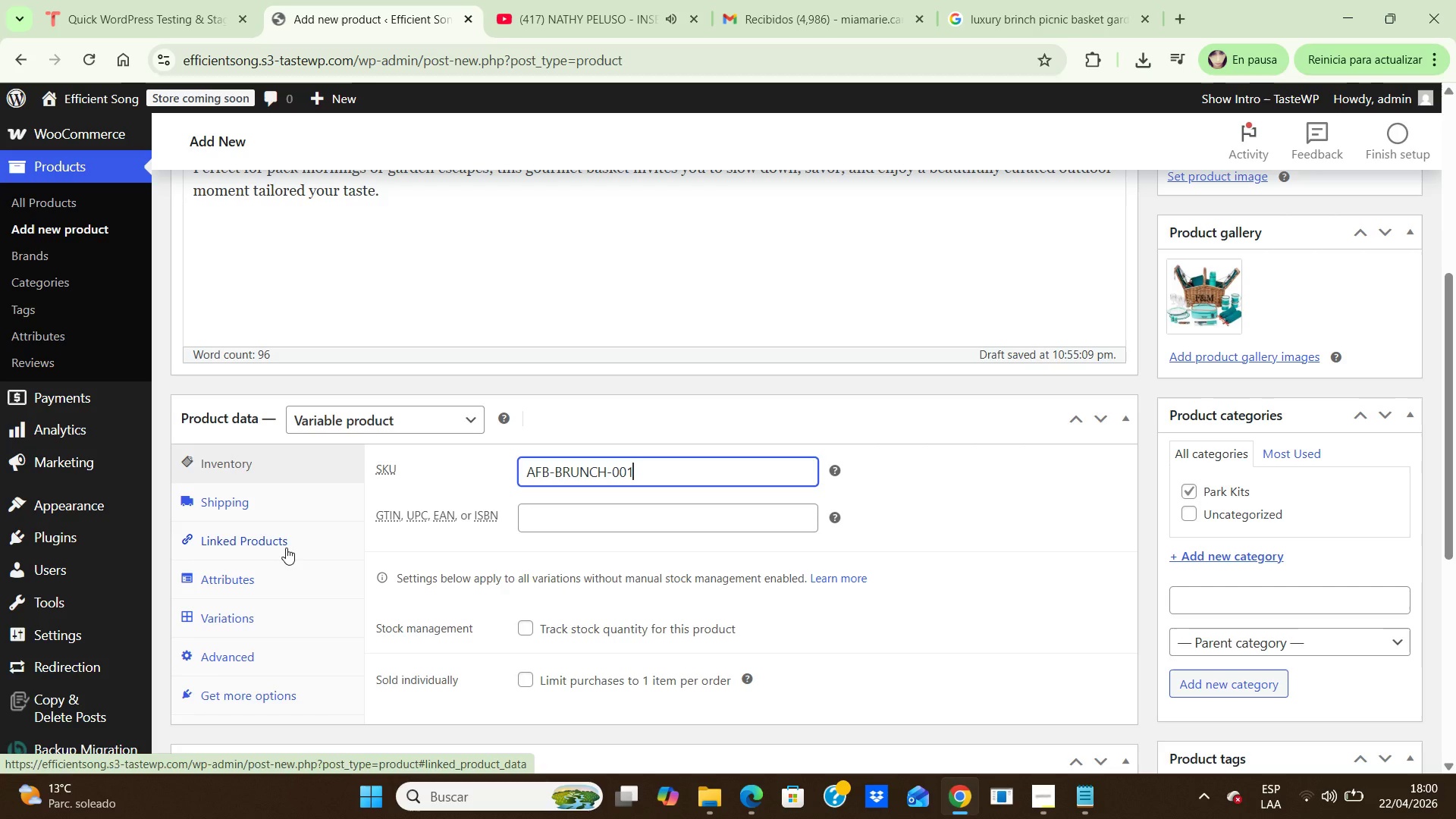 
wait(11.62)
 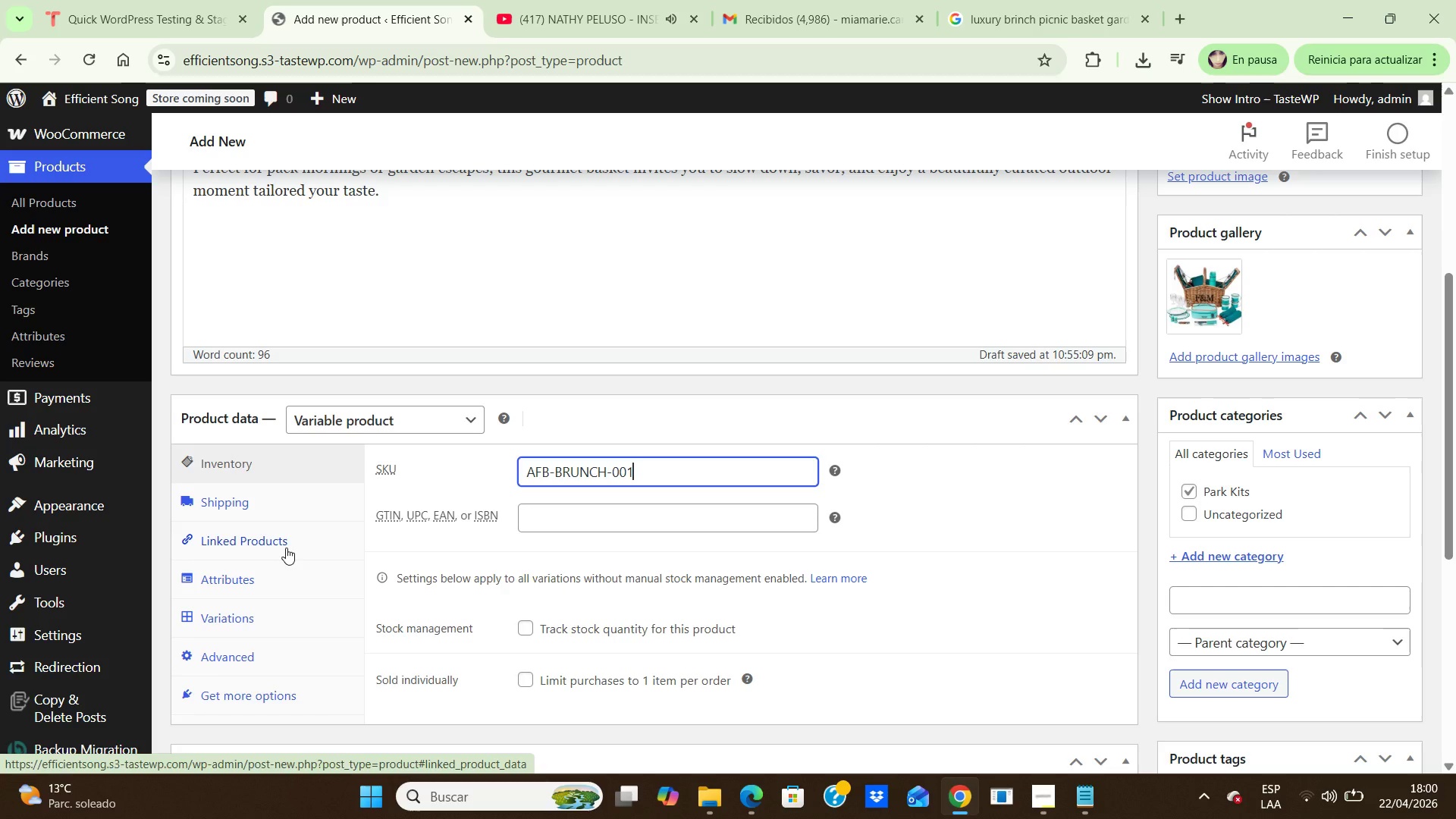 
left_click([524, 623])
 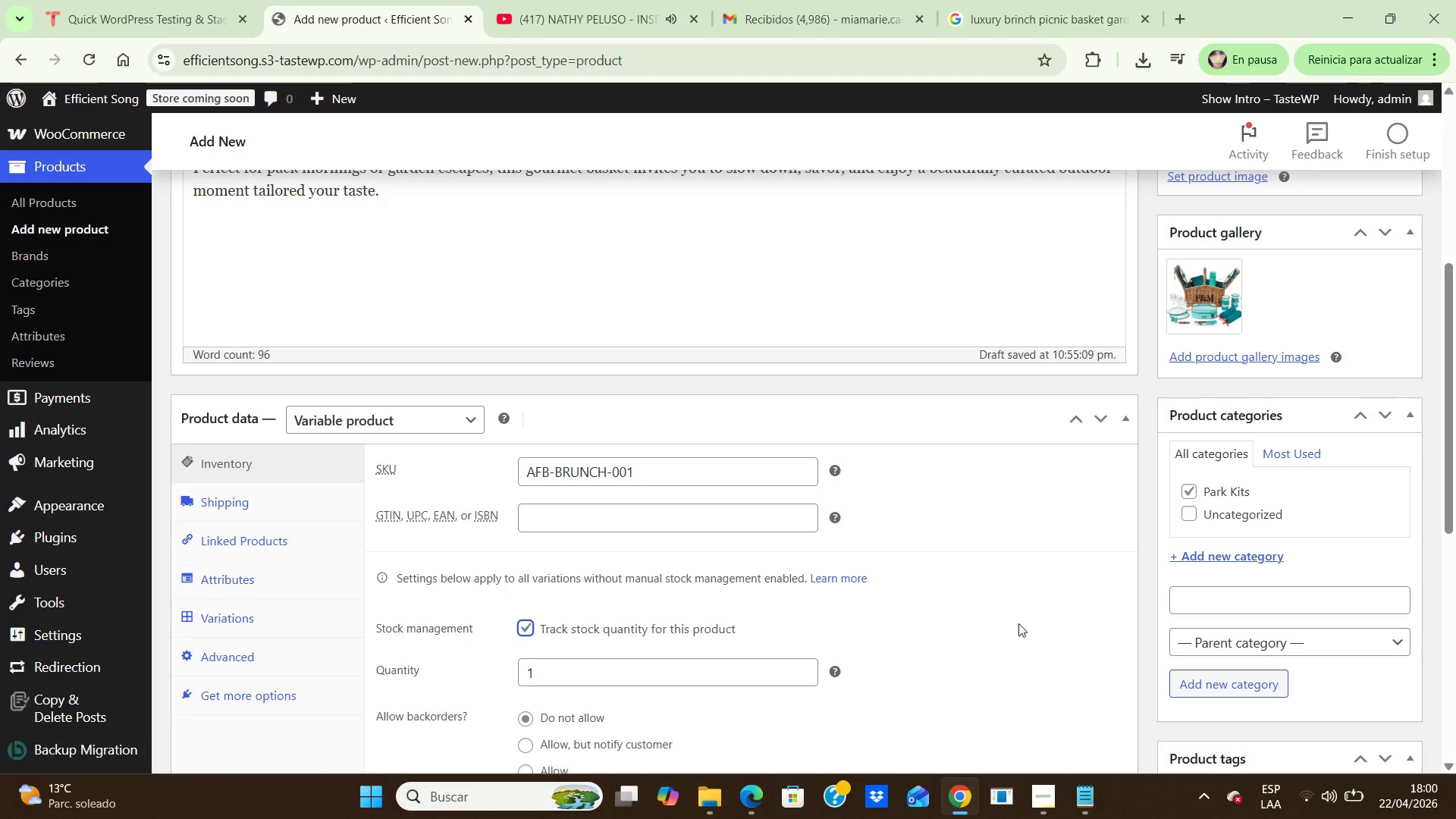 
left_click([1074, 604])
 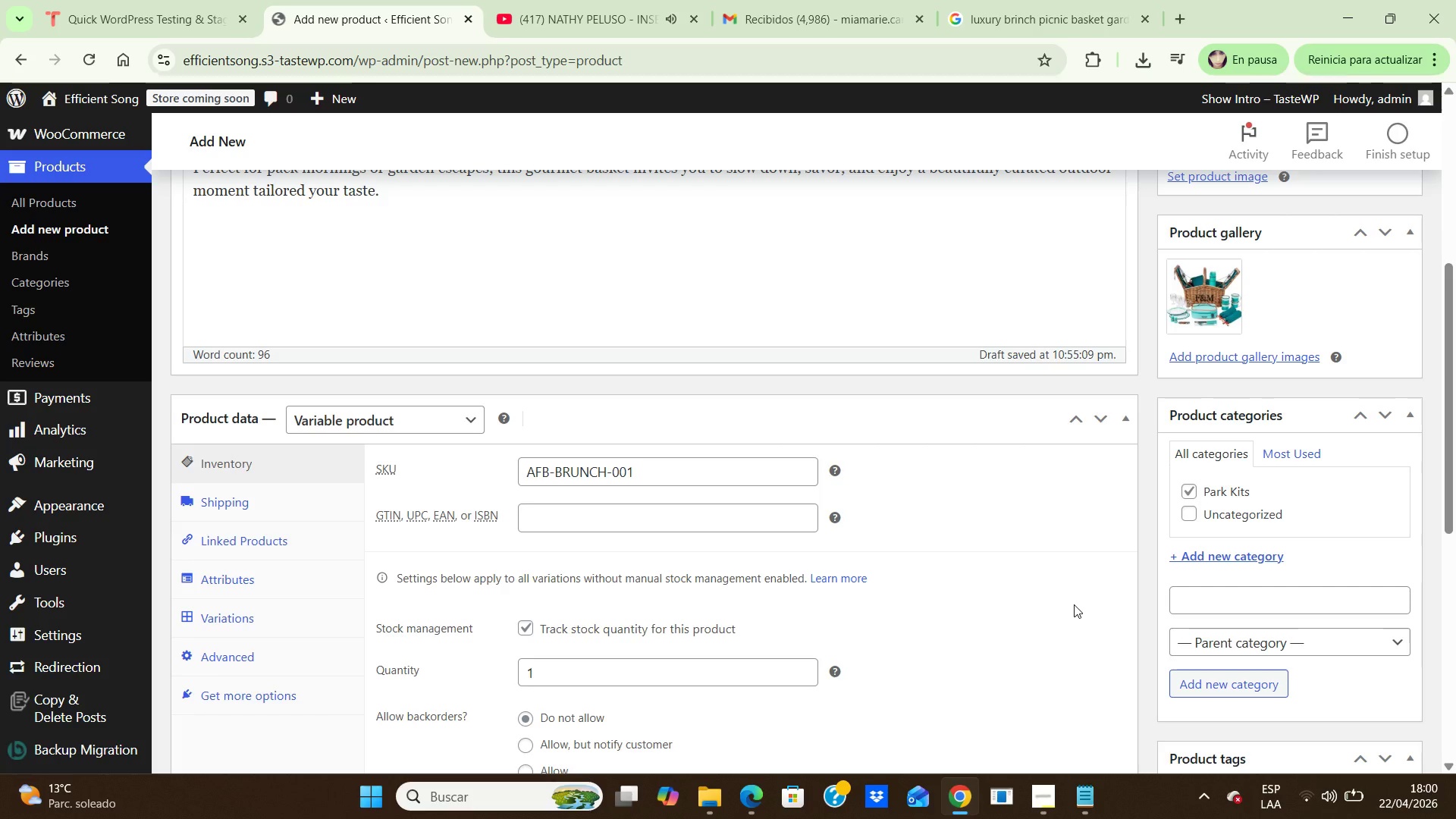 
key(ArrowDown)
 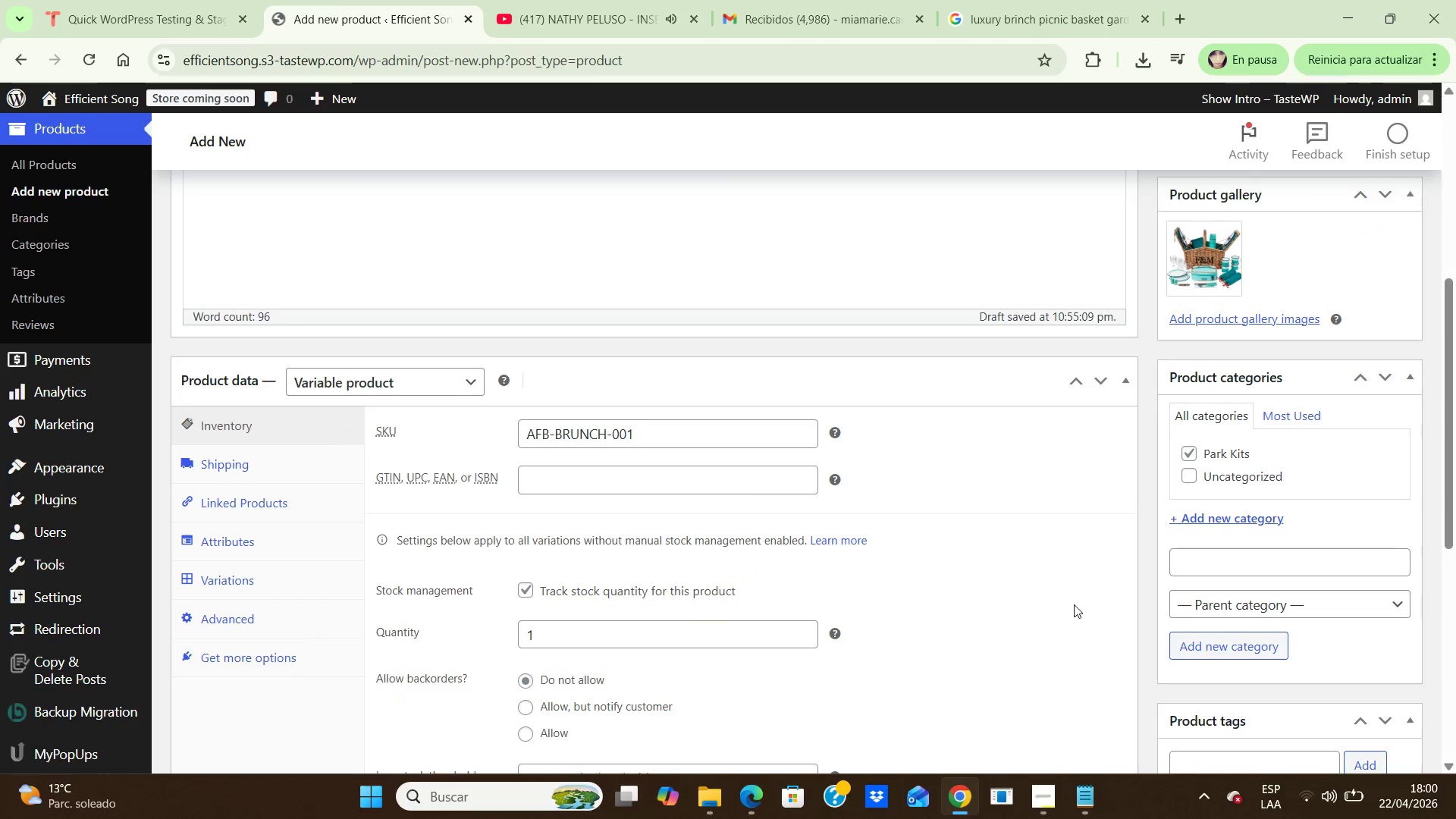 
key(ArrowDown)
 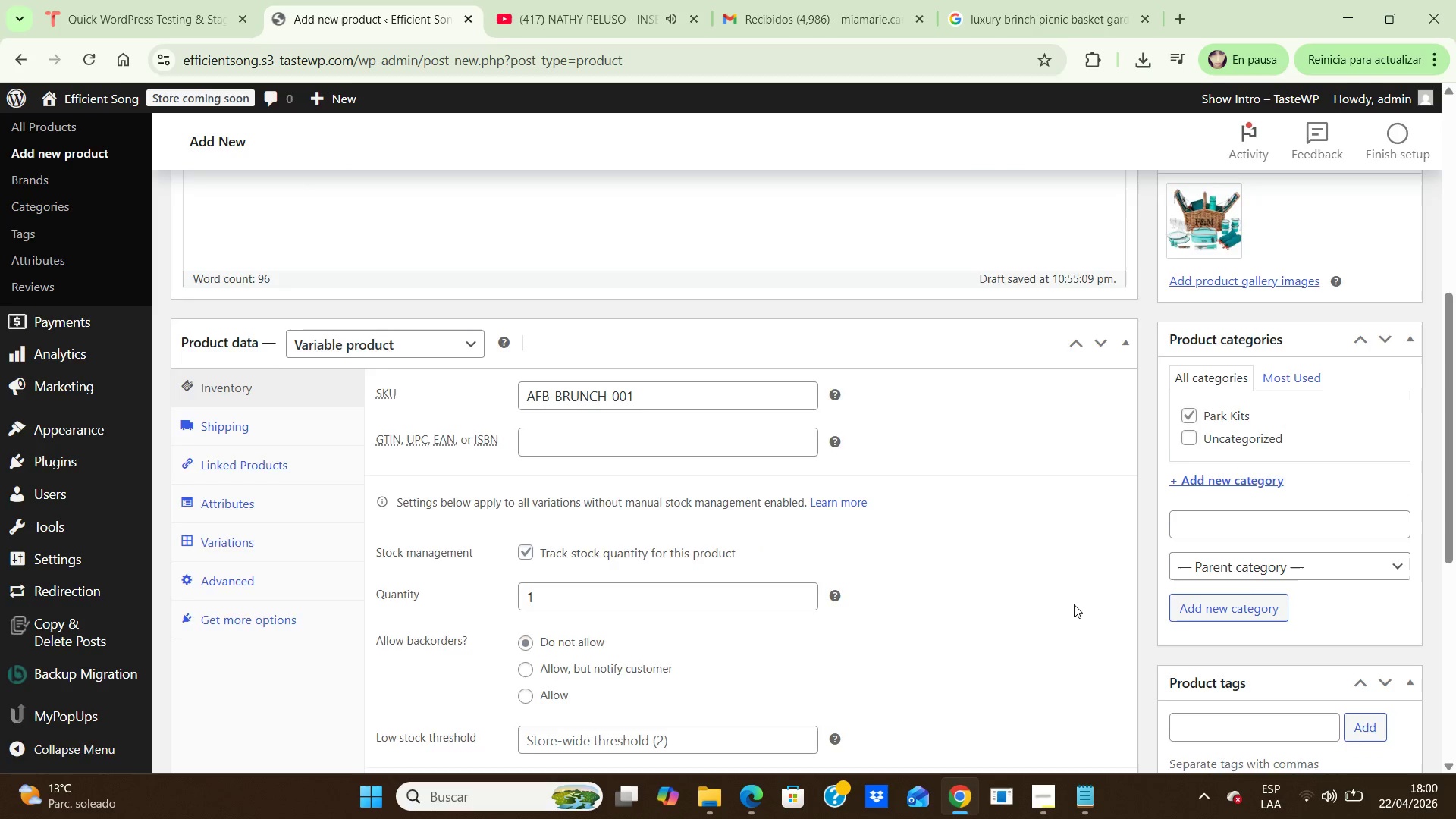 
key(ArrowDown)
 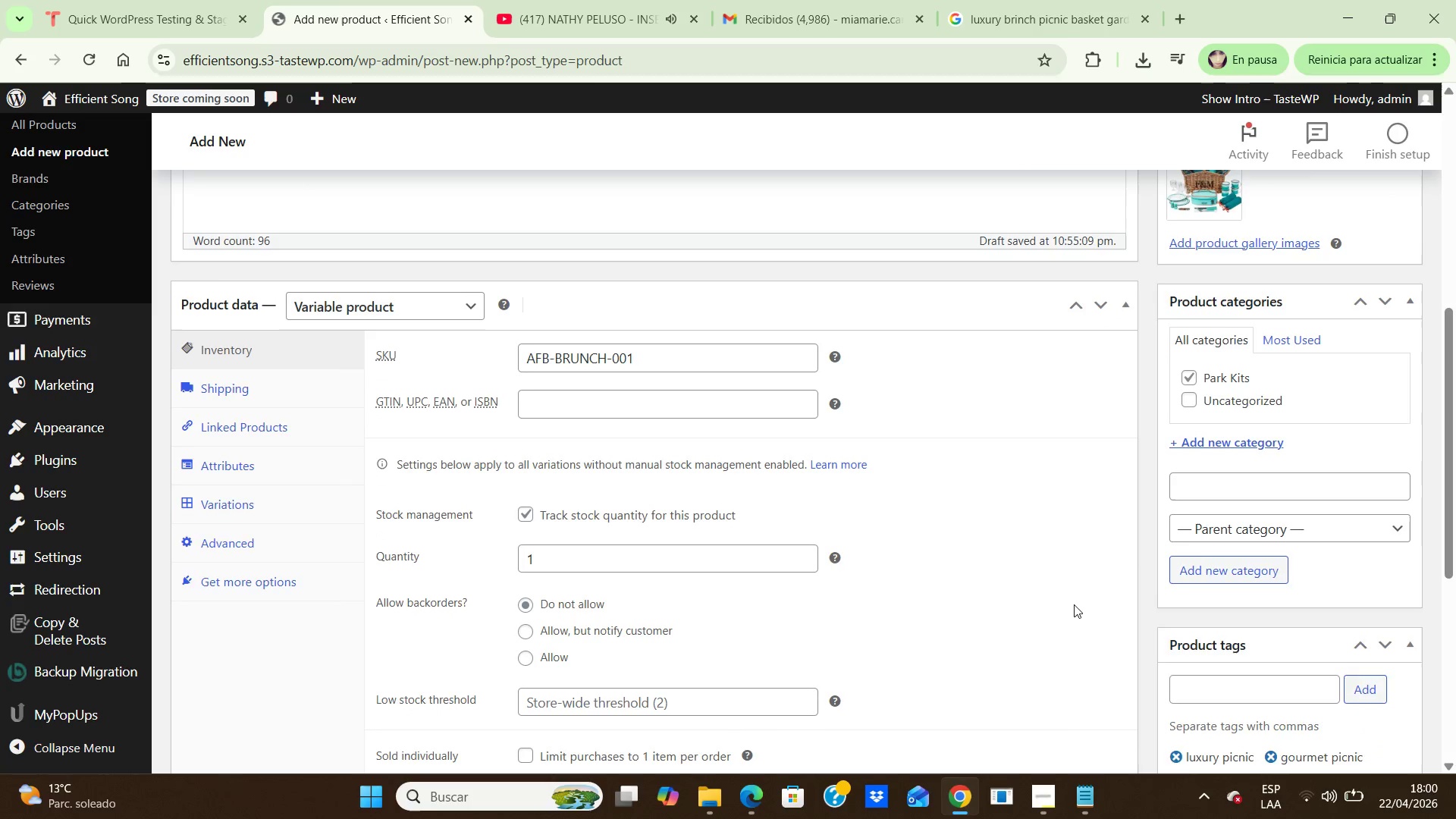 
key(ArrowDown)
 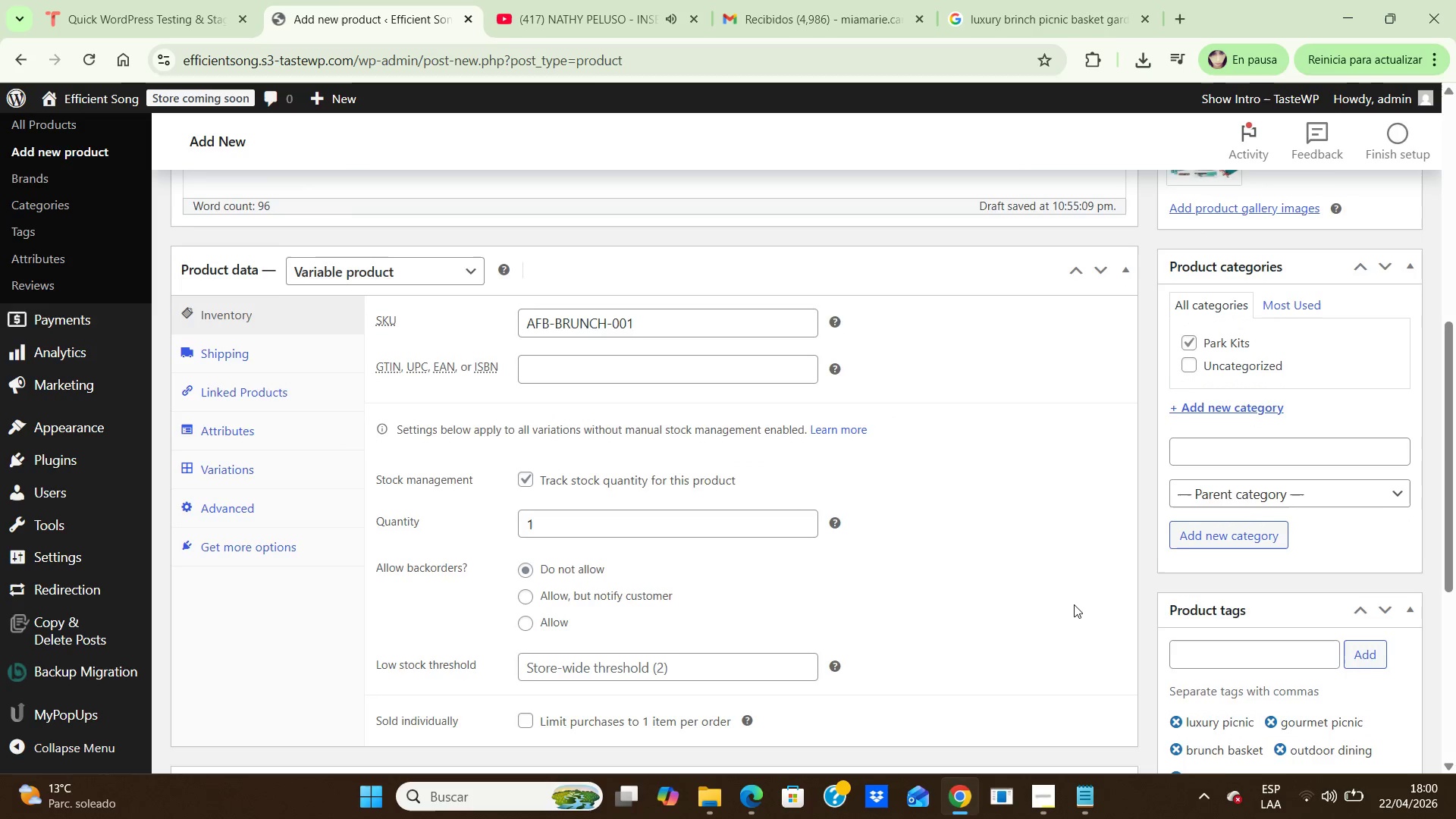 
key(ArrowDown)
 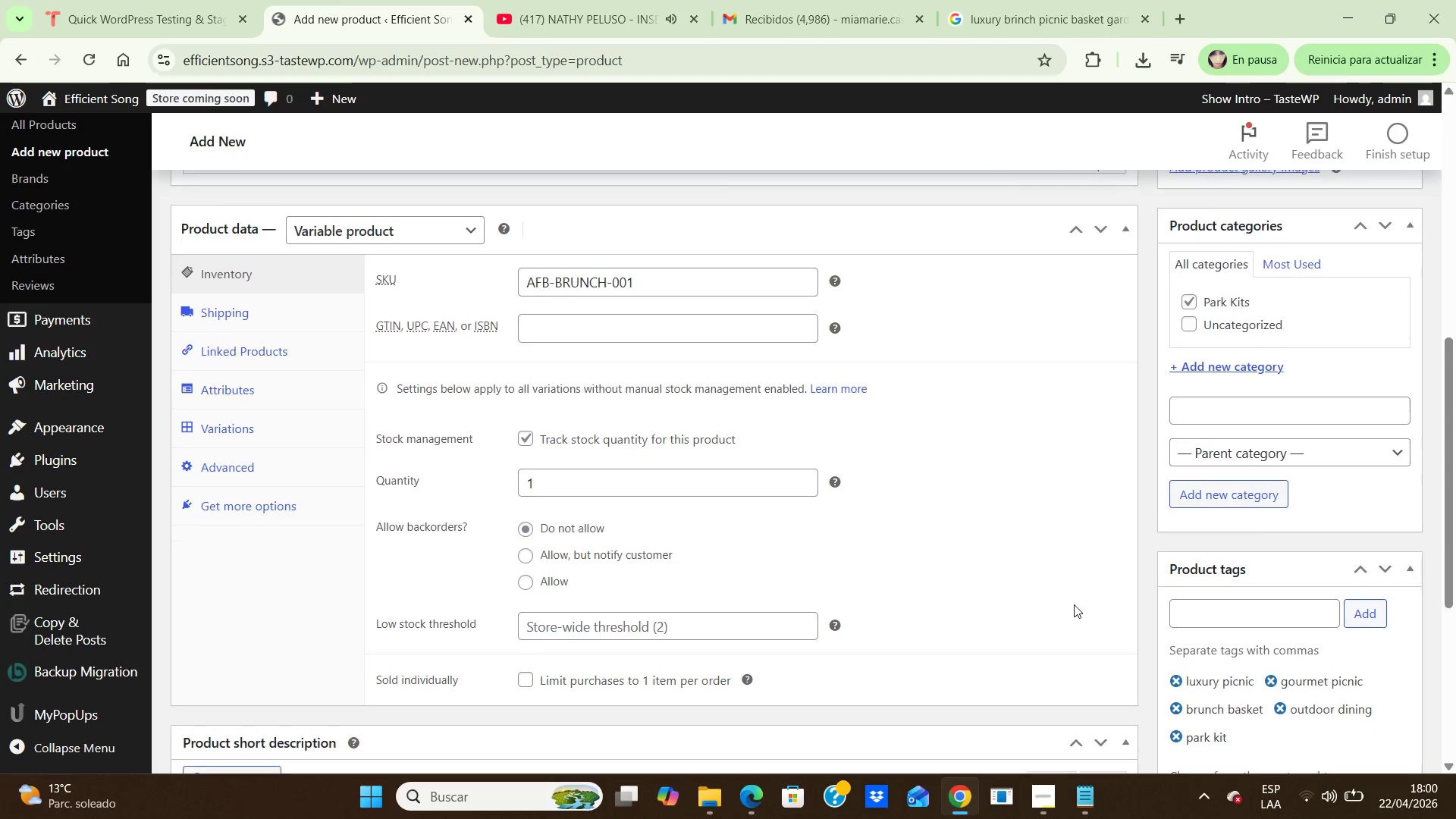 
key(ArrowDown)
 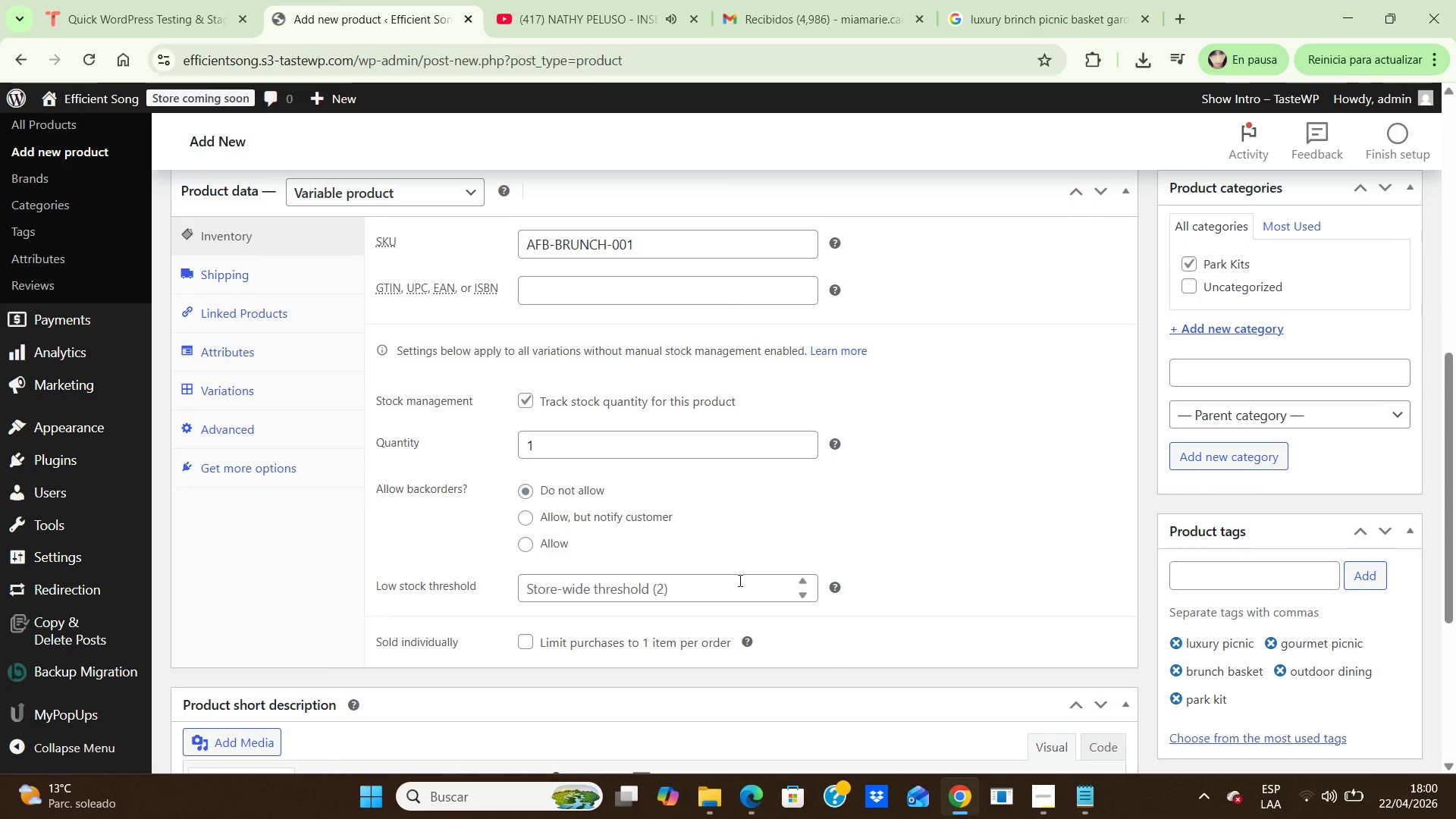 
wait(5.38)
 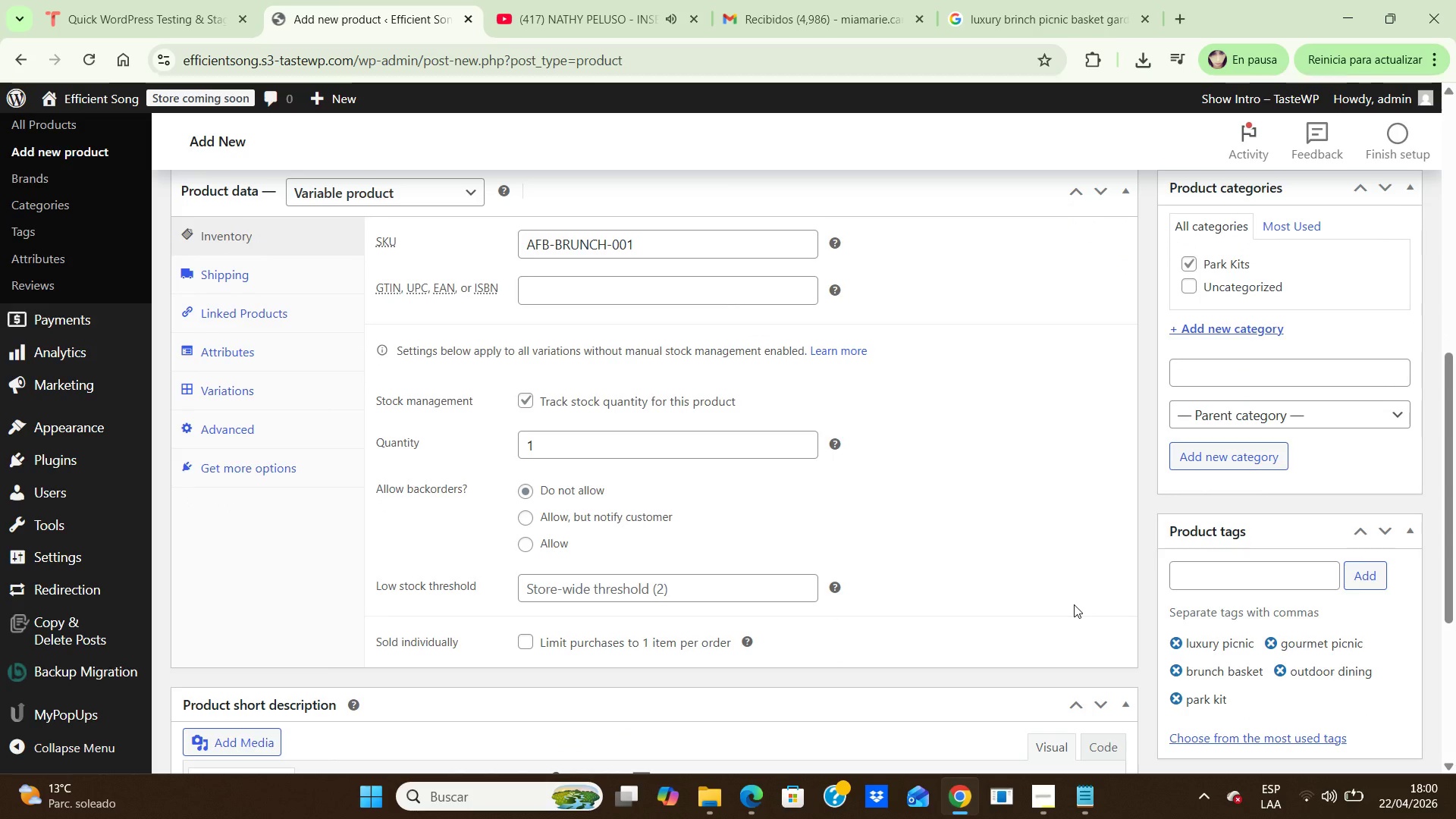 
left_click([592, 446])
 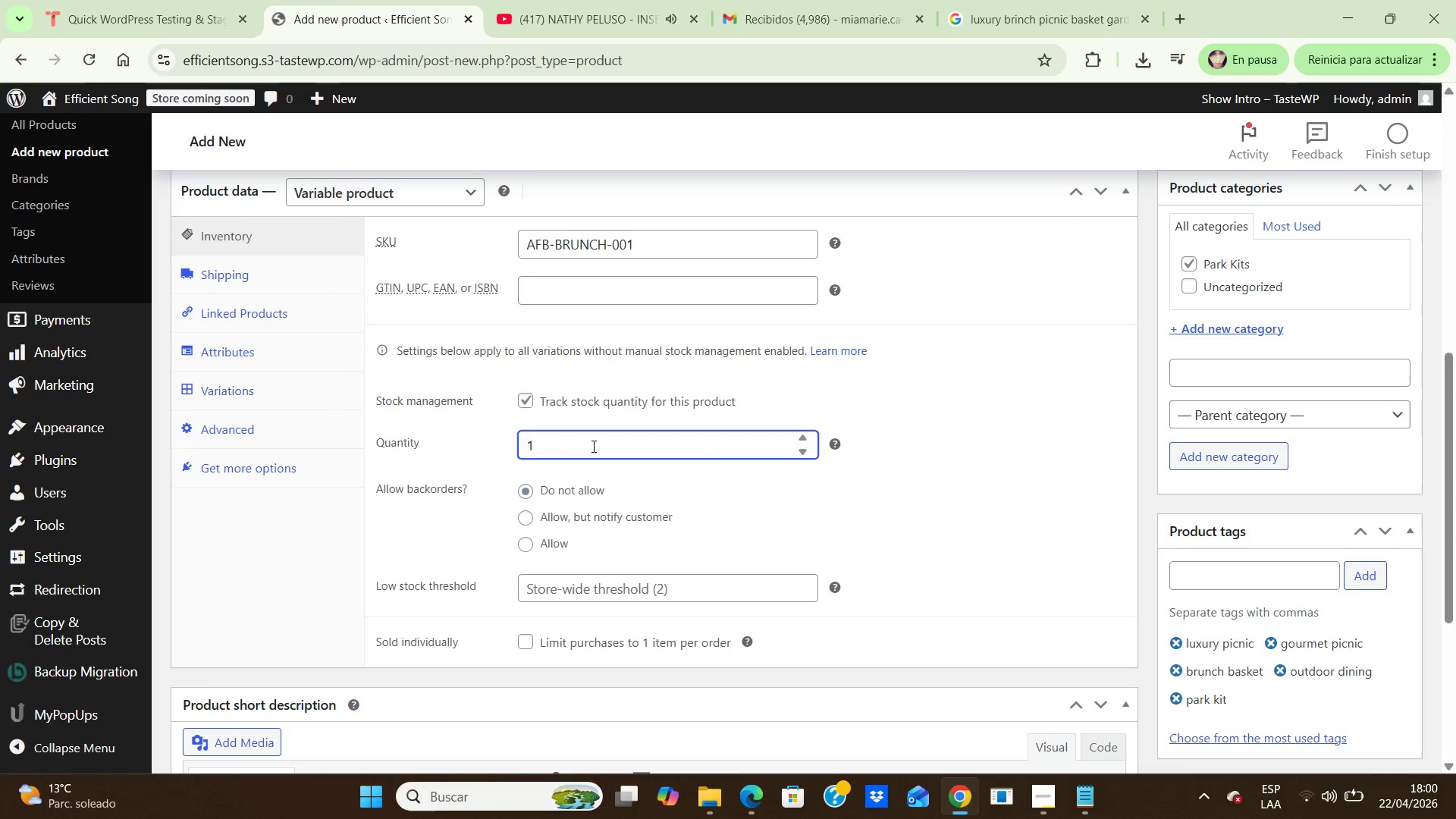 
key(8)
 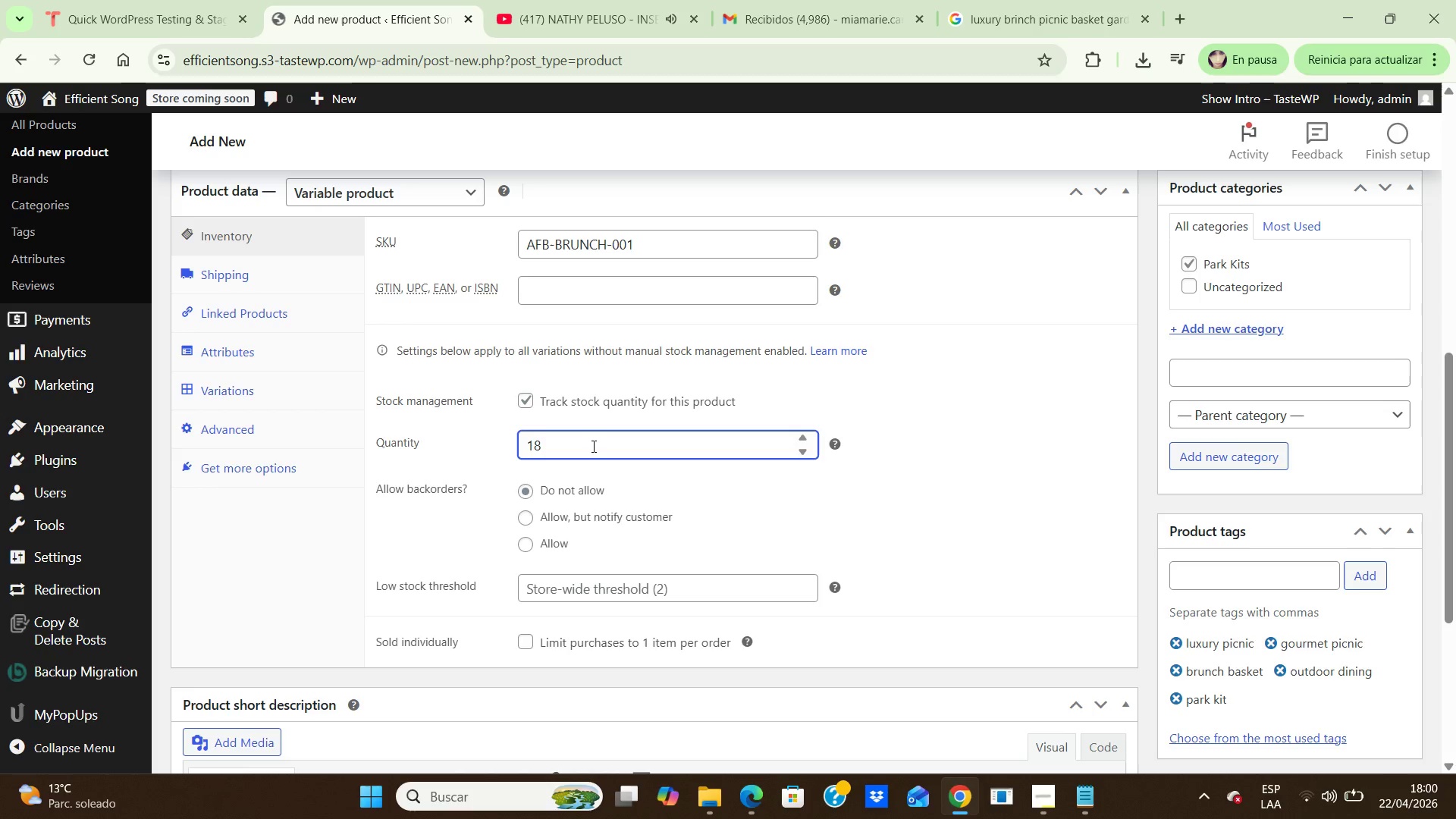 
wait(8.98)
 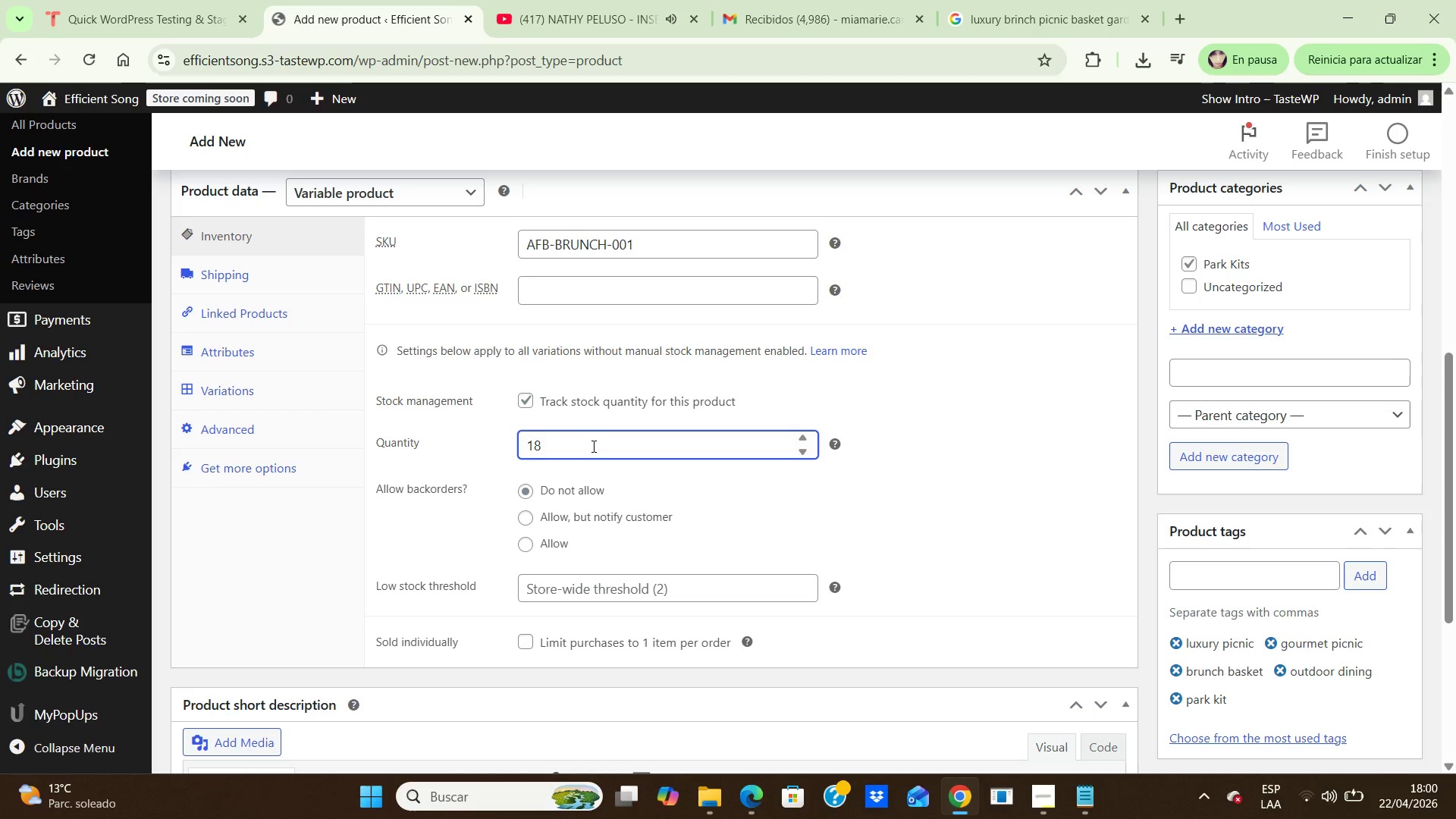 
left_click([375, 530])
 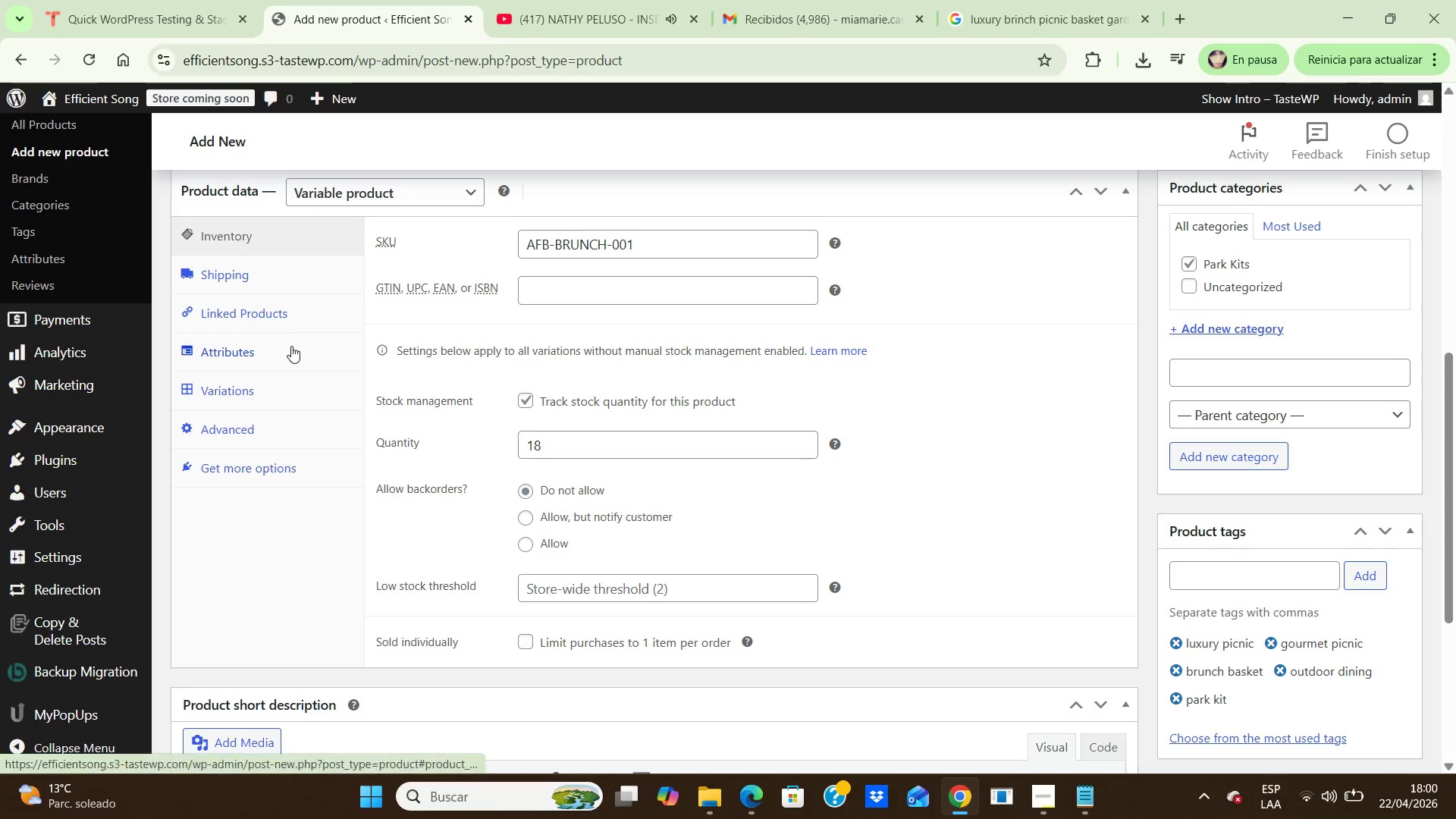 
wait(11.34)
 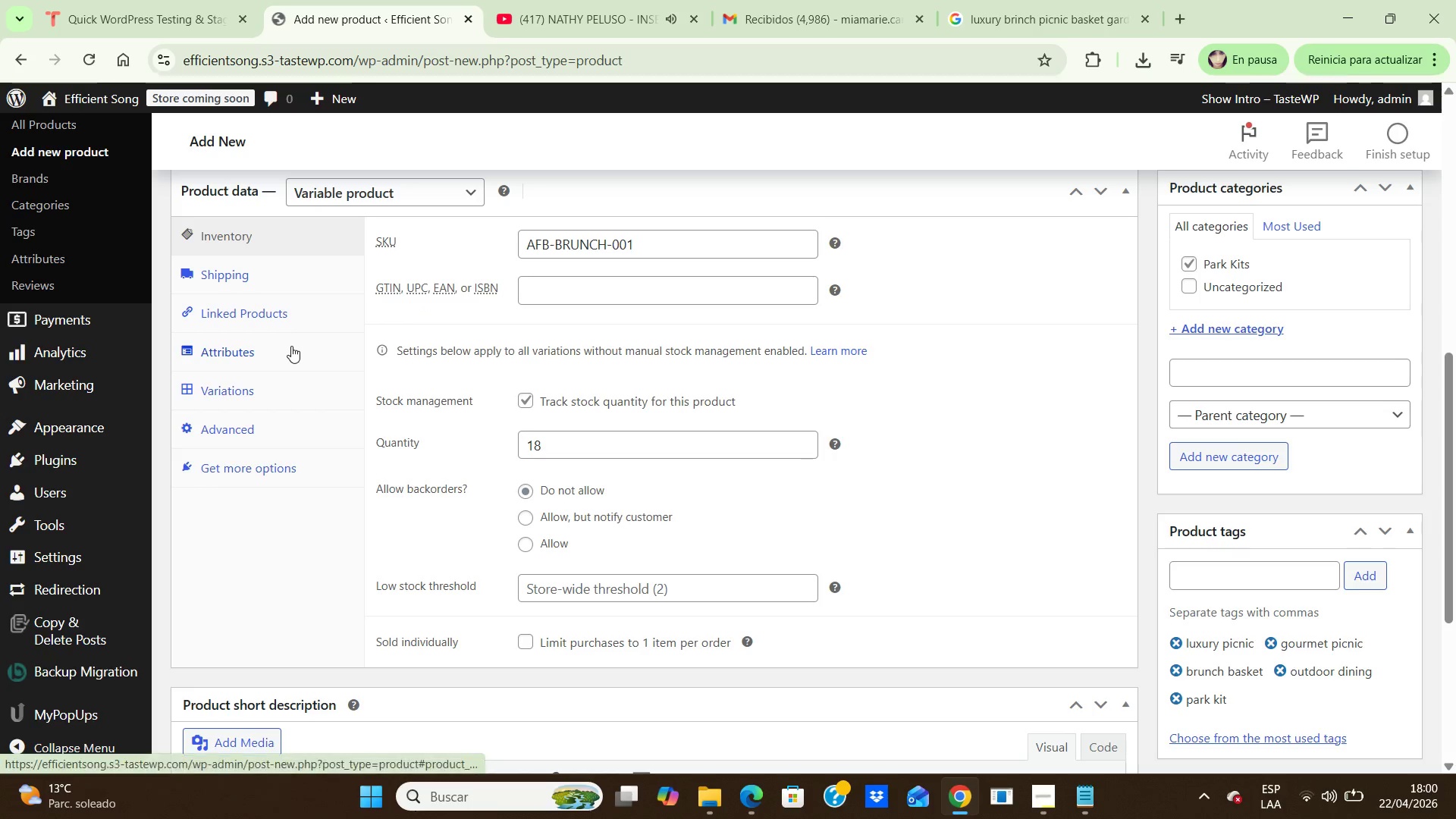 
left_click([284, 276])
 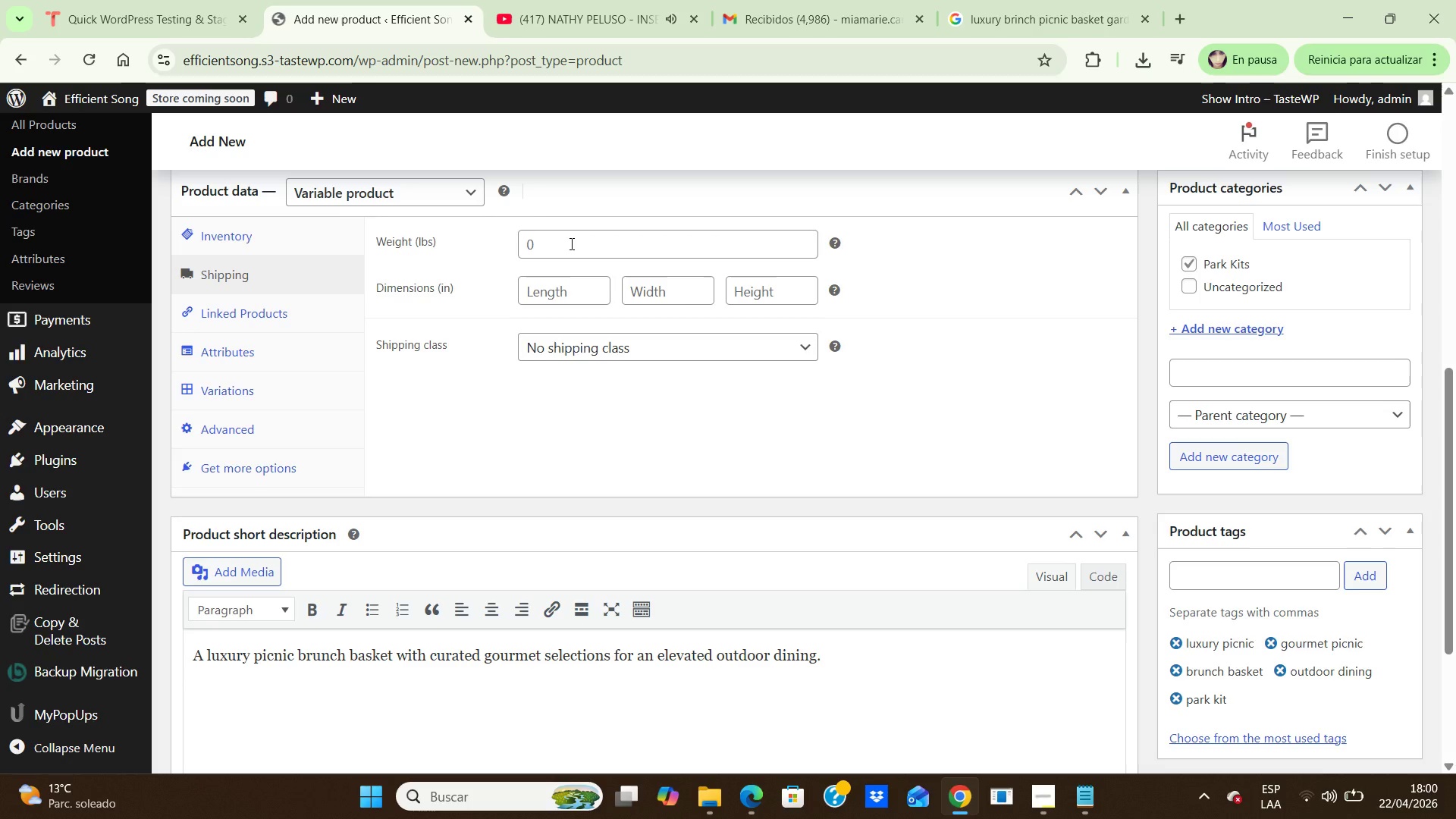 
left_click([570, 243])
 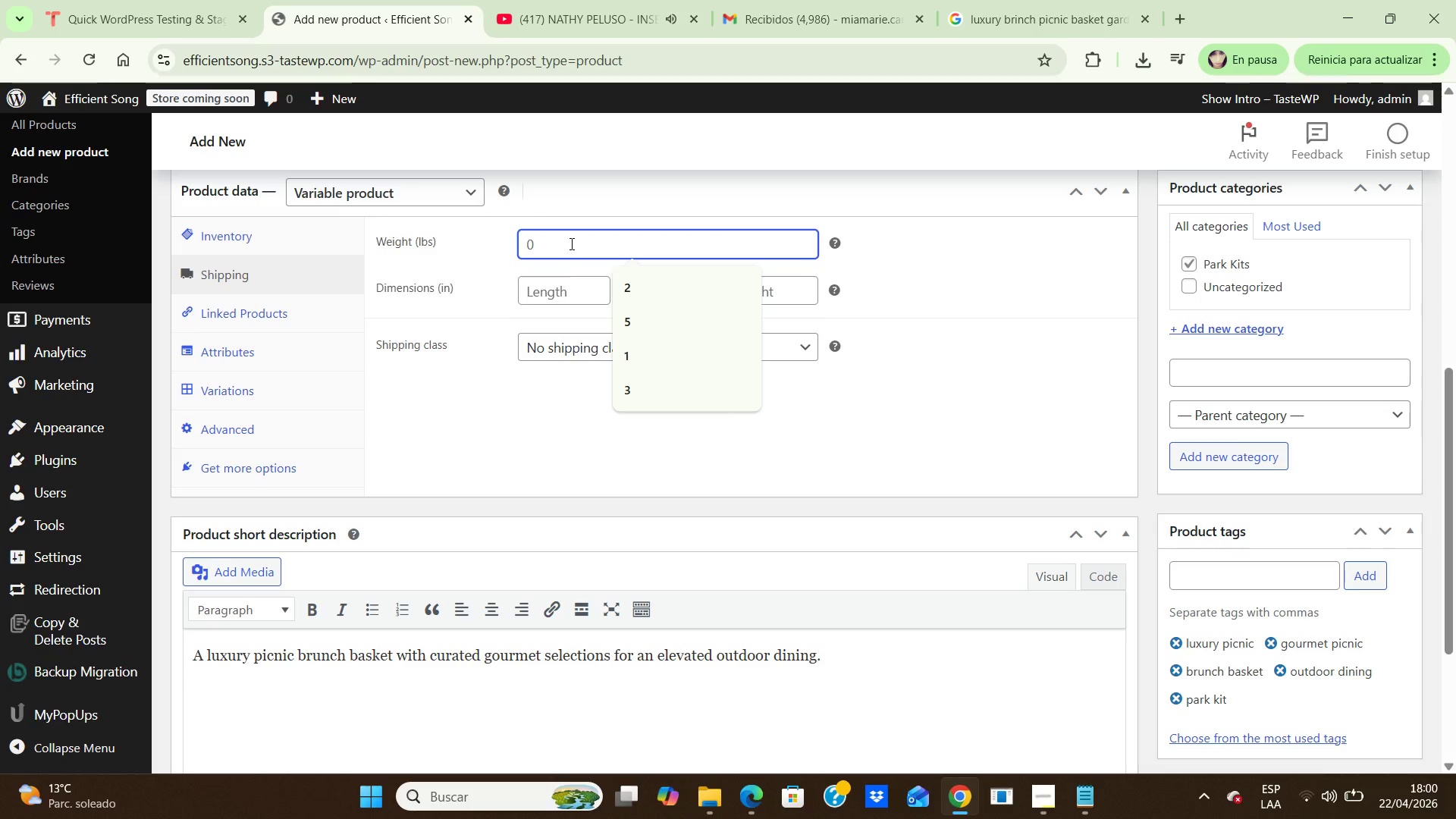 
key(2)
 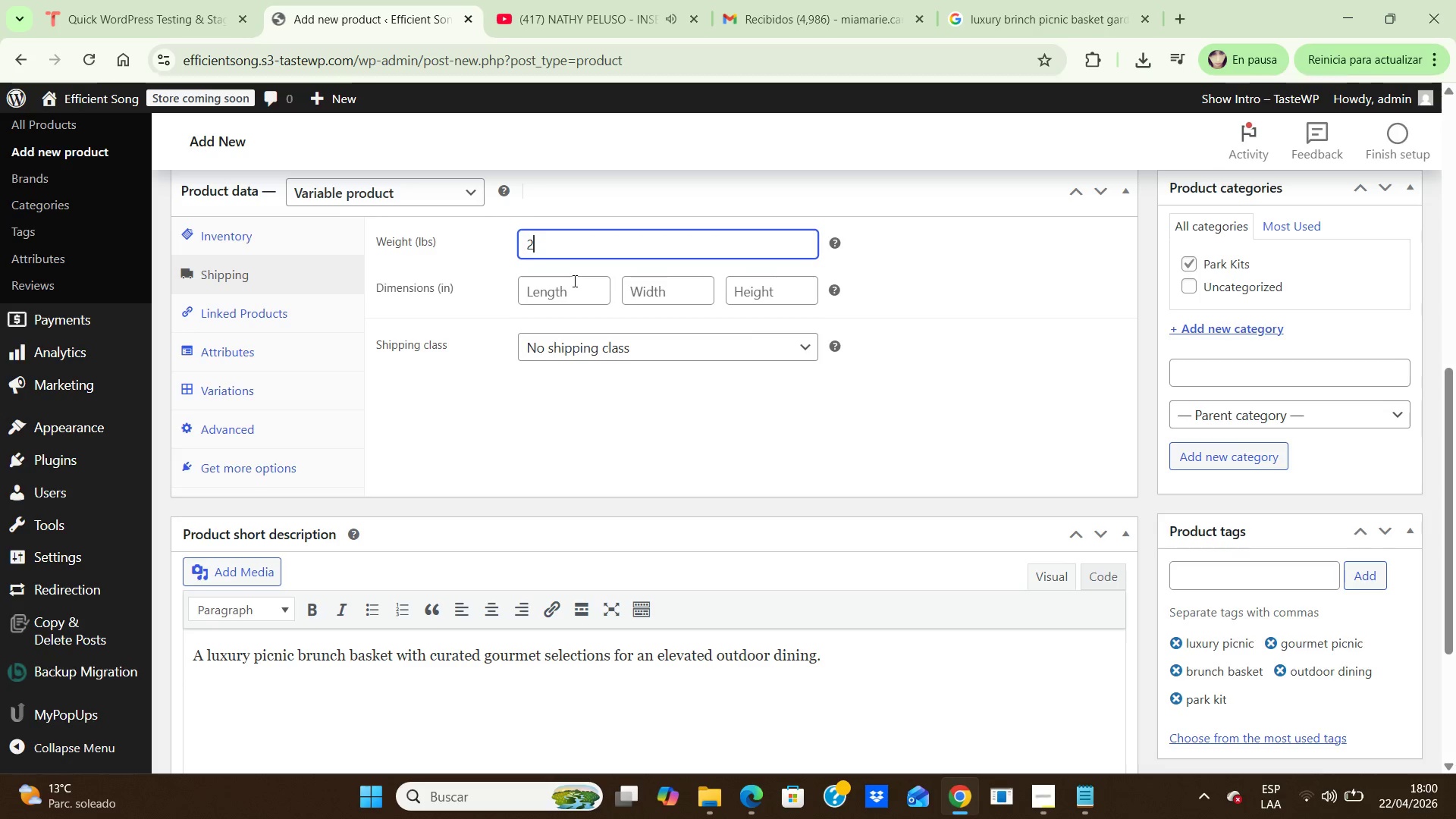 
wait(7.45)
 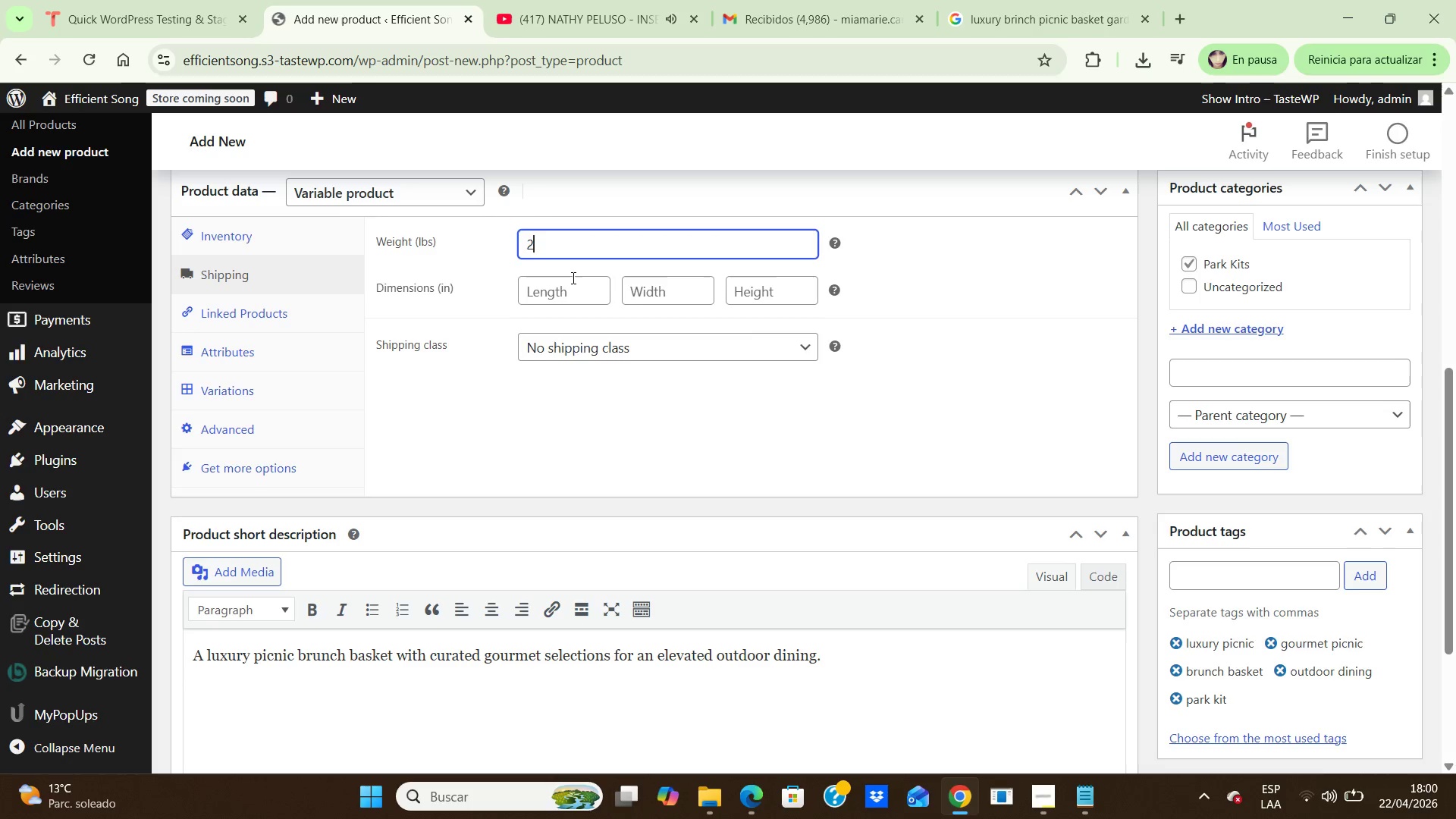 
left_click([566, 290])
 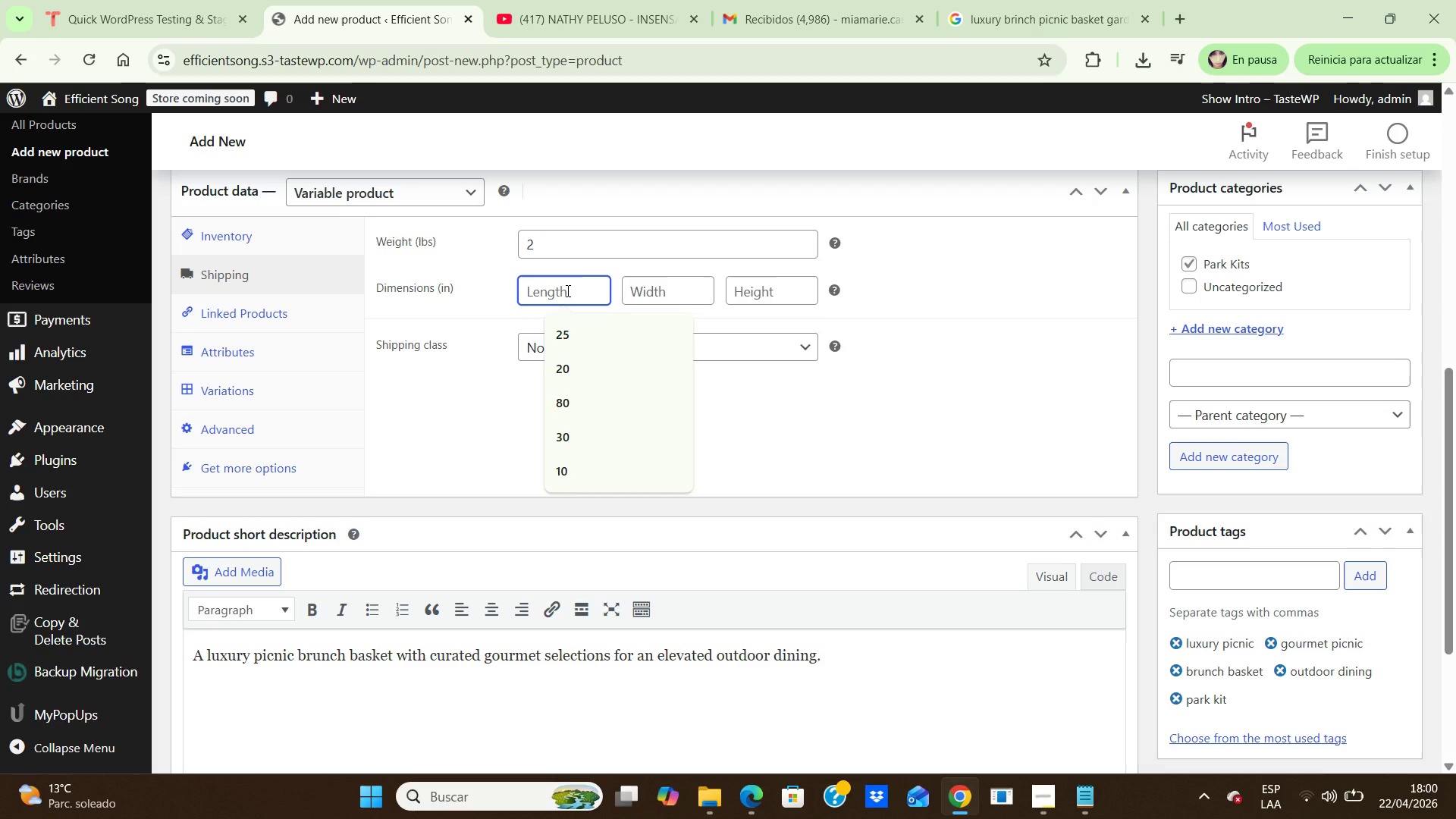 
key(Numpad3)
 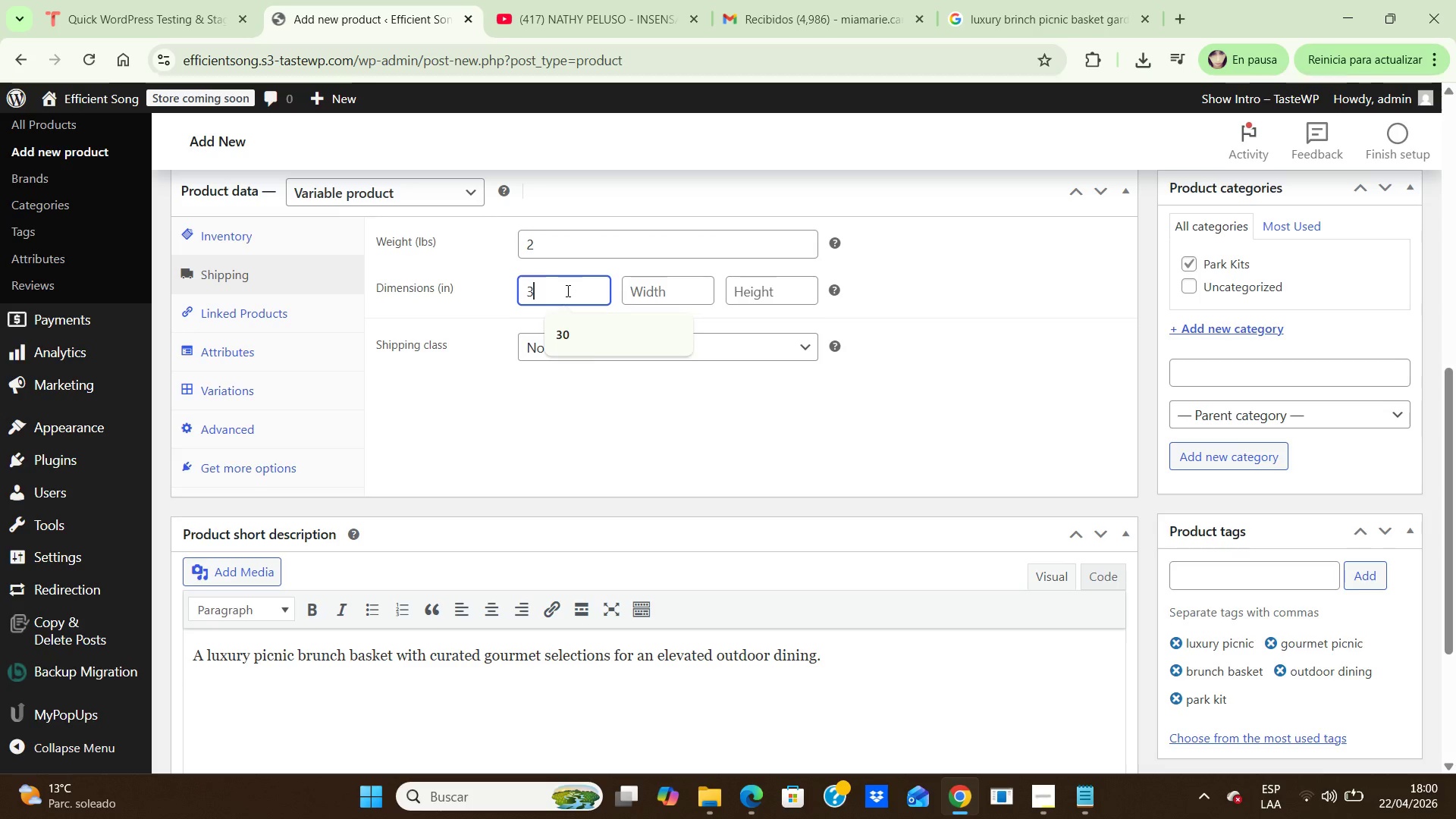 
key(Numpad0)
 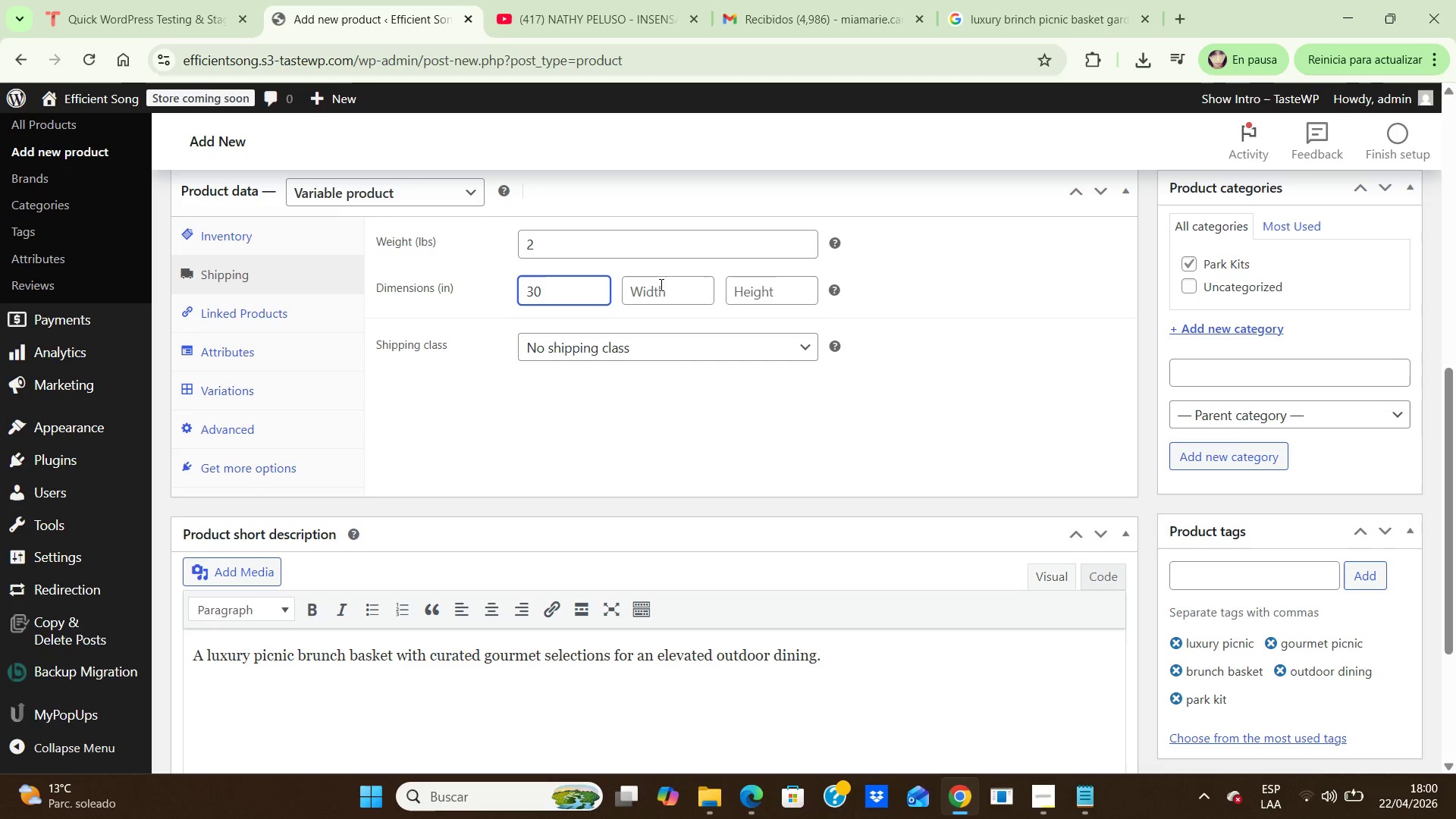 
left_click([661, 284])
 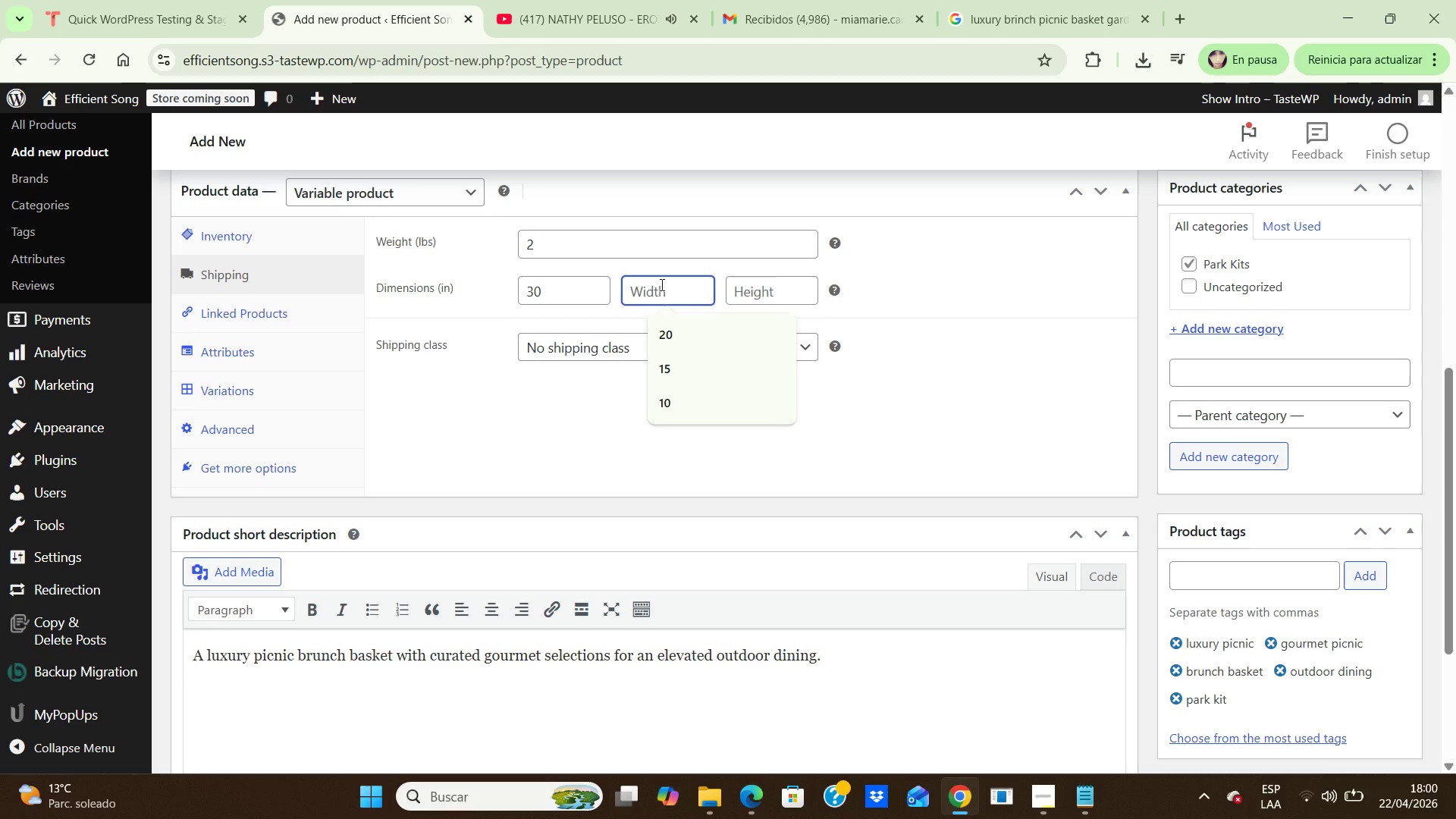 
key(Numpad2)
 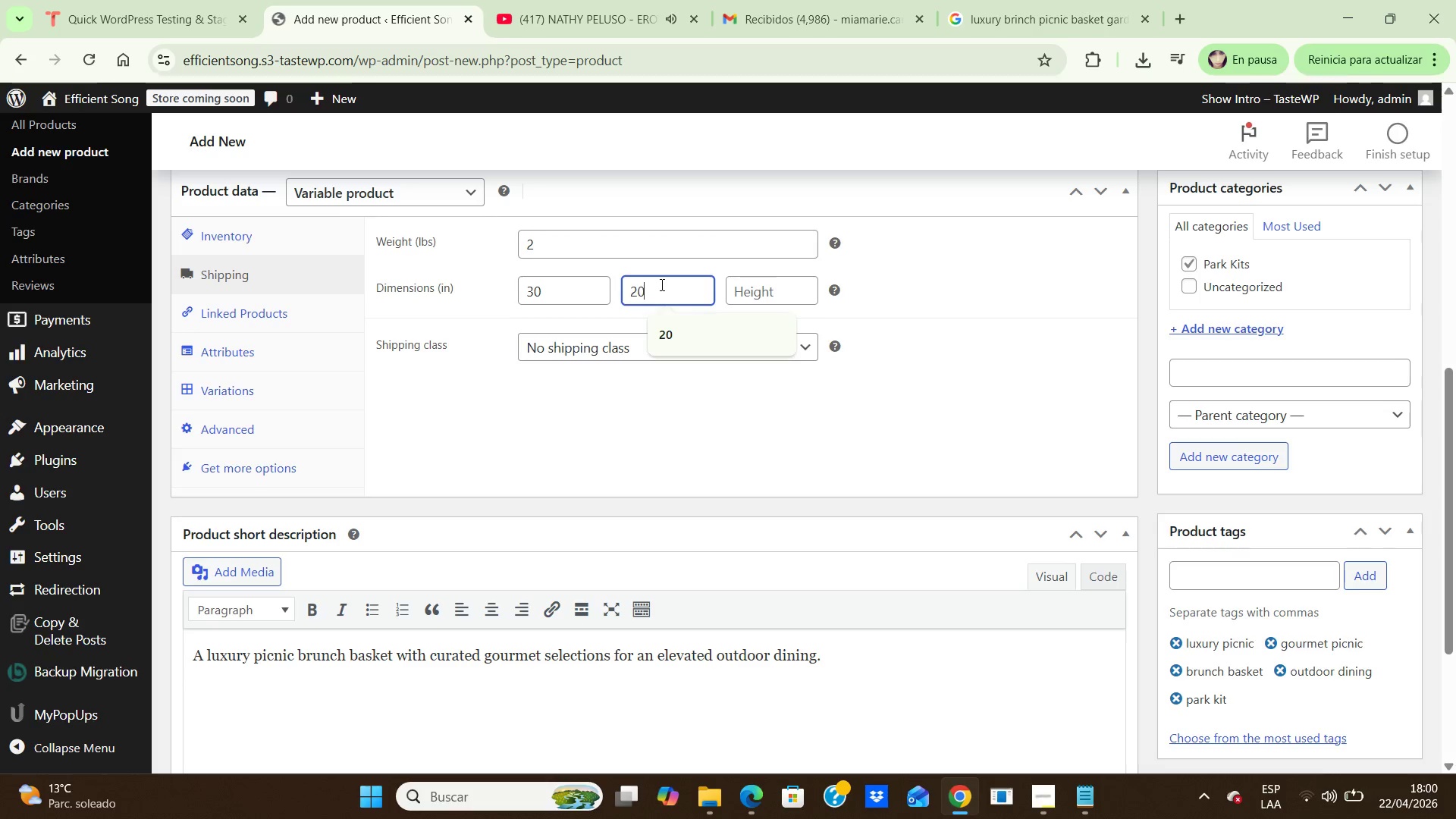 
left_click([759, 288])
 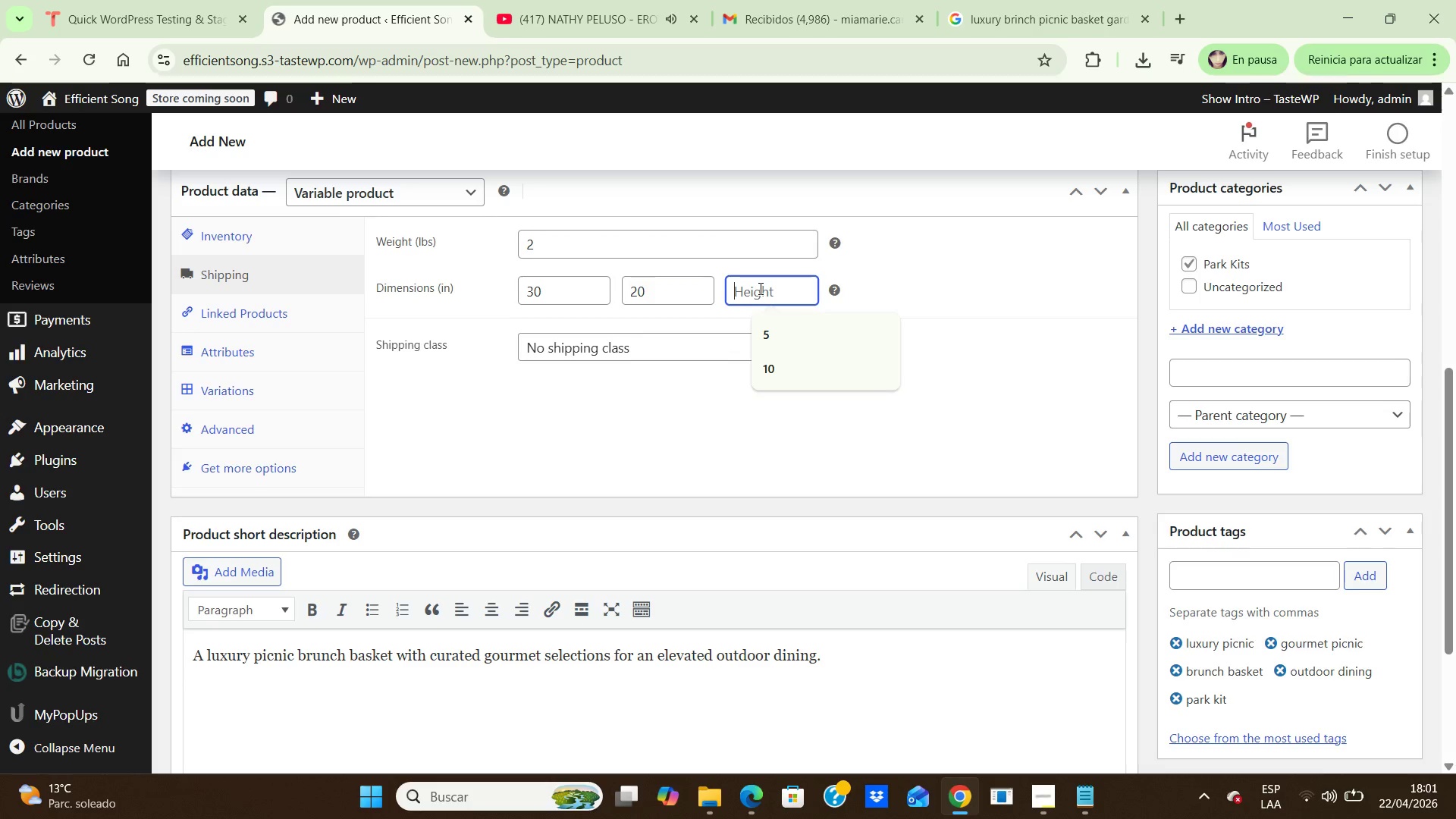 
key(Numpad1)
 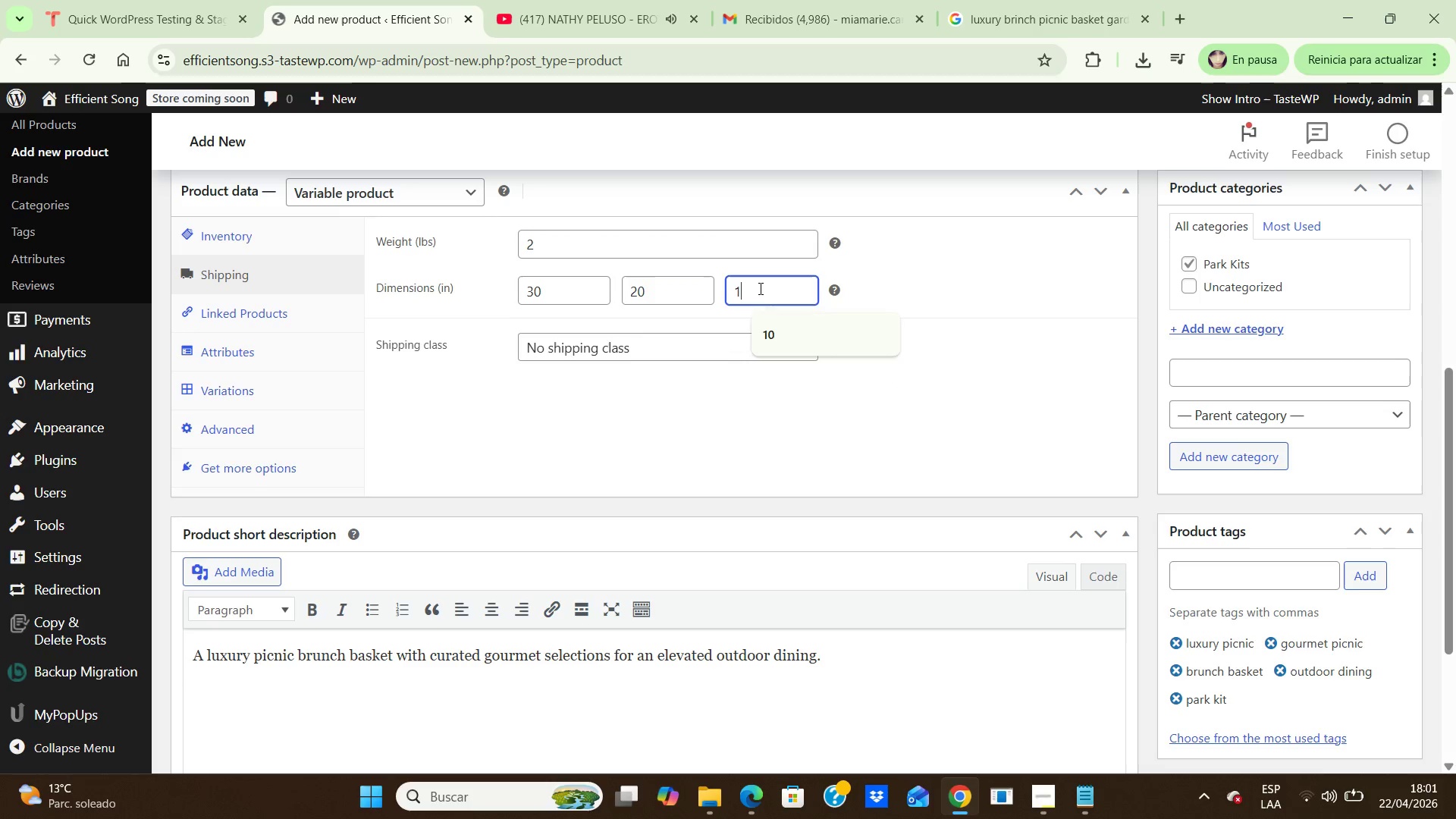 
key(Numpad5)
 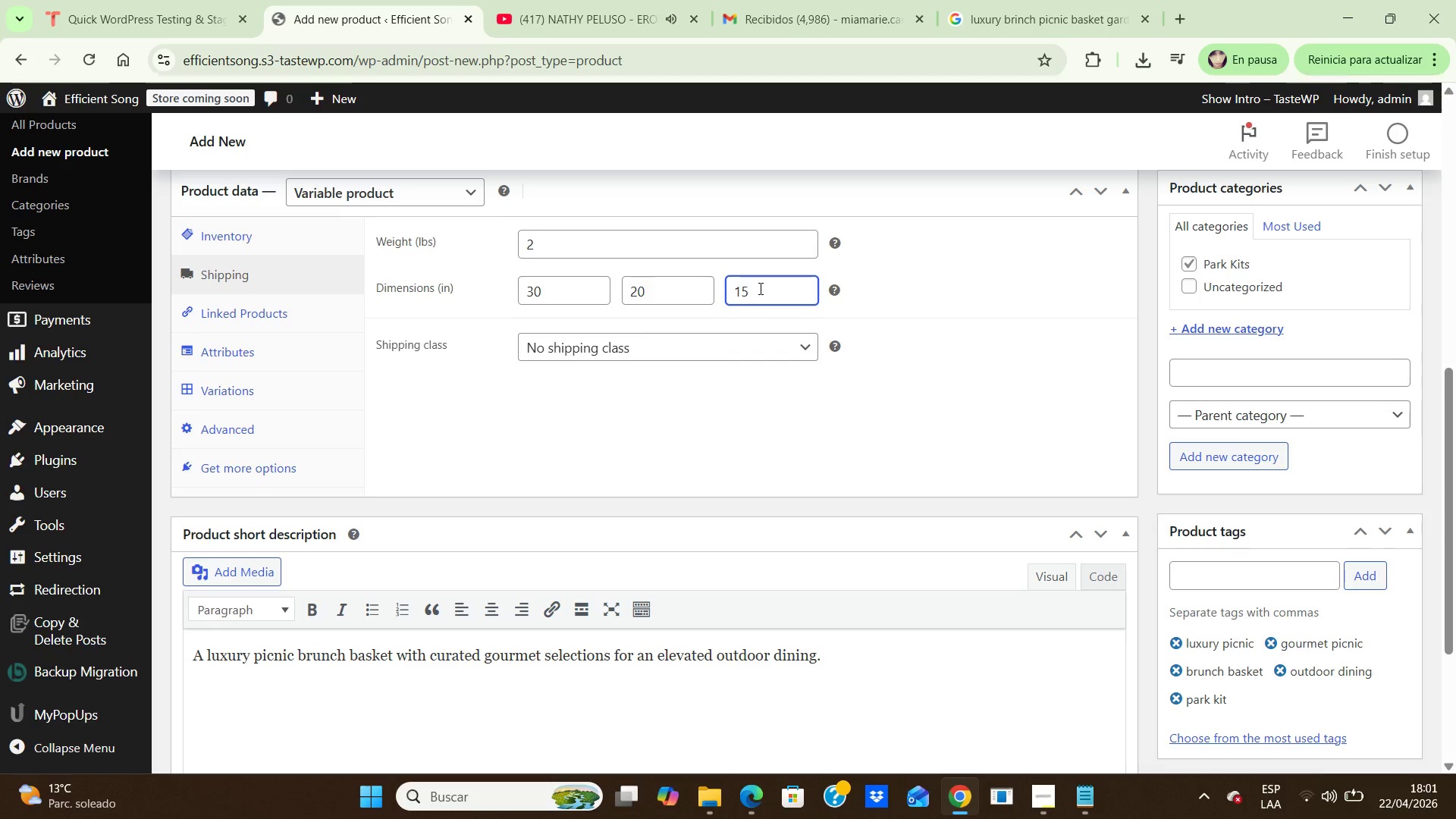 
hold_key(key=Numpad5, duration=0.34)
 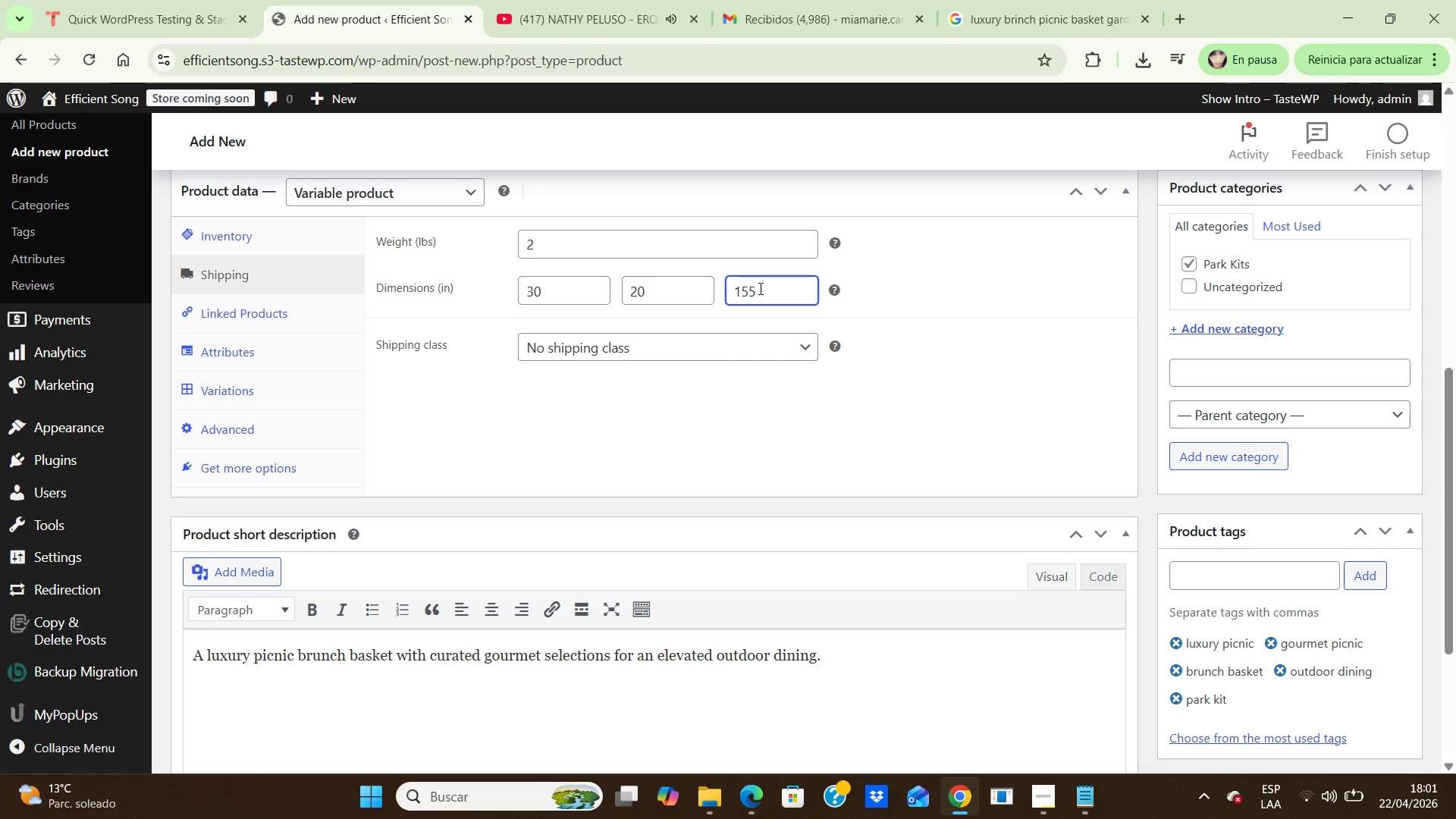 
hold_key(key=Backspace, duration=0.31)
 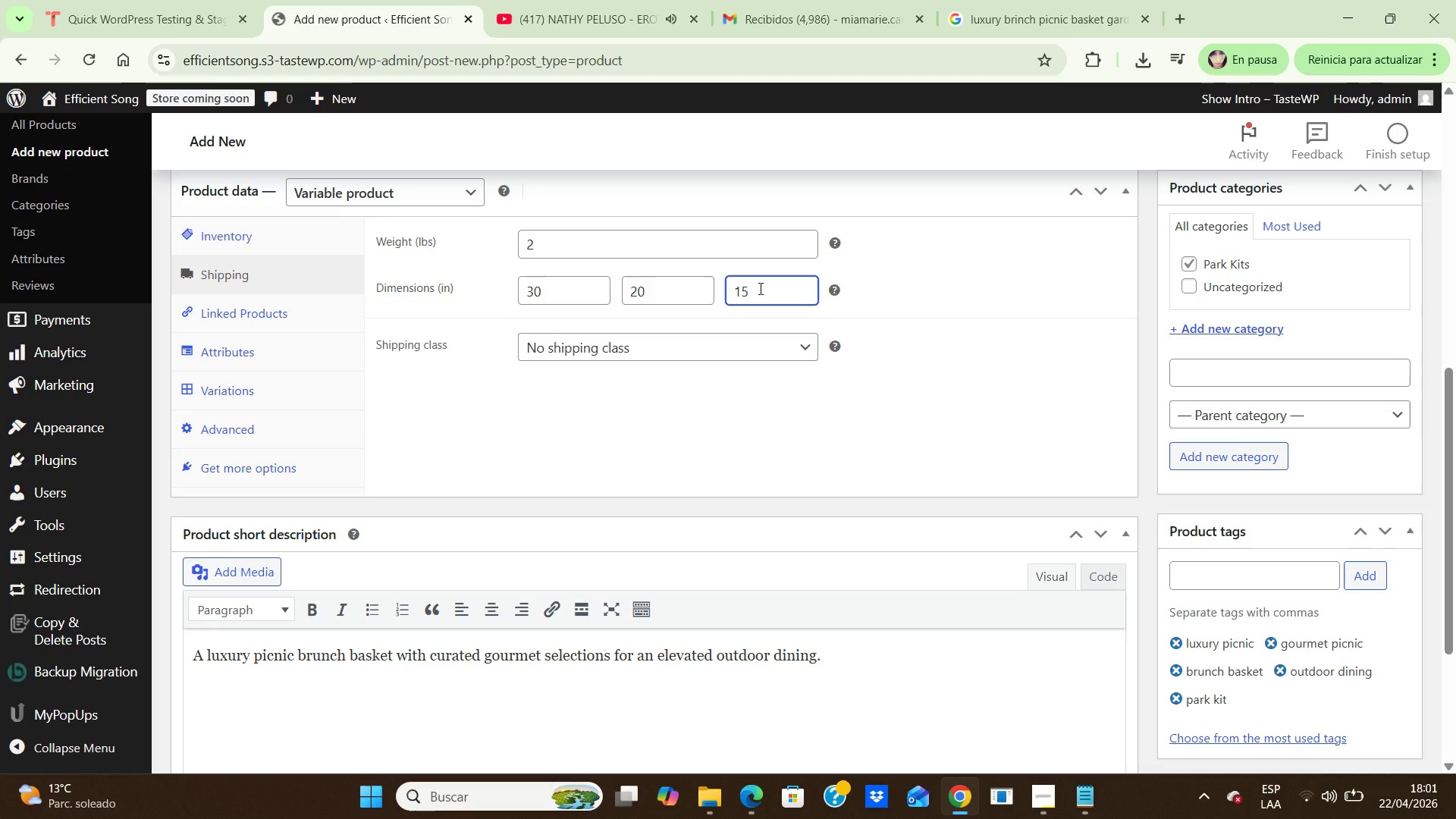 
wait(8.89)
 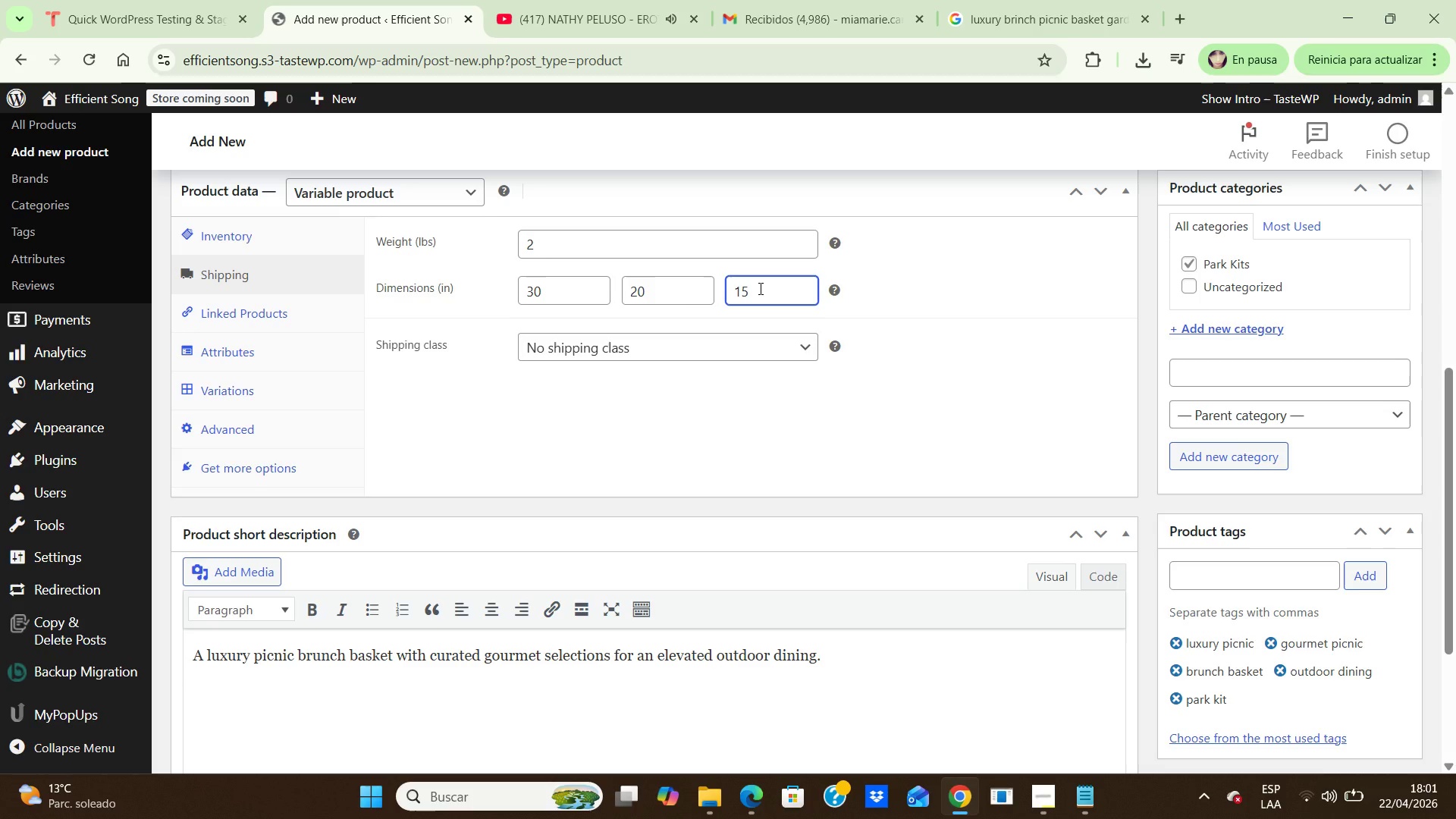 
left_click([278, 317])
 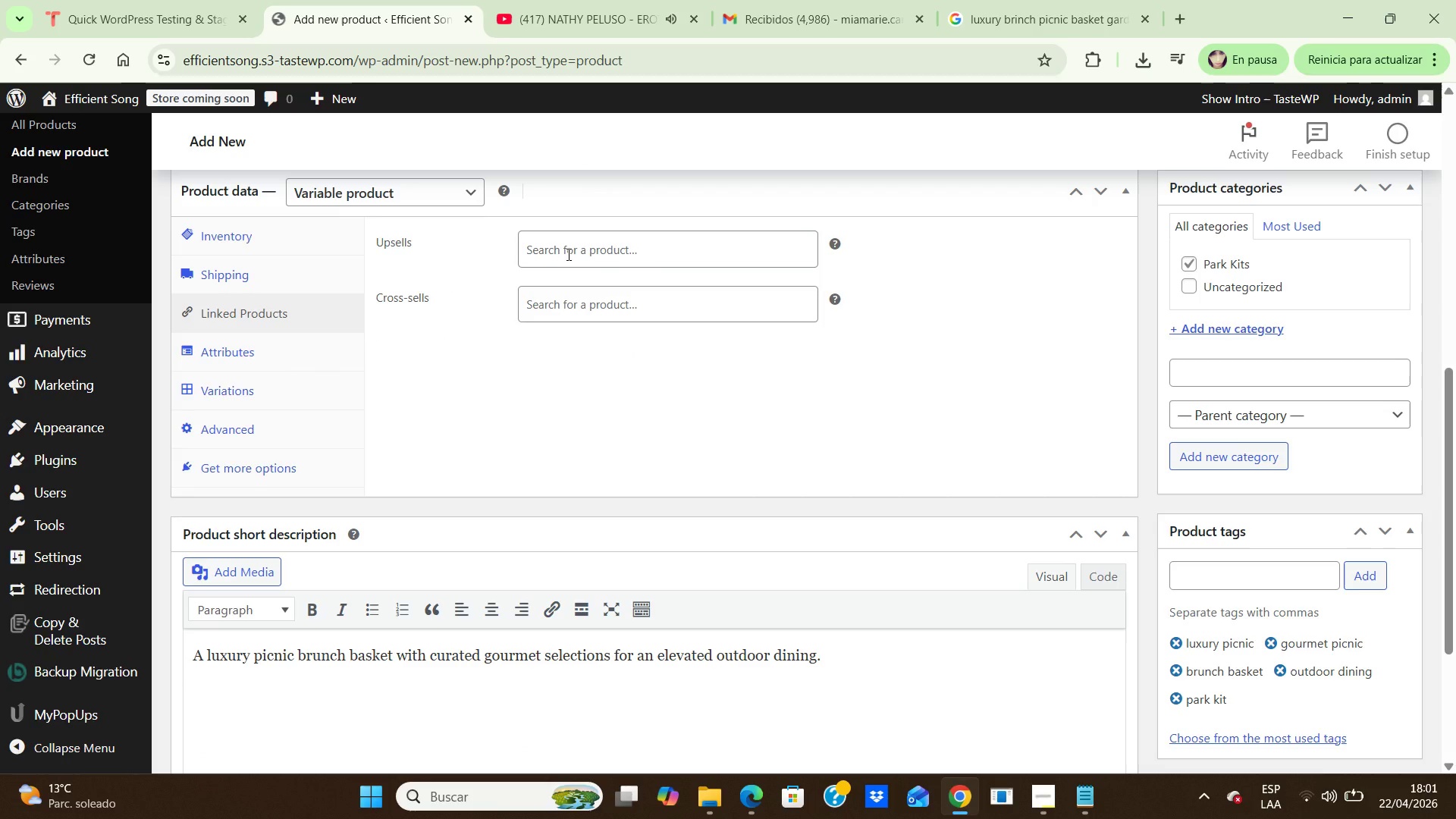 
left_click([567, 254])
 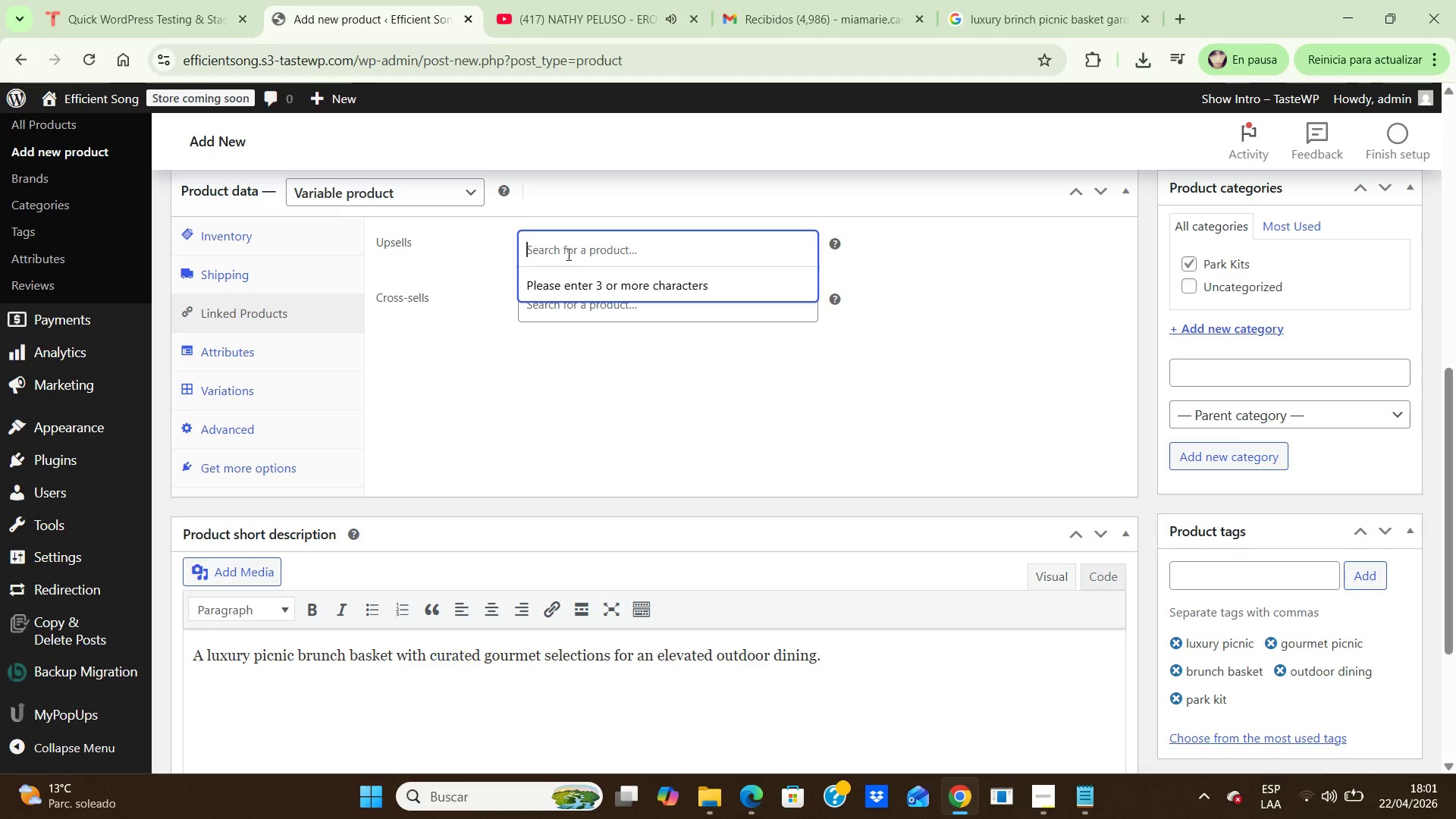 
wait(12.41)
 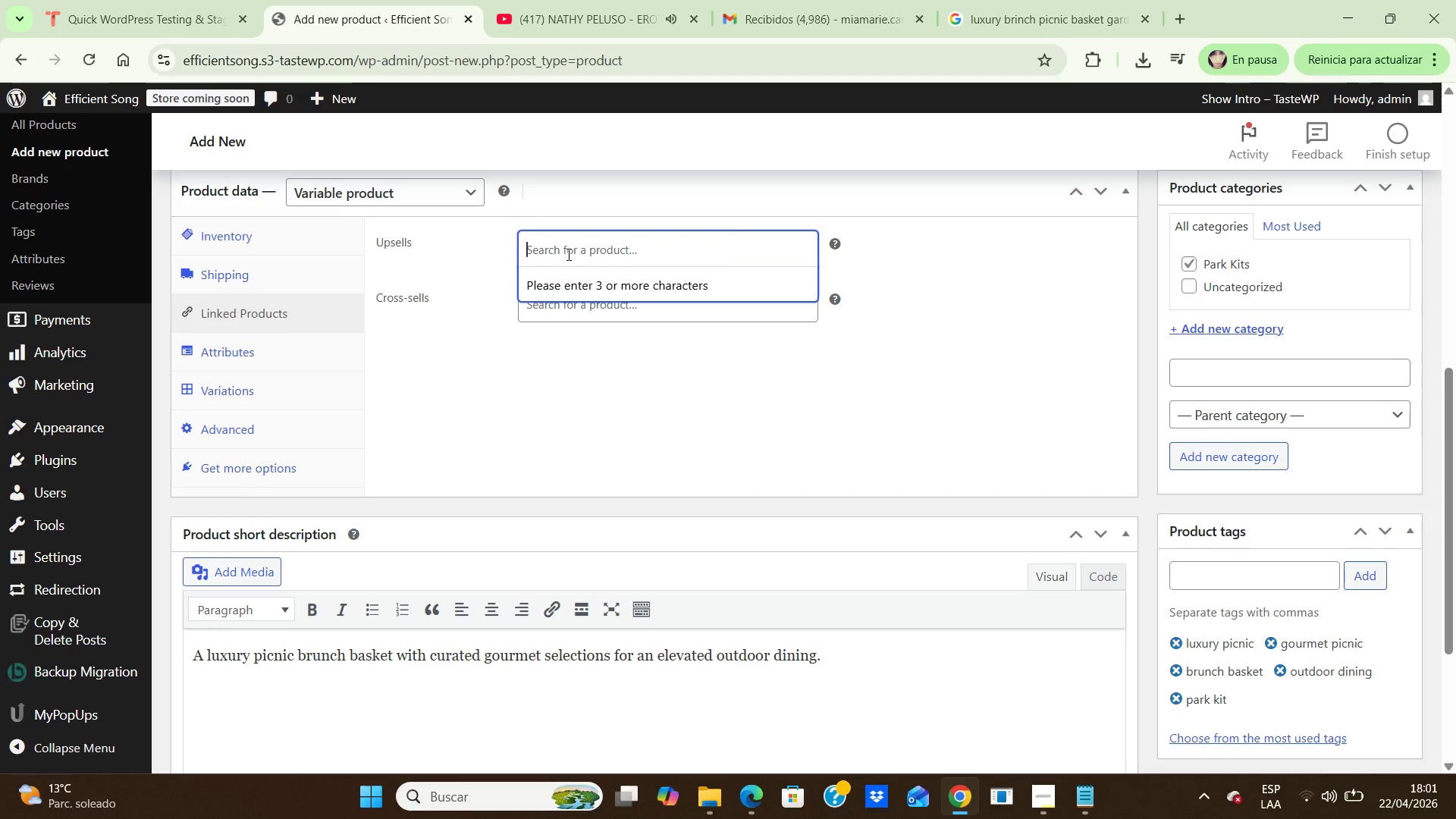 
type(THE )
key(Backspace)
key(Backspace)
key(Backspace)
key(Backspace)
type(the sunset charcuterie)
 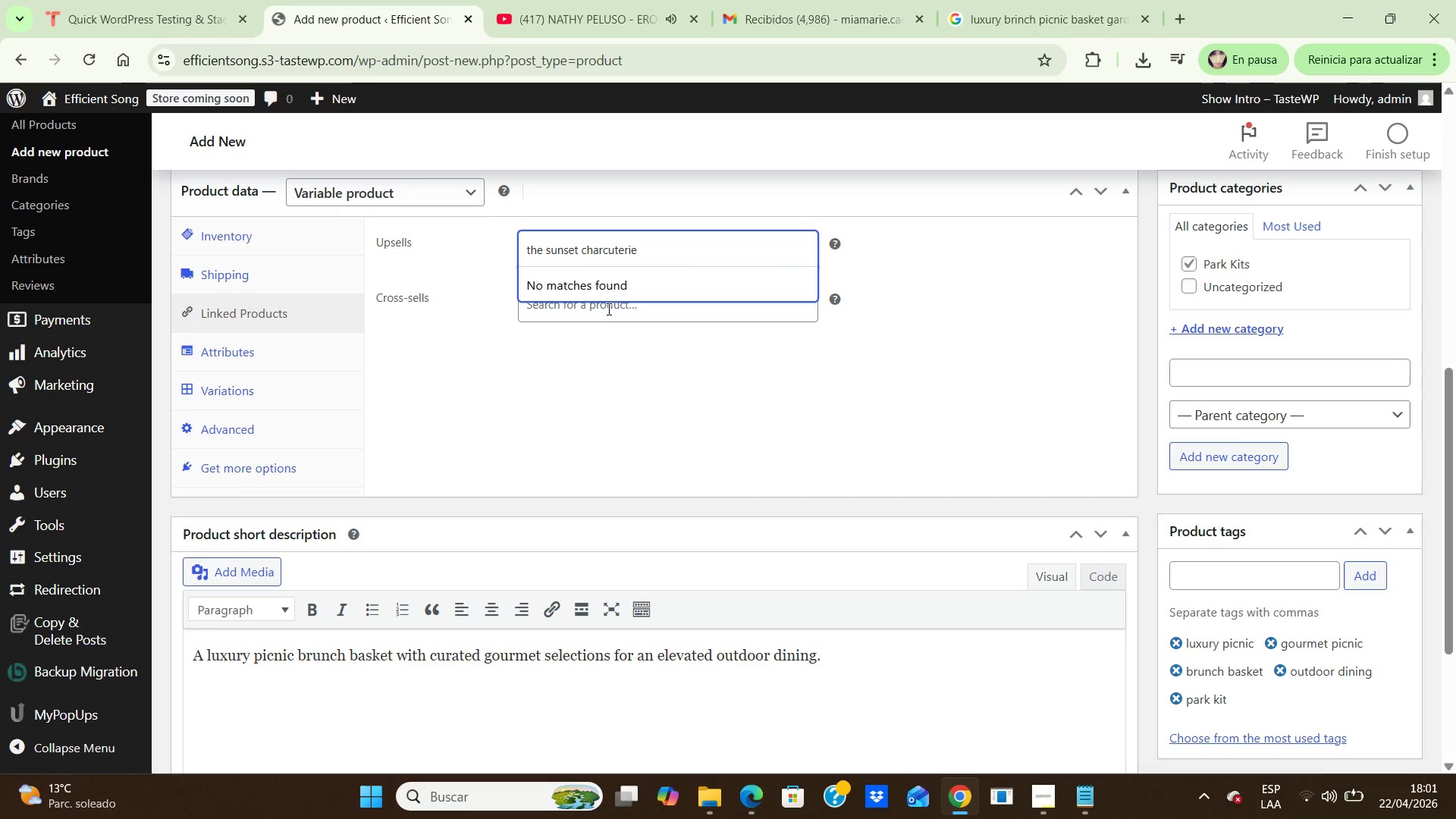 
left_click([600, 344])
 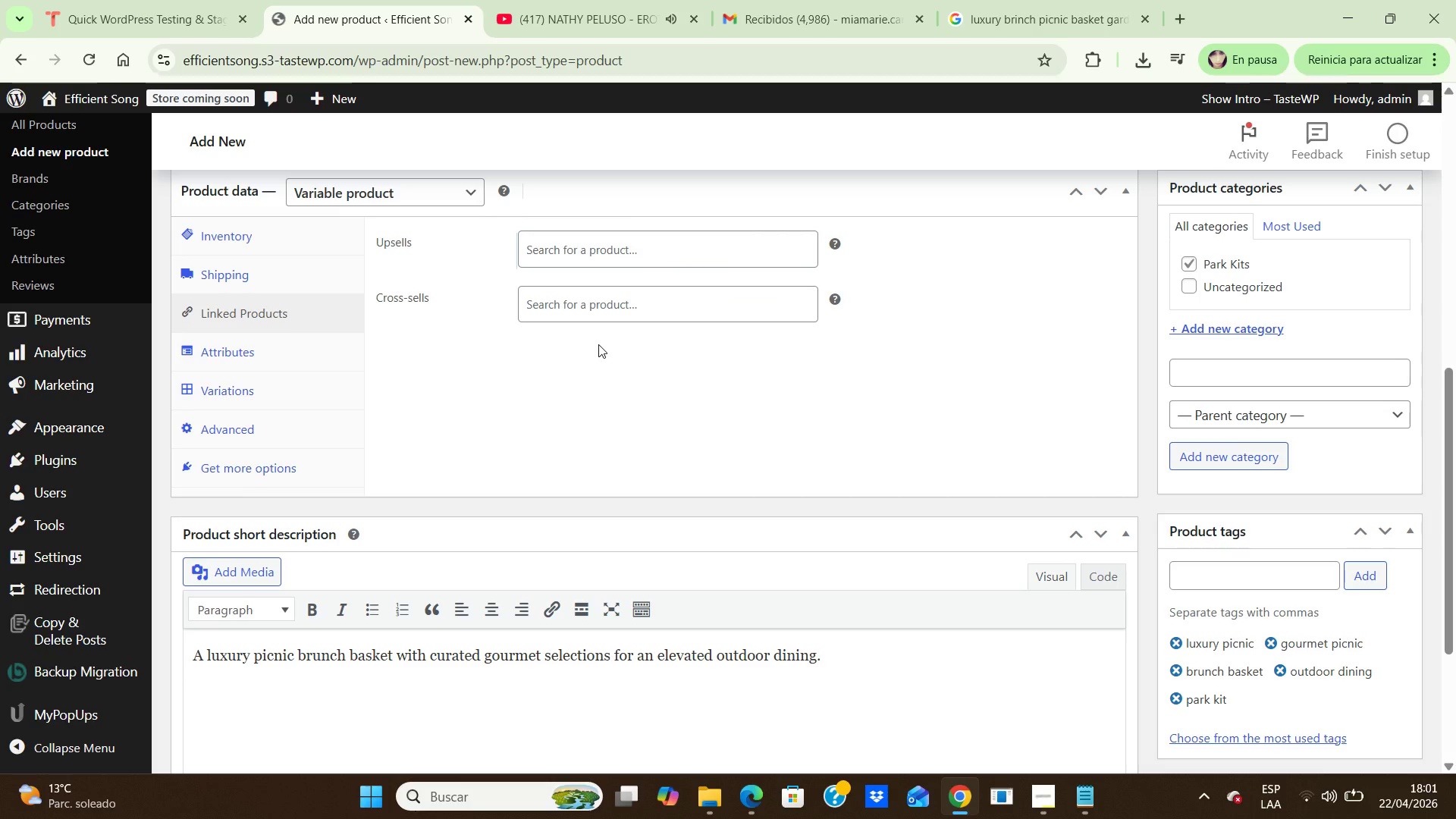 
wait(7.97)
 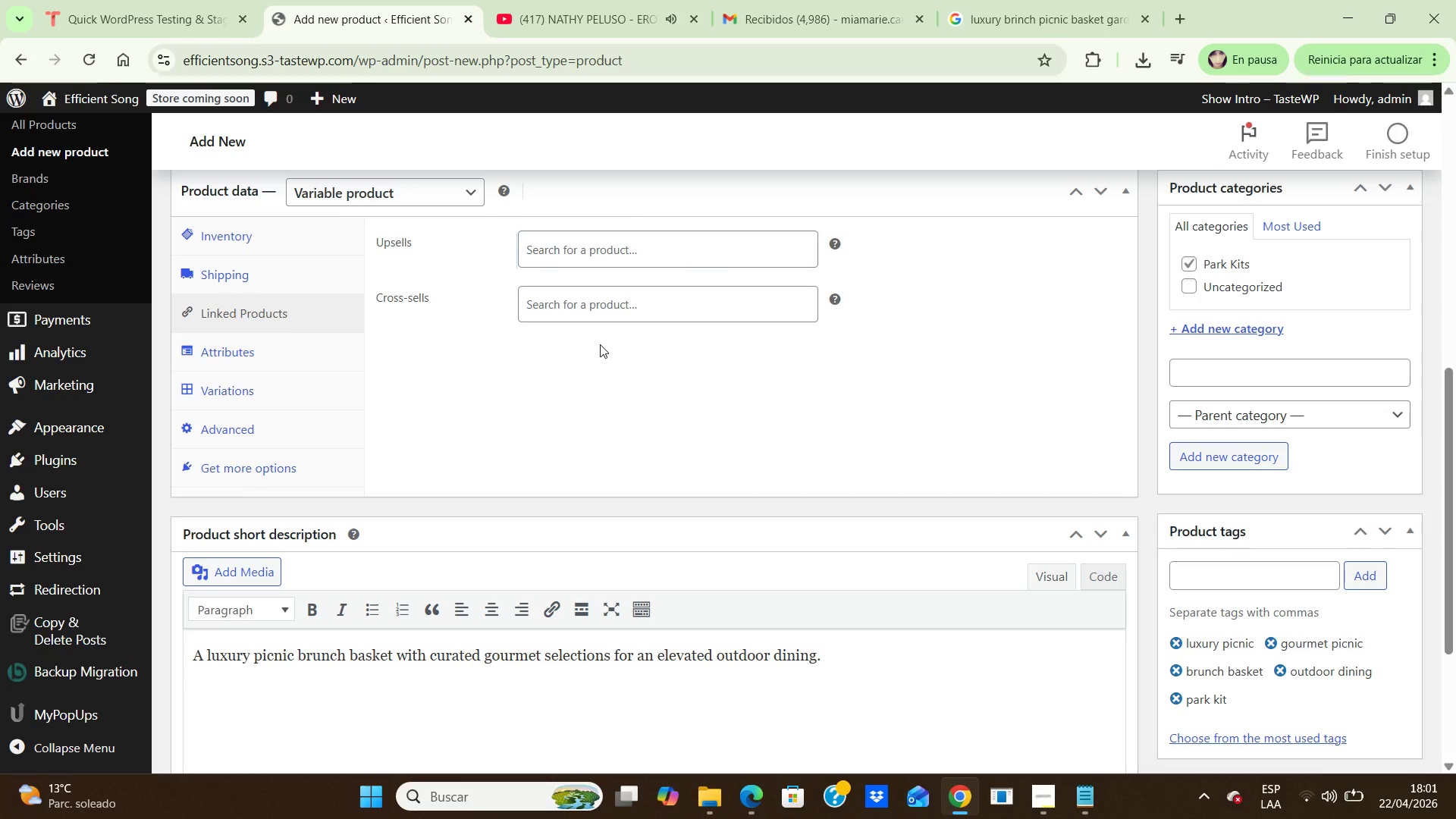 
left_click([251, 348])
 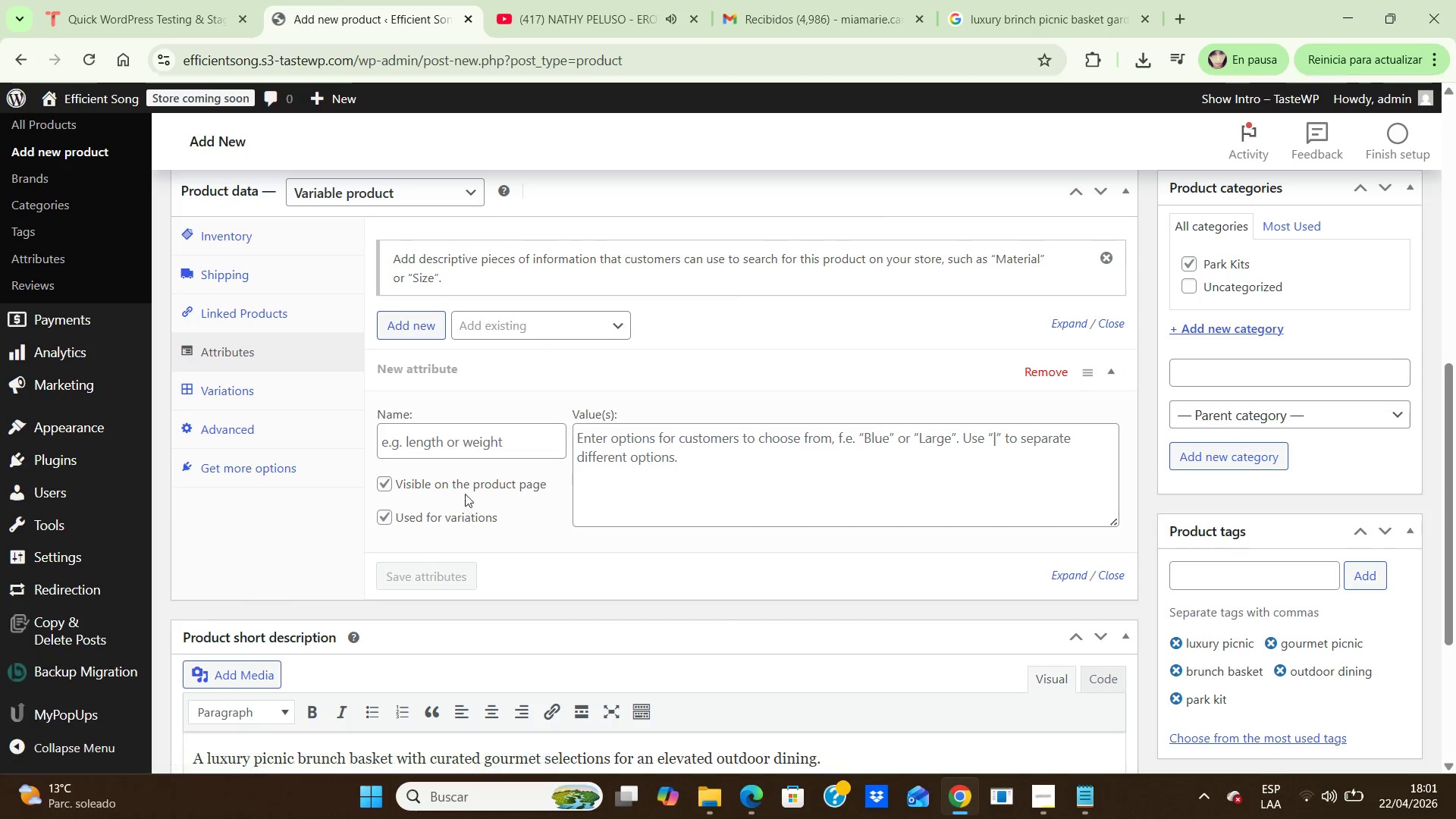 
left_click([489, 442])
 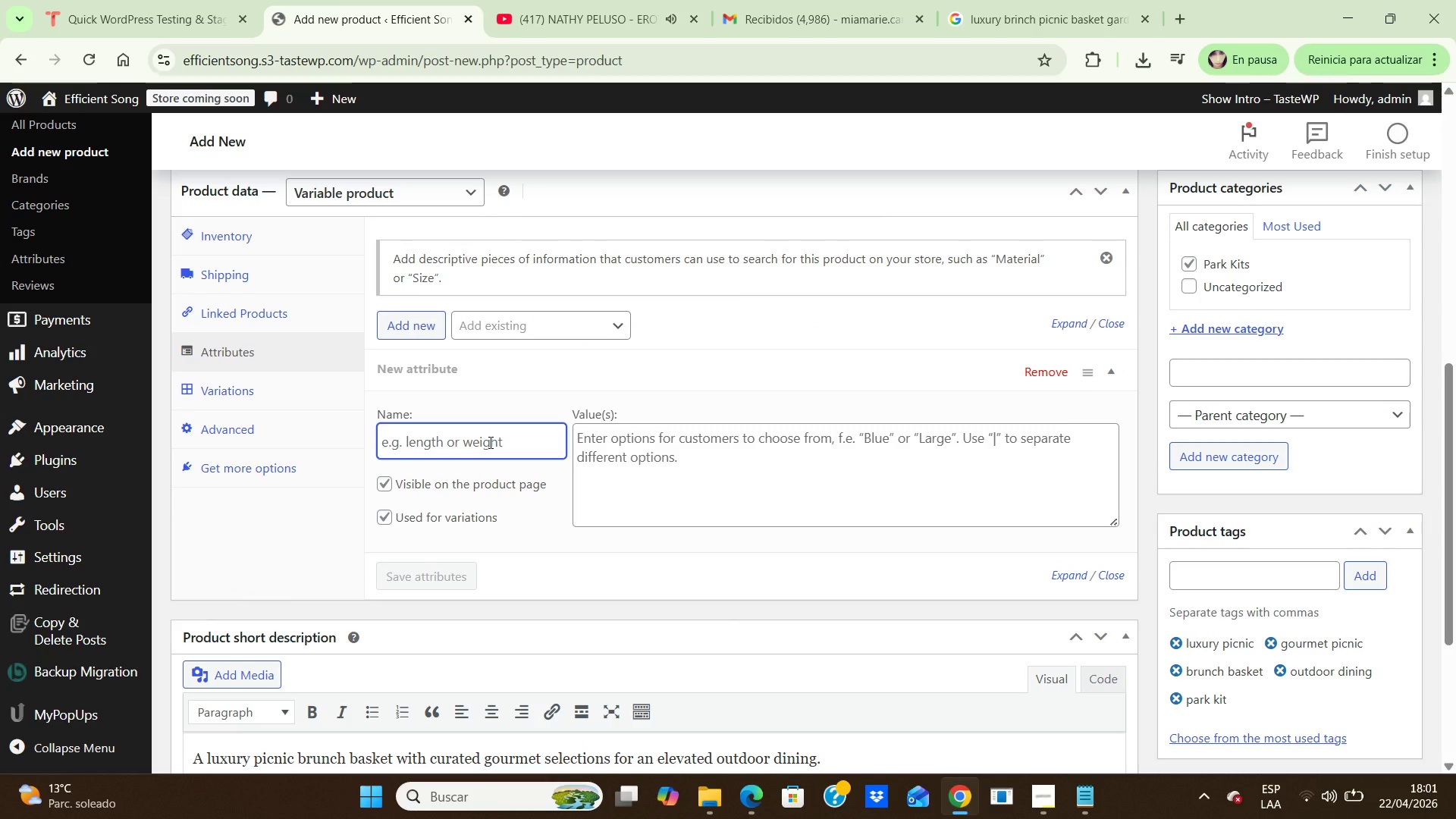 
type(Main Selection)
 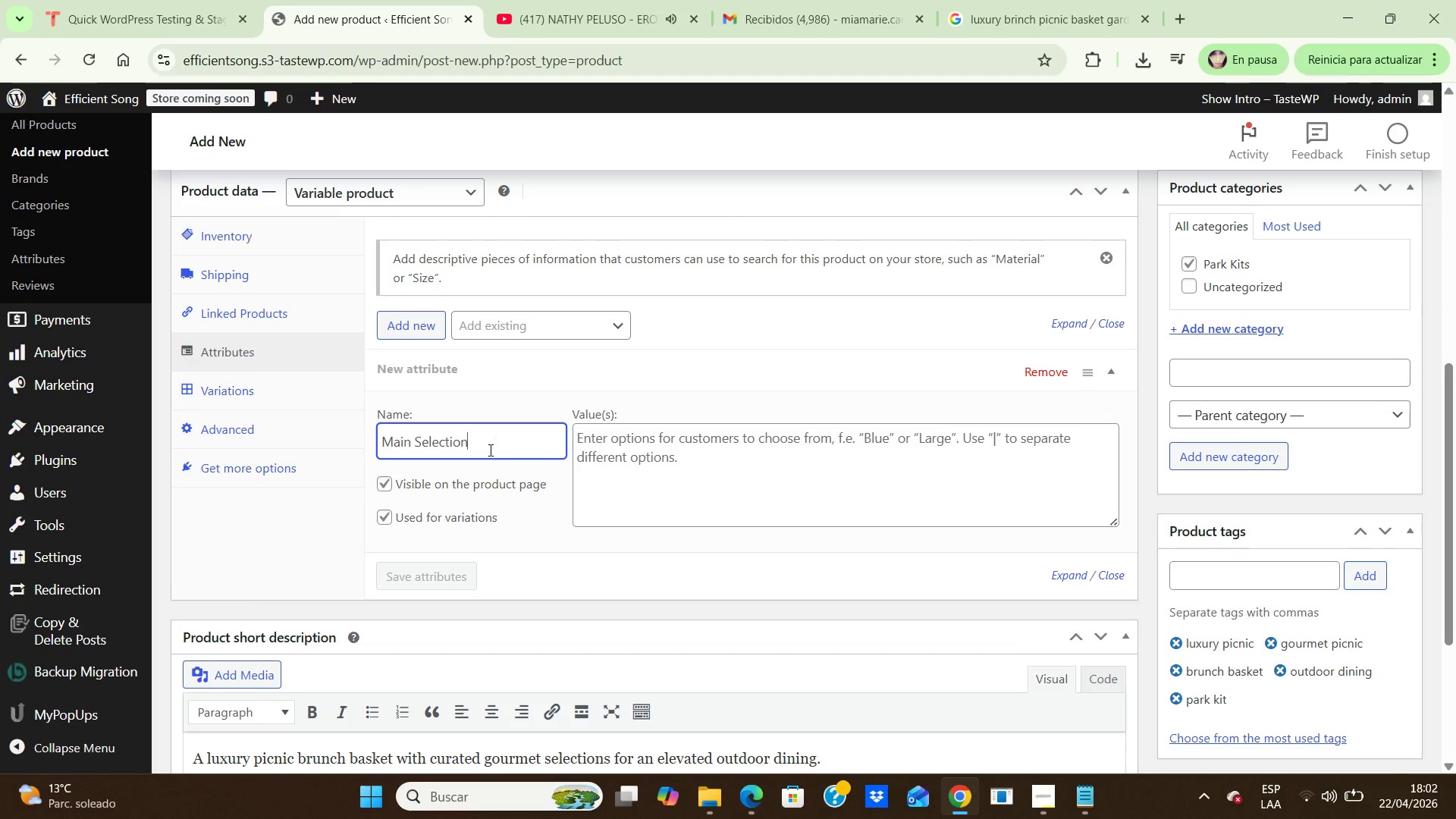 
wait(6.17)
 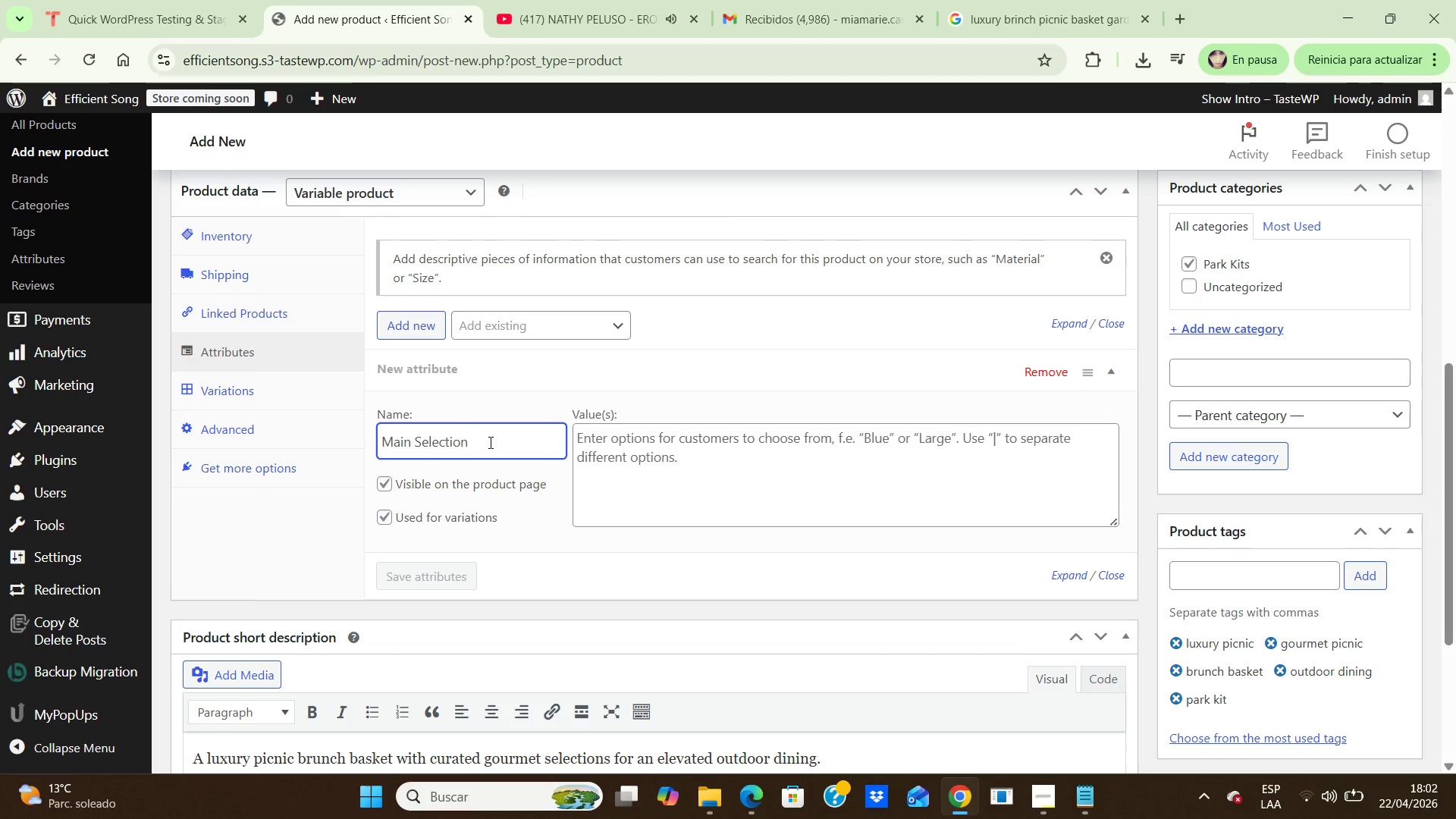 
left_click([413, 322])
 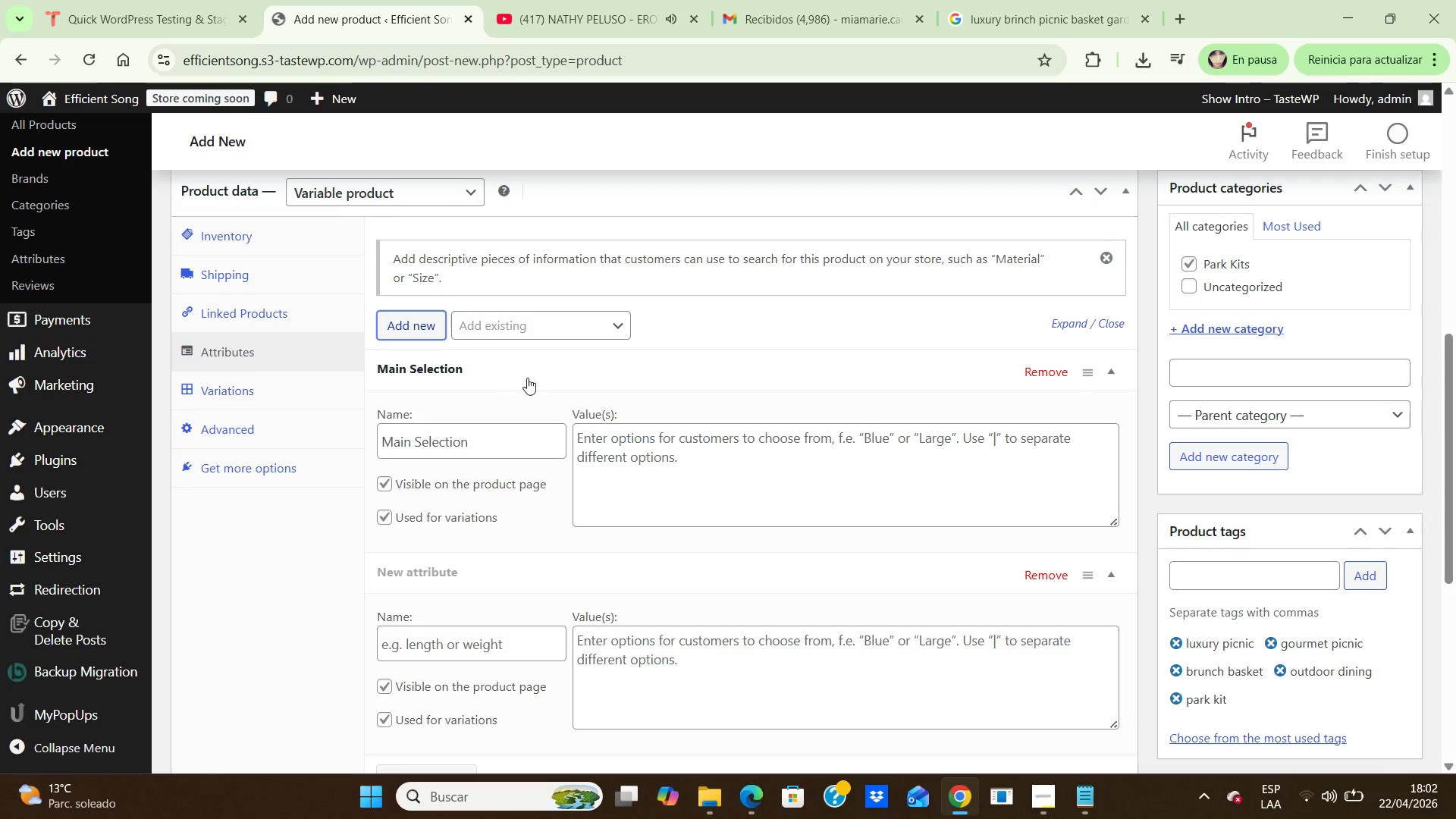 
wait(6.16)
 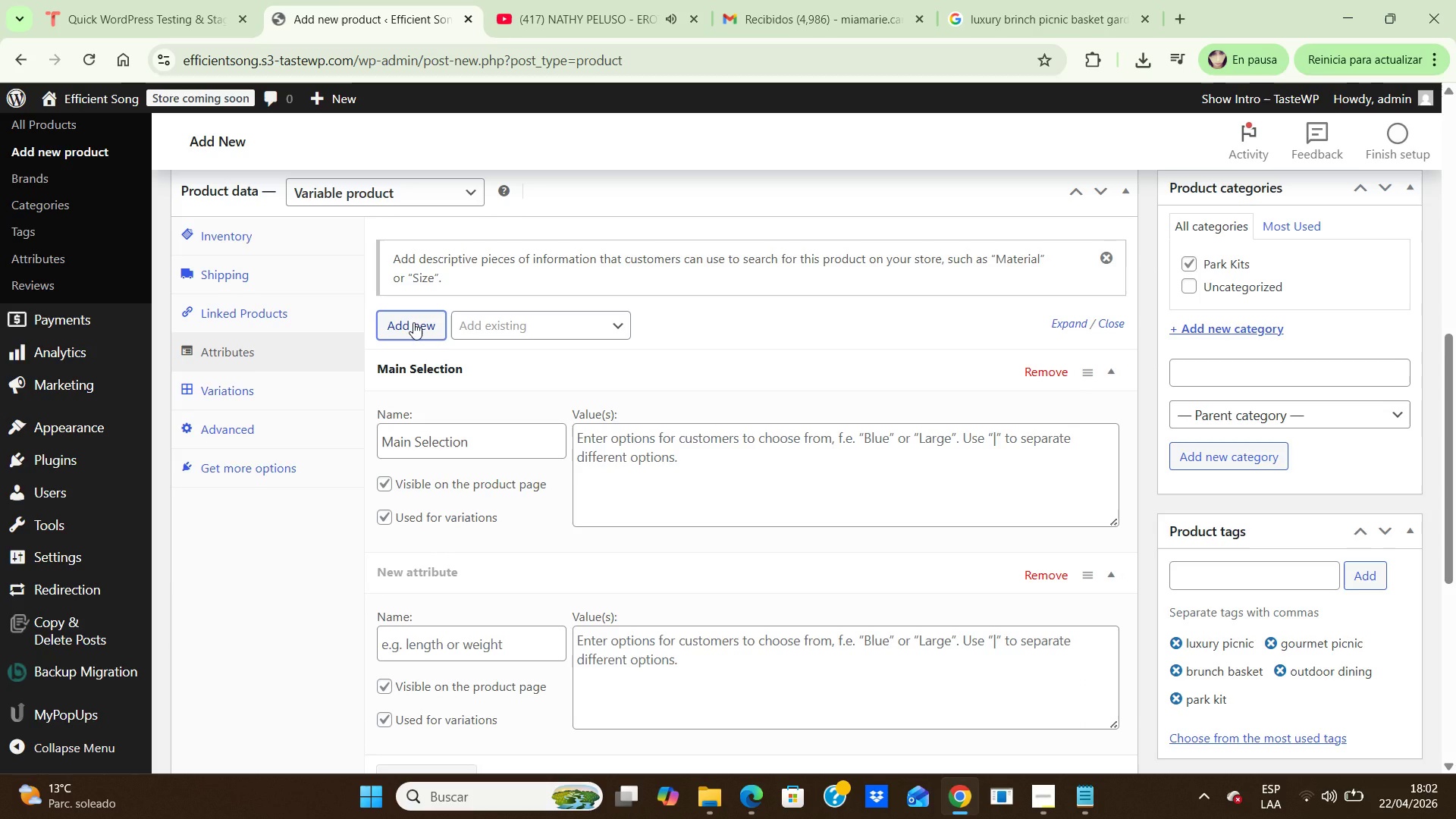 
left_click([613, 444])
 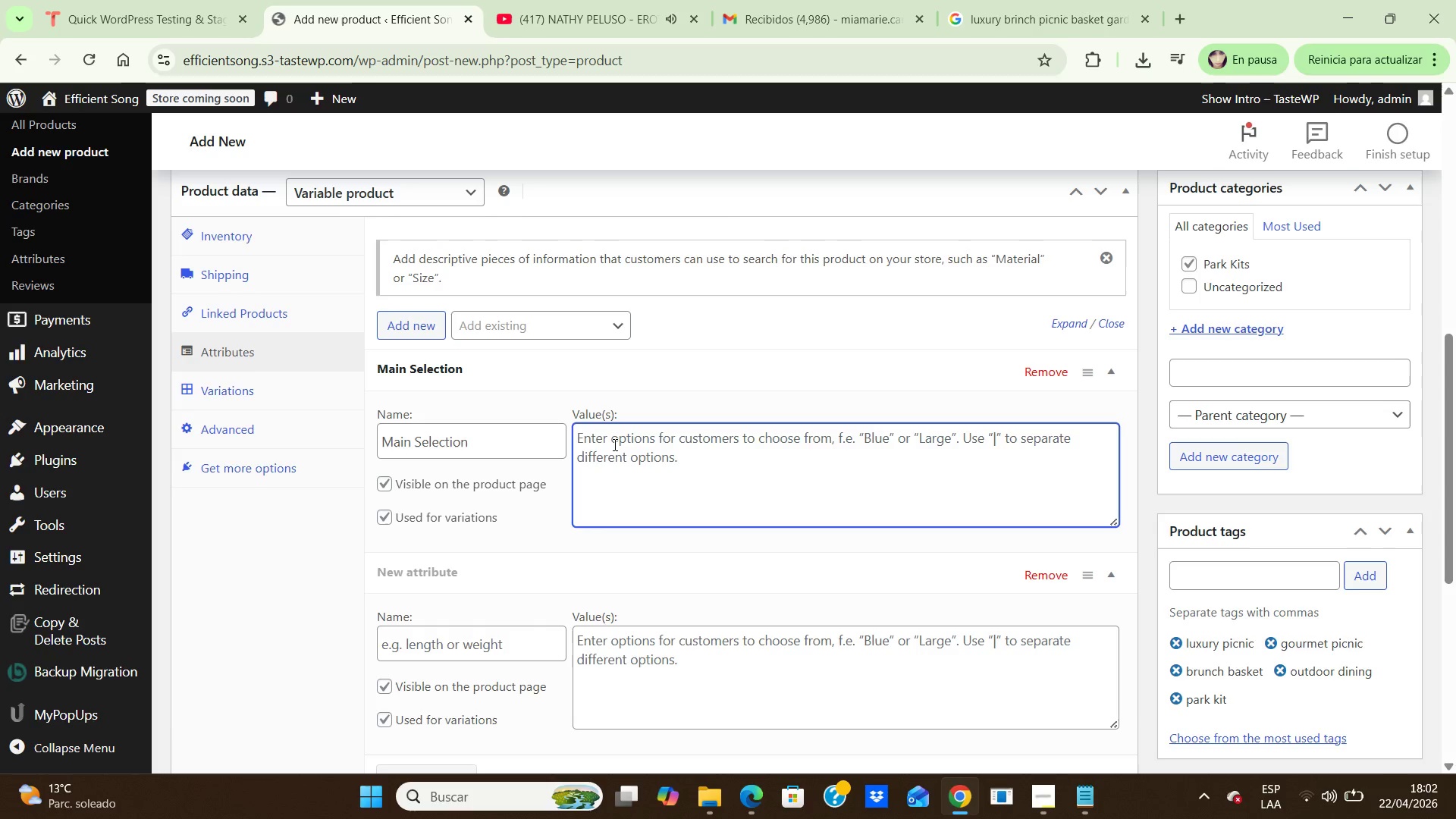 
key(CapsLock)
 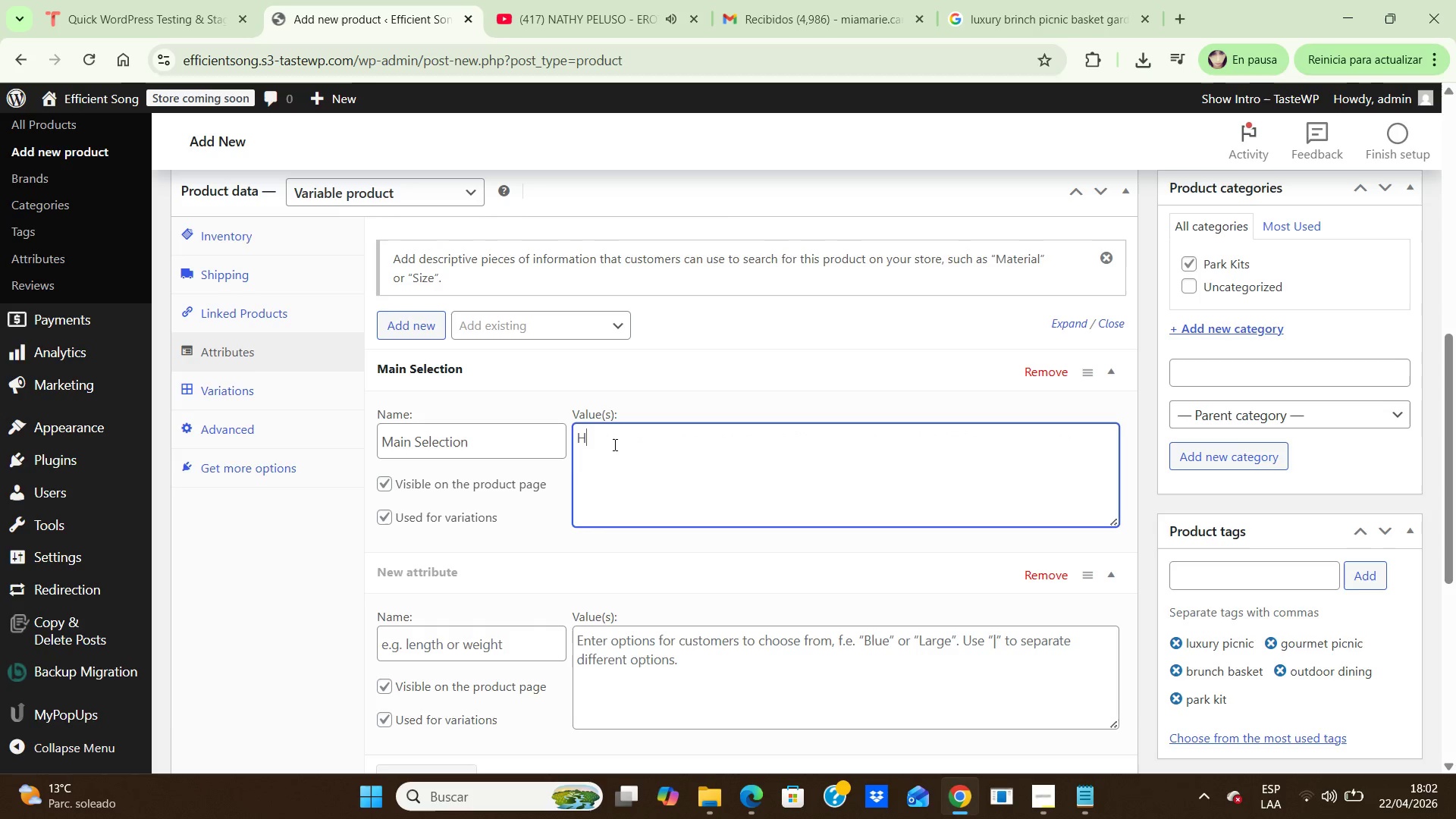 
key(H)
 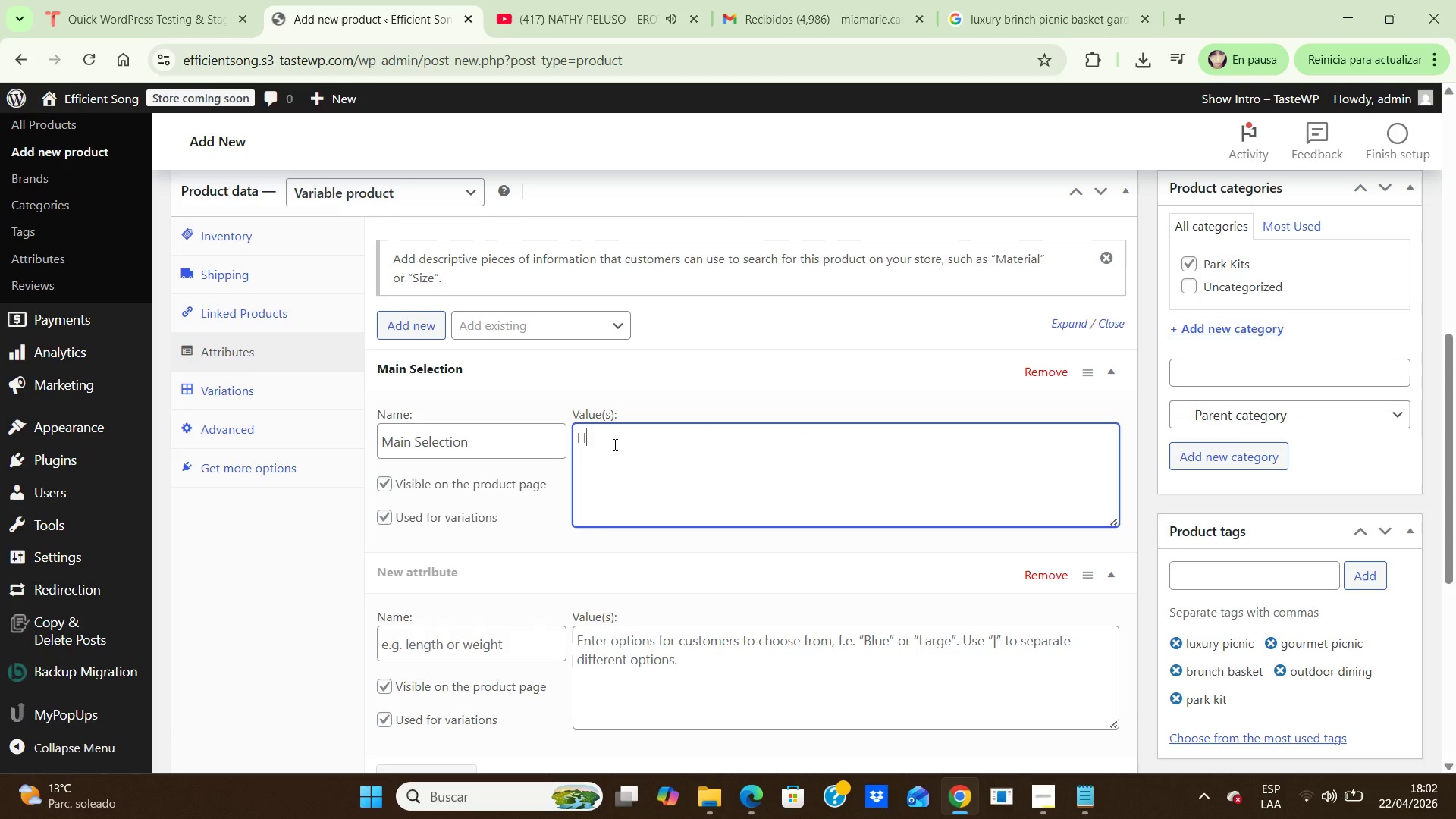 
key(CapsLock)
 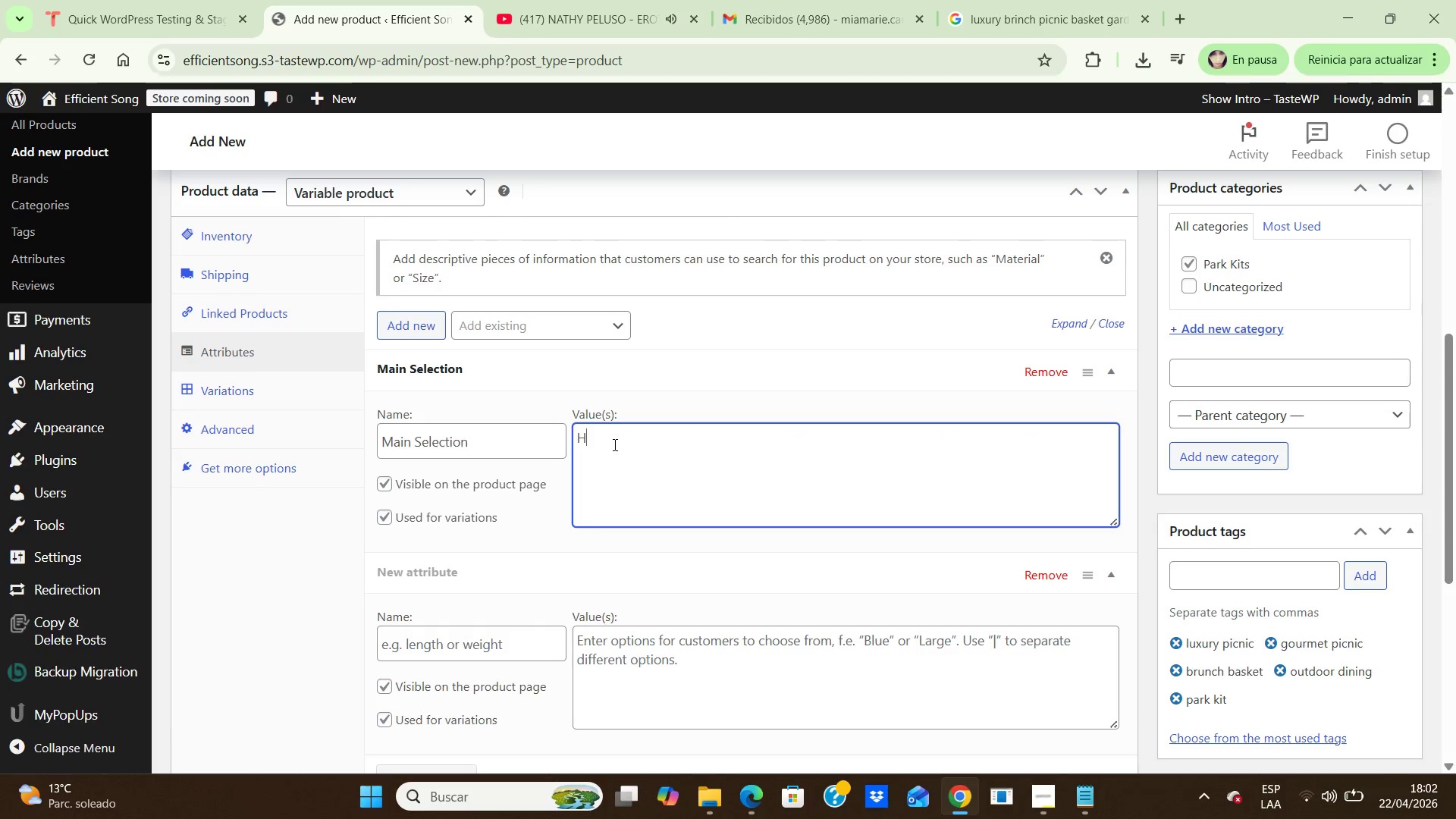 
key(E)
 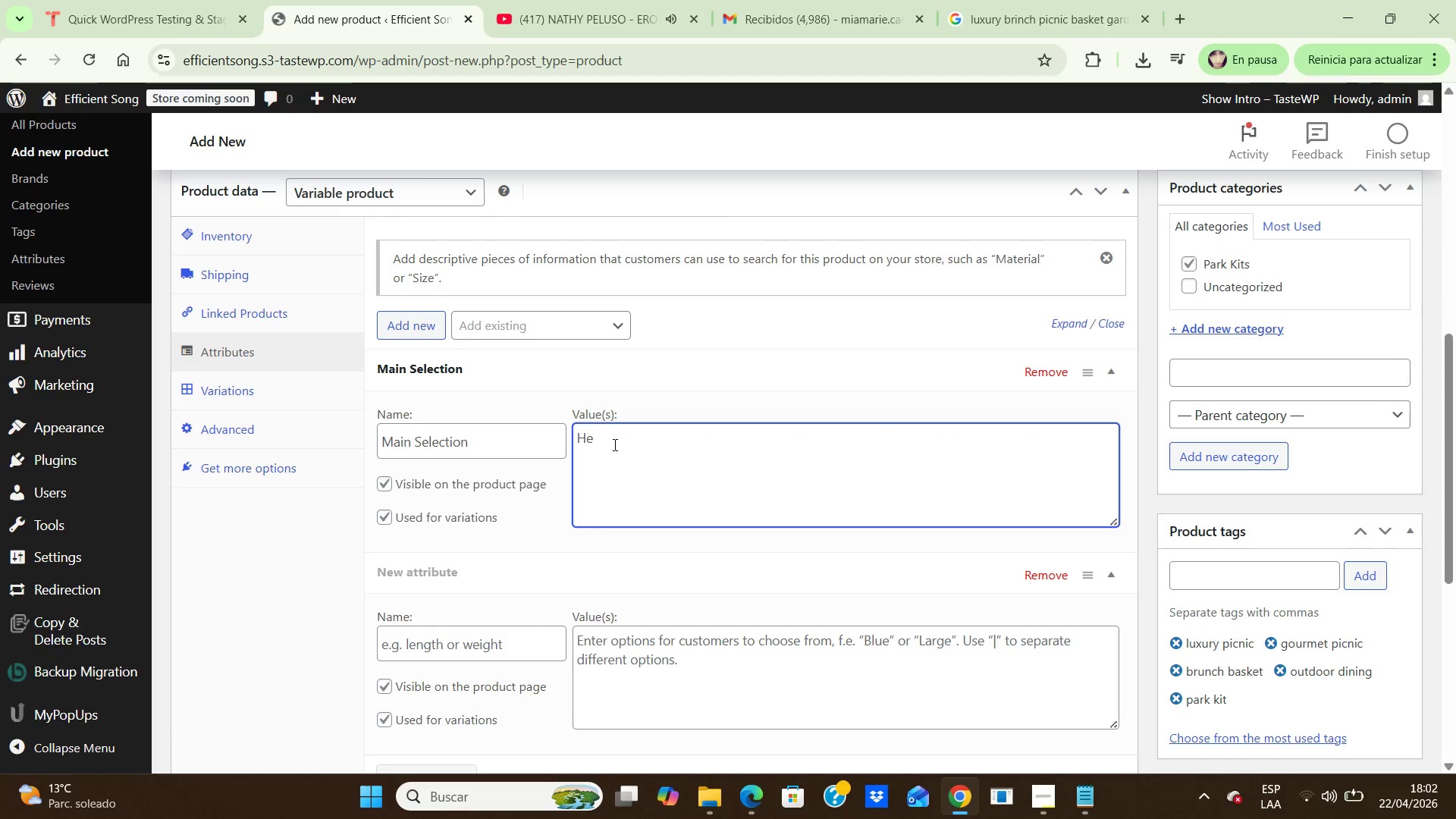 
type(rb chicken \ Smoked Salmon \ Truff`/)
key(Backspace)
key(Backspace)
type(le Egg Salad)
 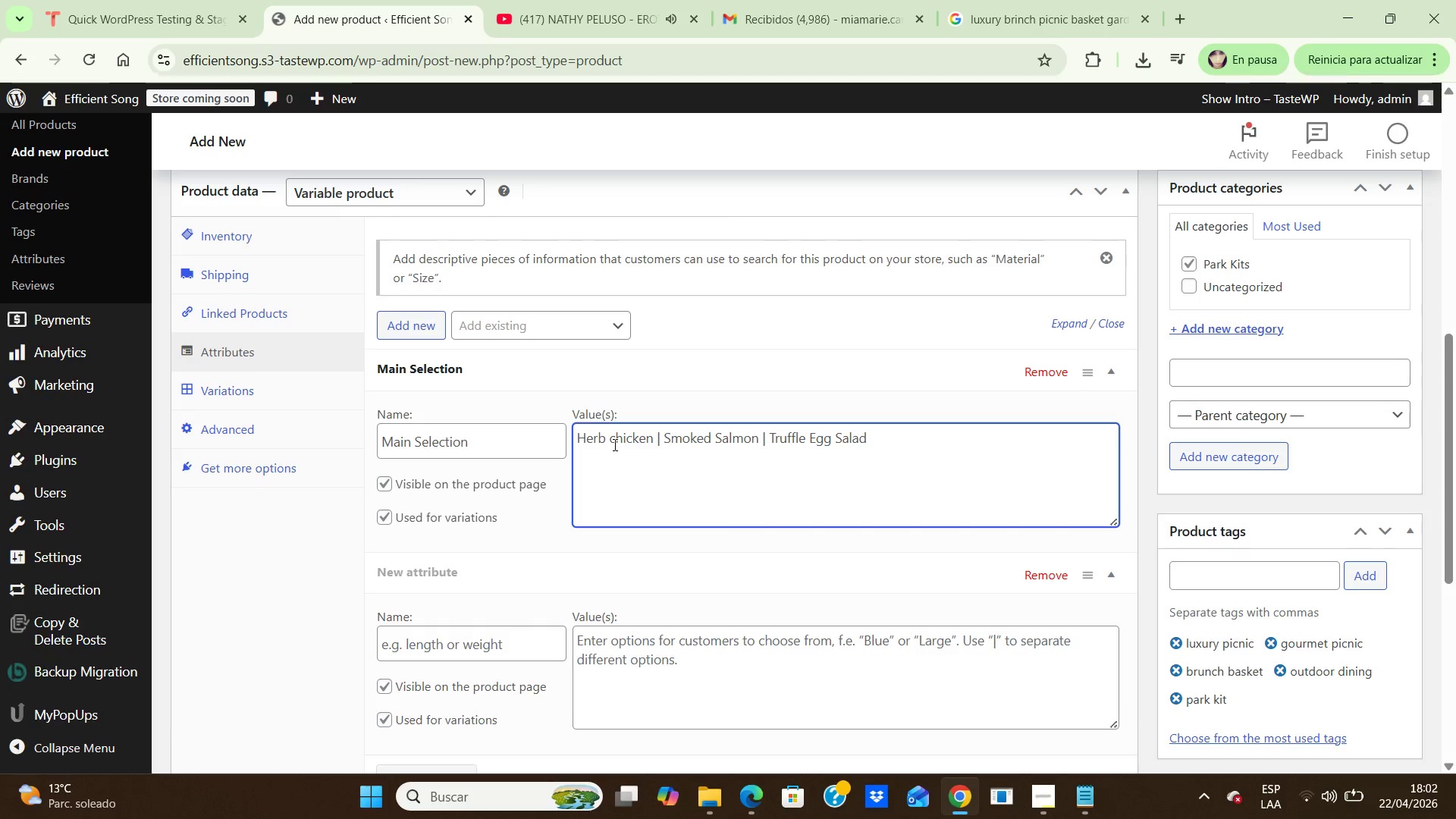 
left_click([729, 541])
 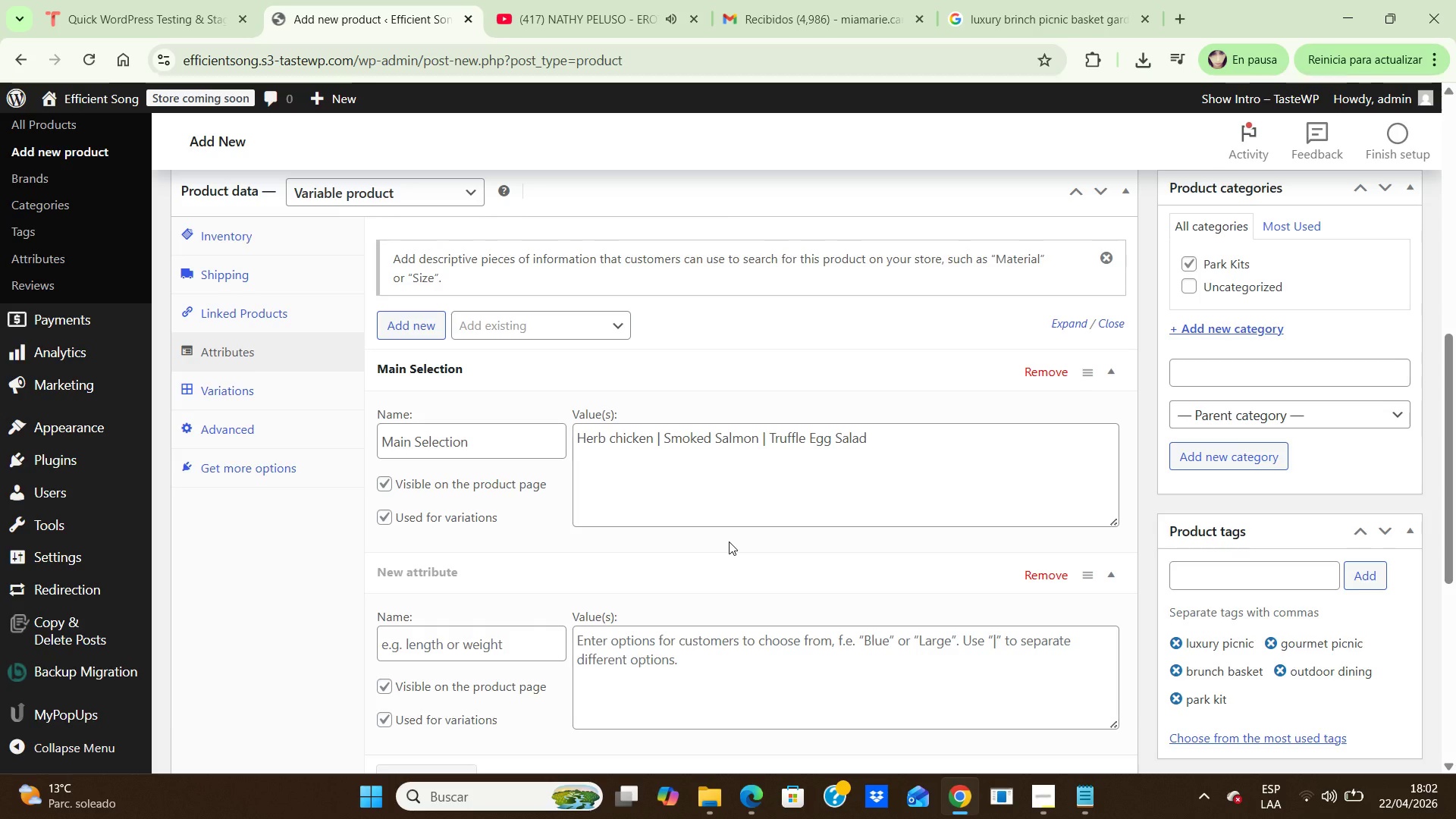 
wait(10.22)
 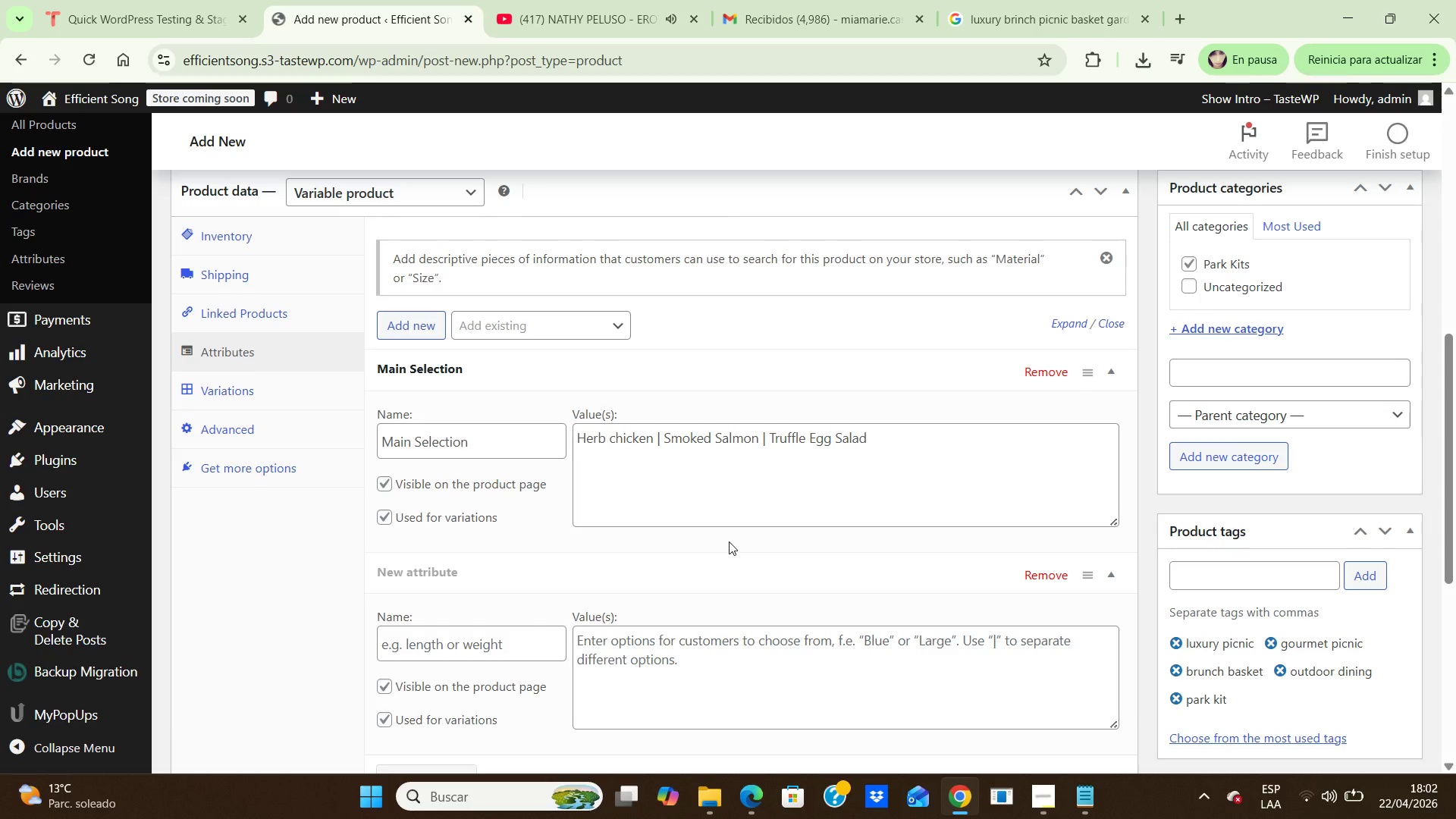 
left_click([1040, 577])
 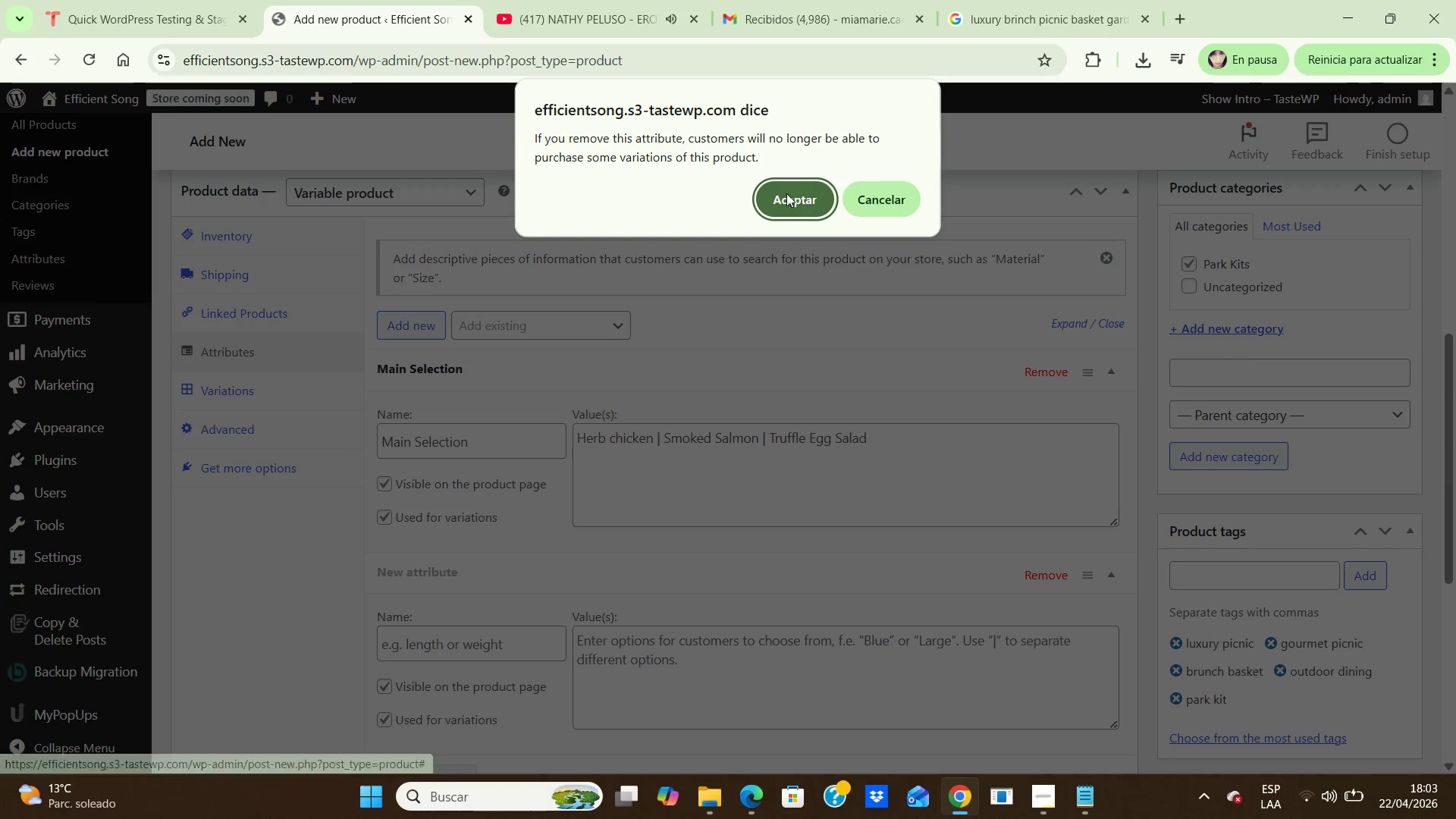 
left_click([780, 202])
 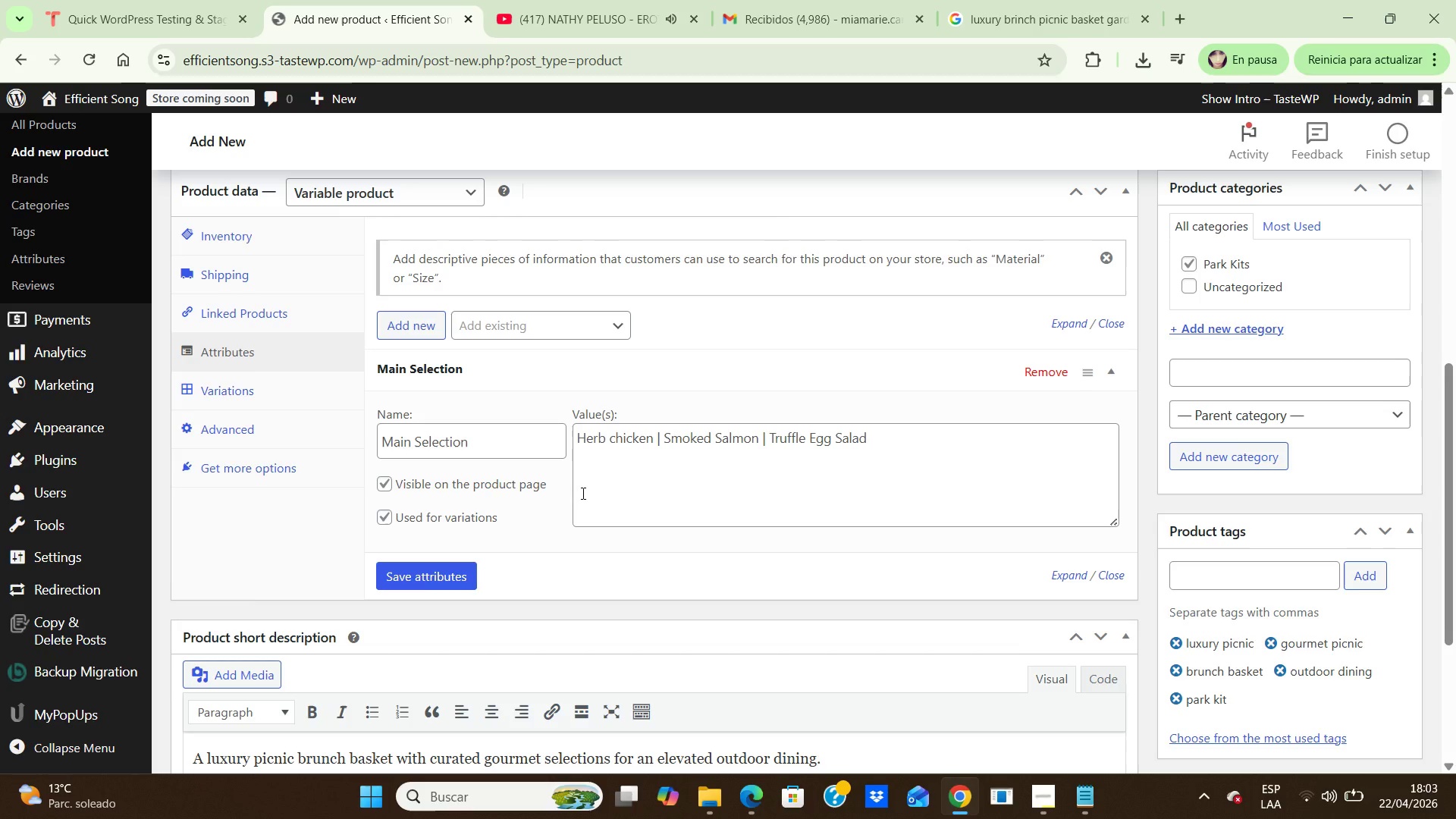 
left_click([440, 576])
 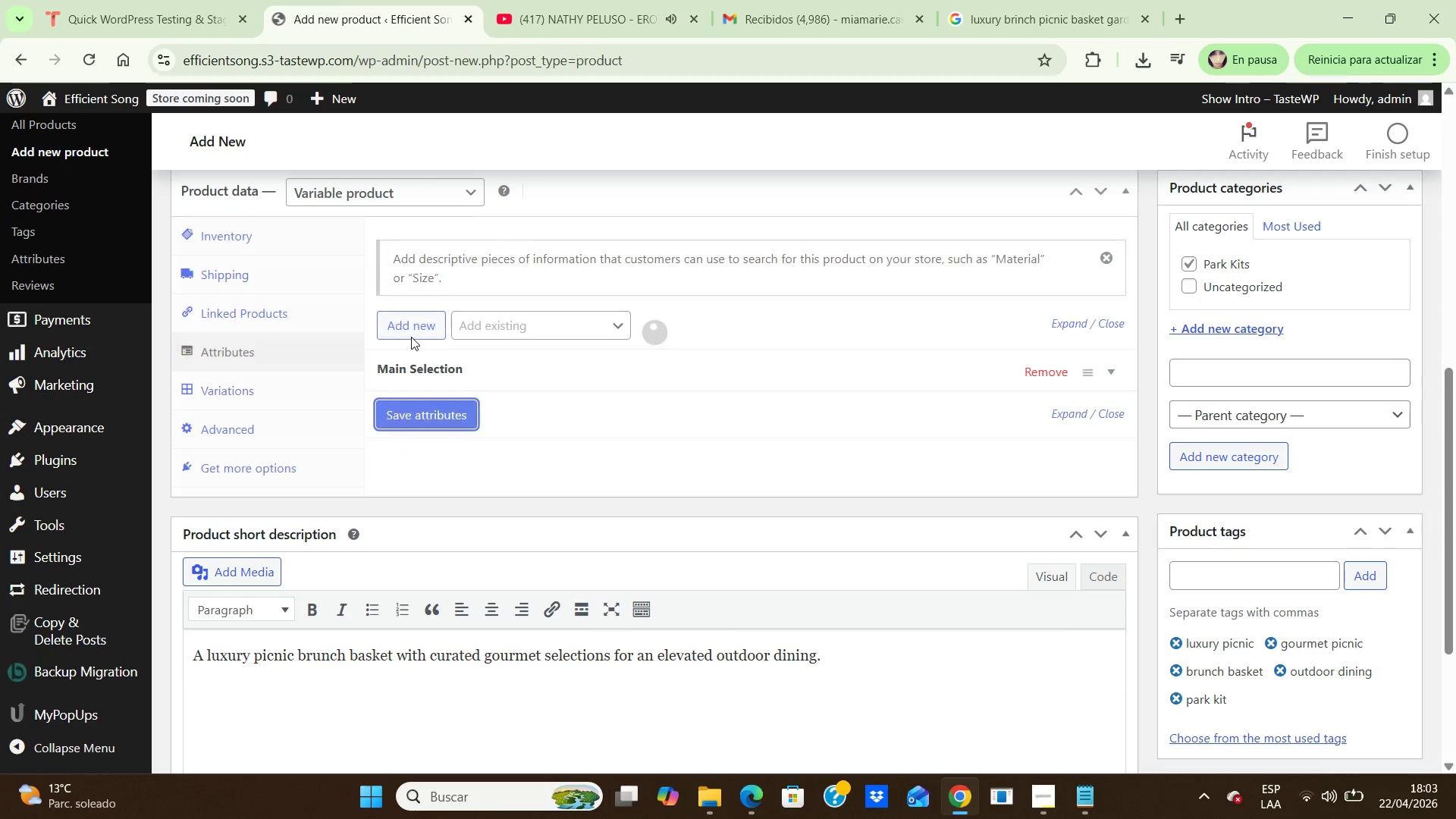 
left_click([412, 325])
 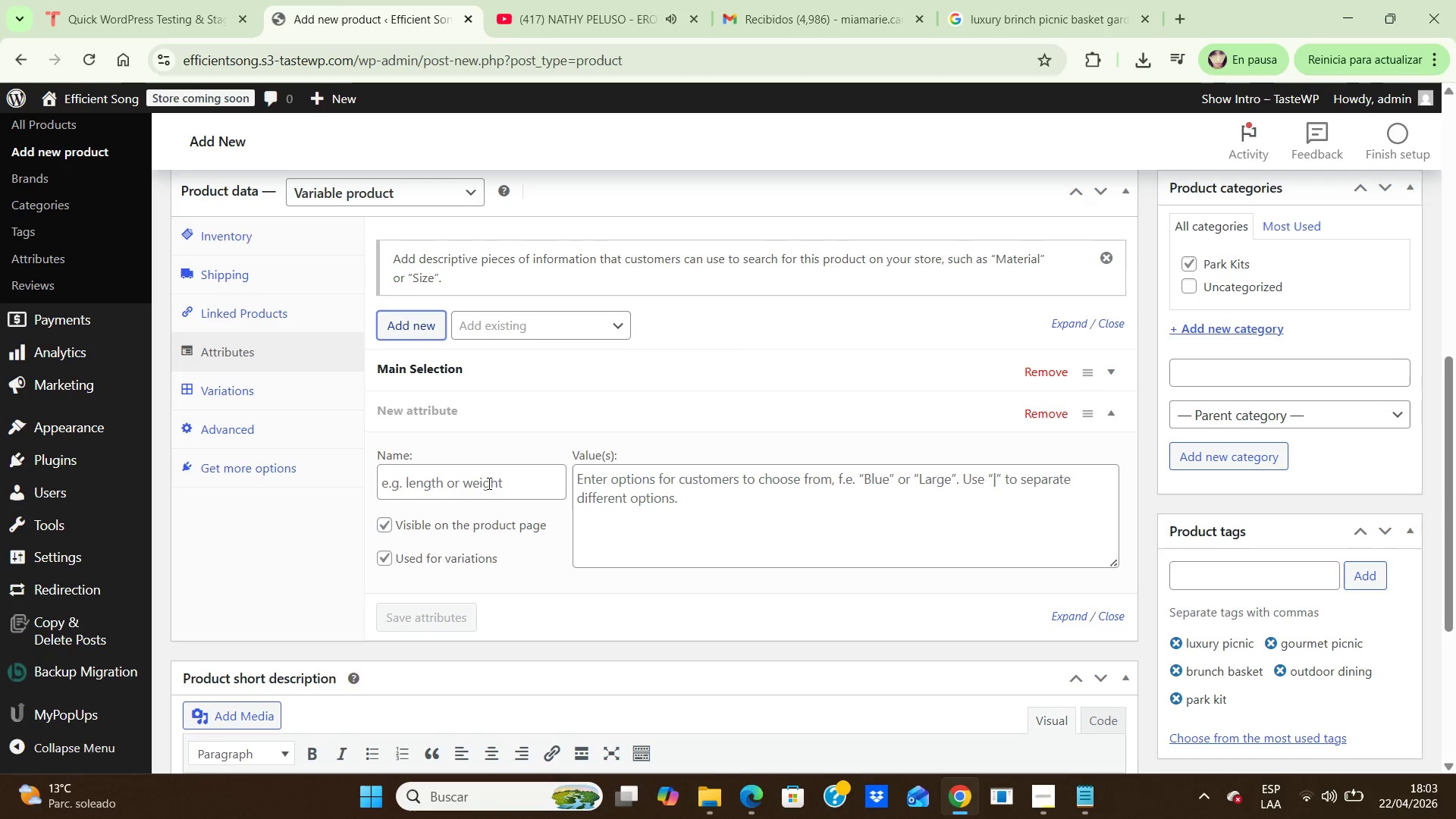 
left_click([475, 484])
 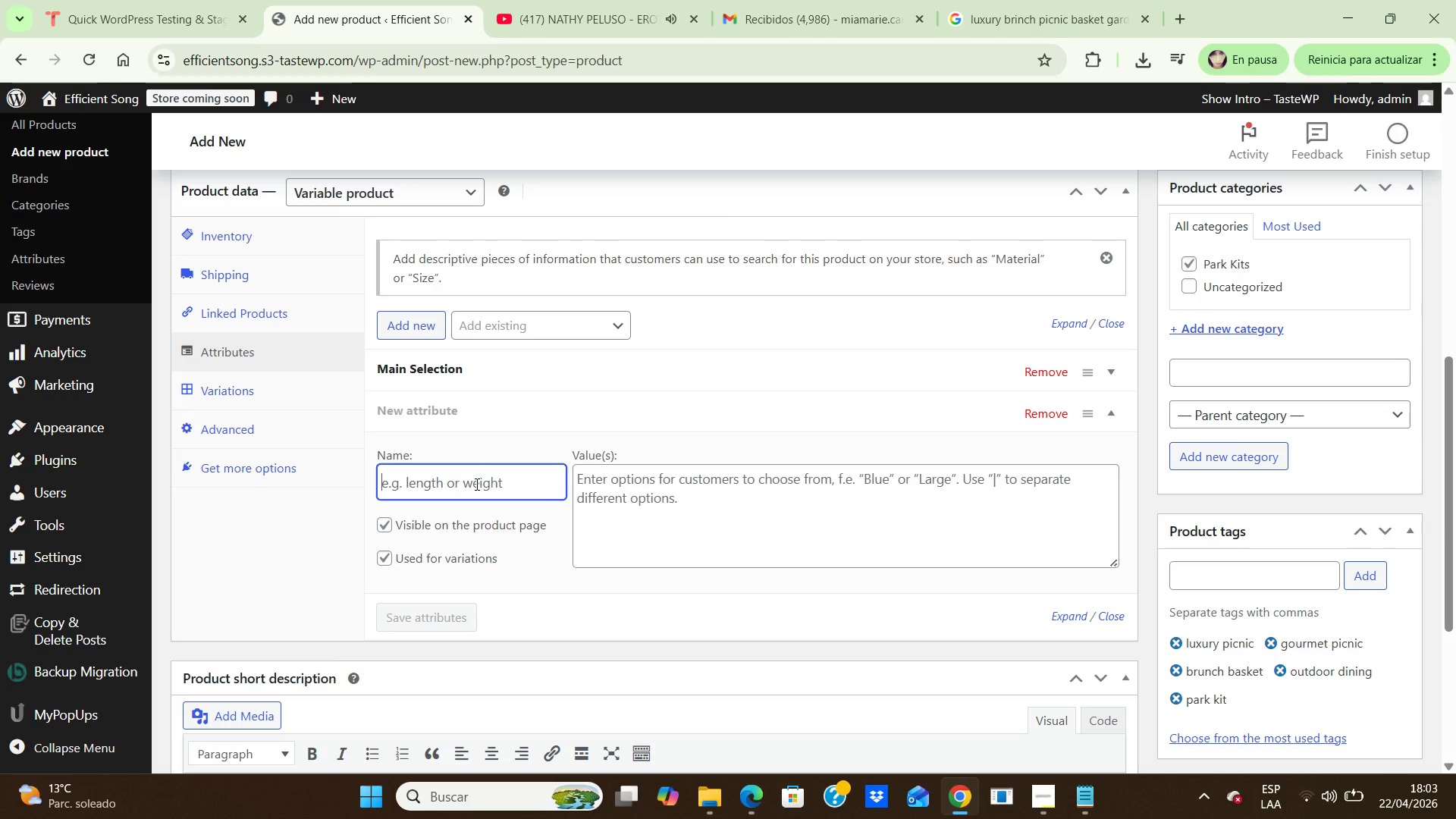 
type(Bakery Select)
key(Backspace)
key(Backspace)
key(Backspace)
type(ection)
 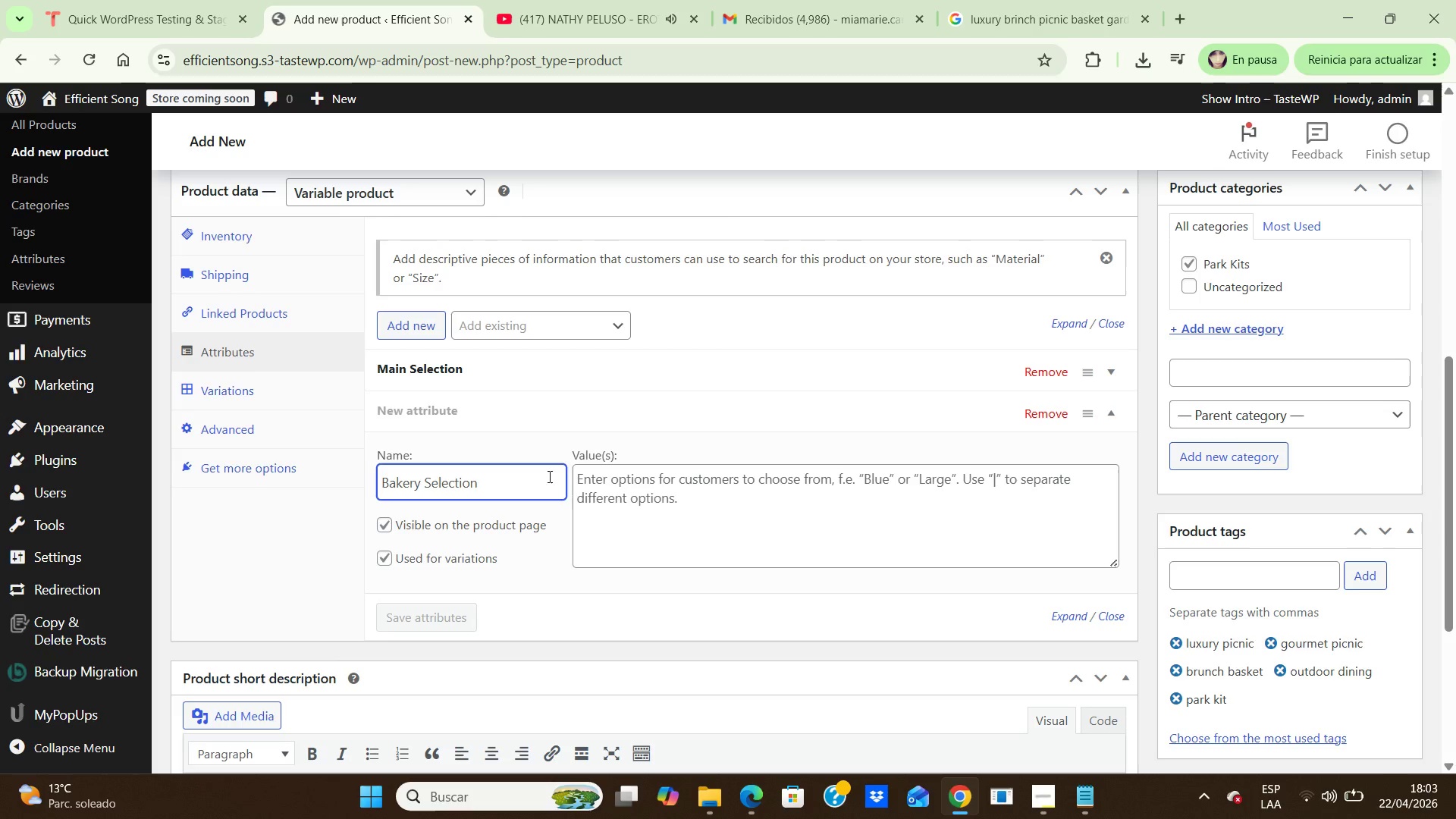 
left_click([625, 494])
 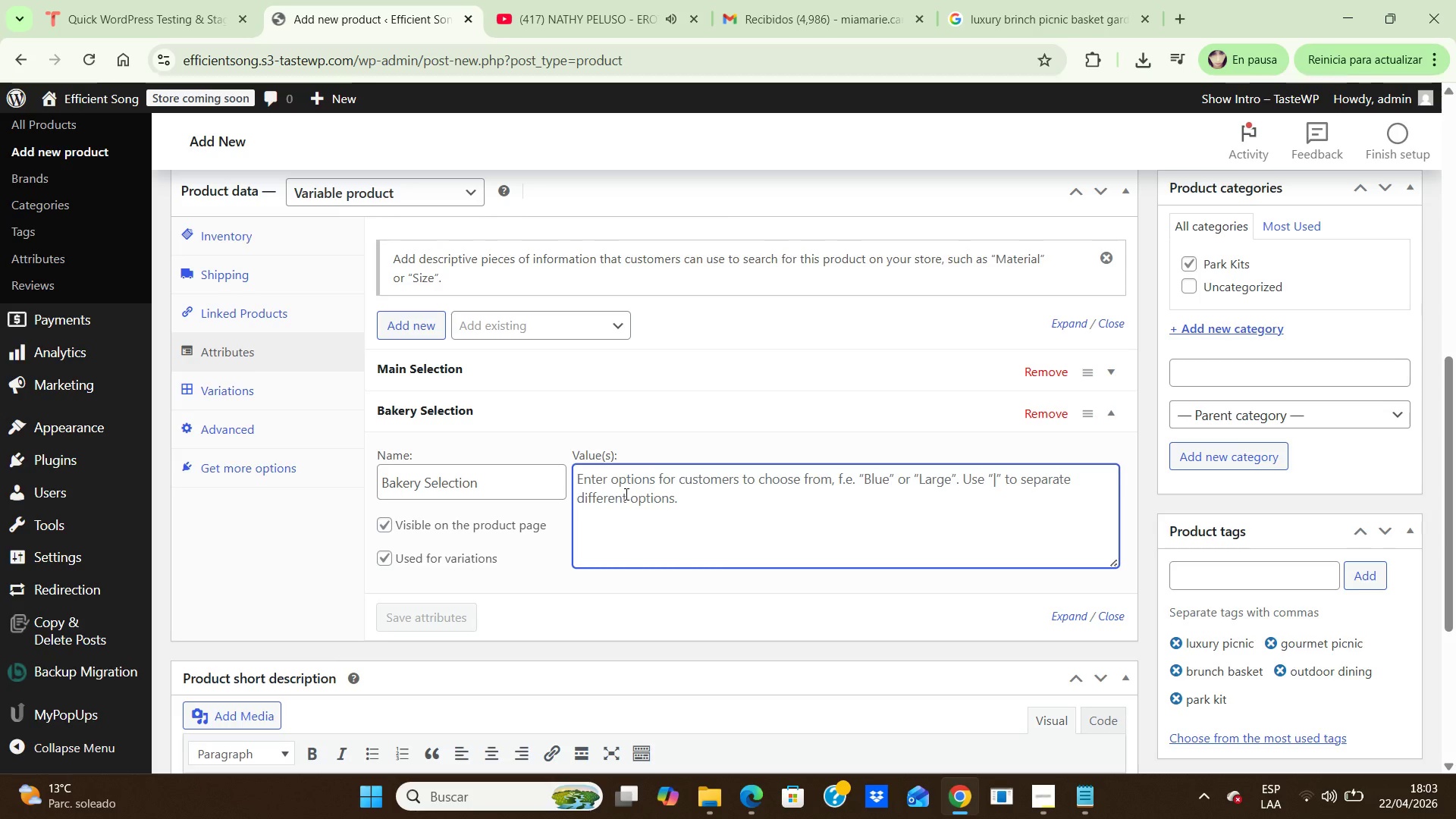 
type(Artisan Sourdough \ Bitter Croisant \ )
 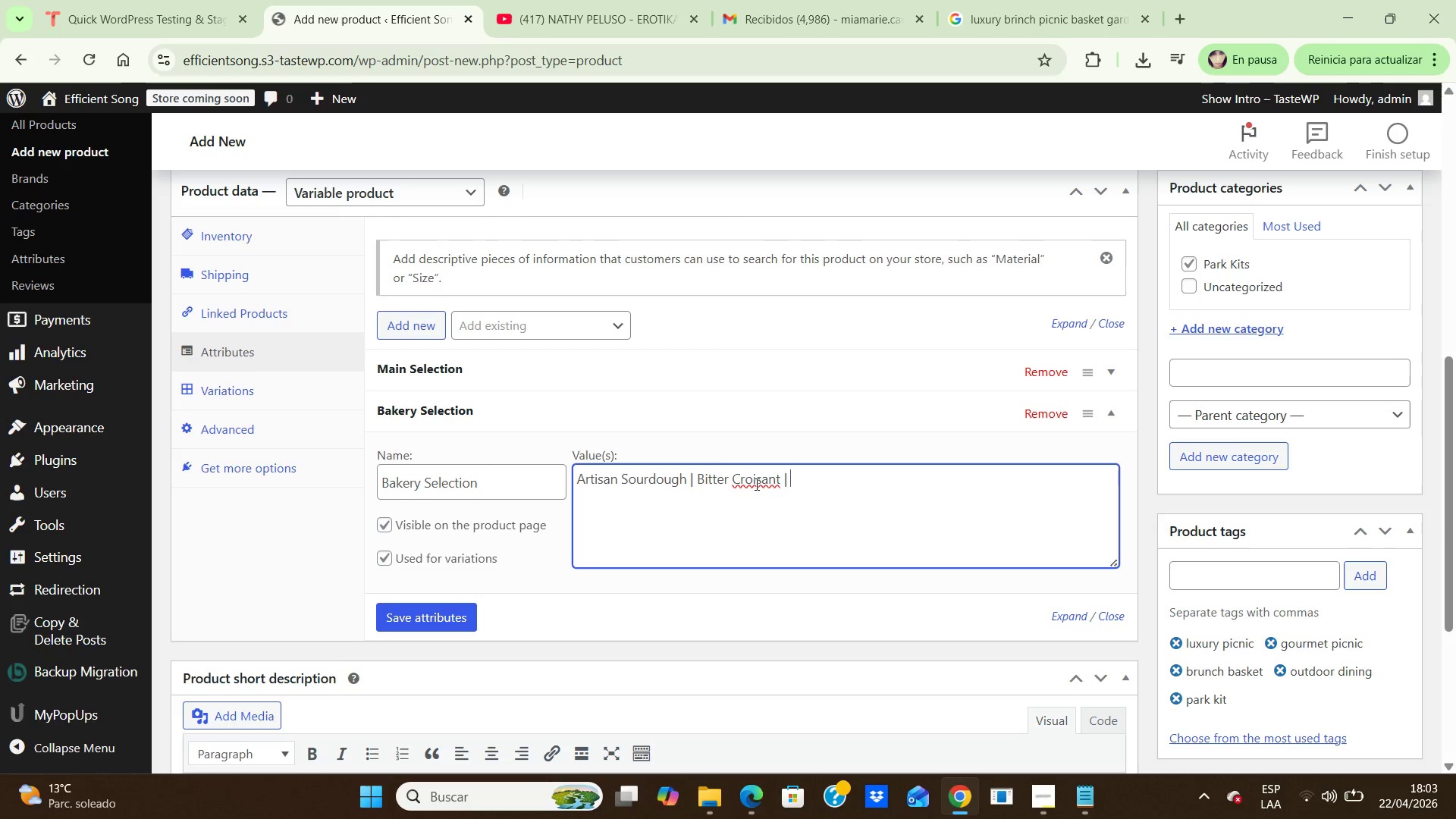 
left_click([755, 479])
 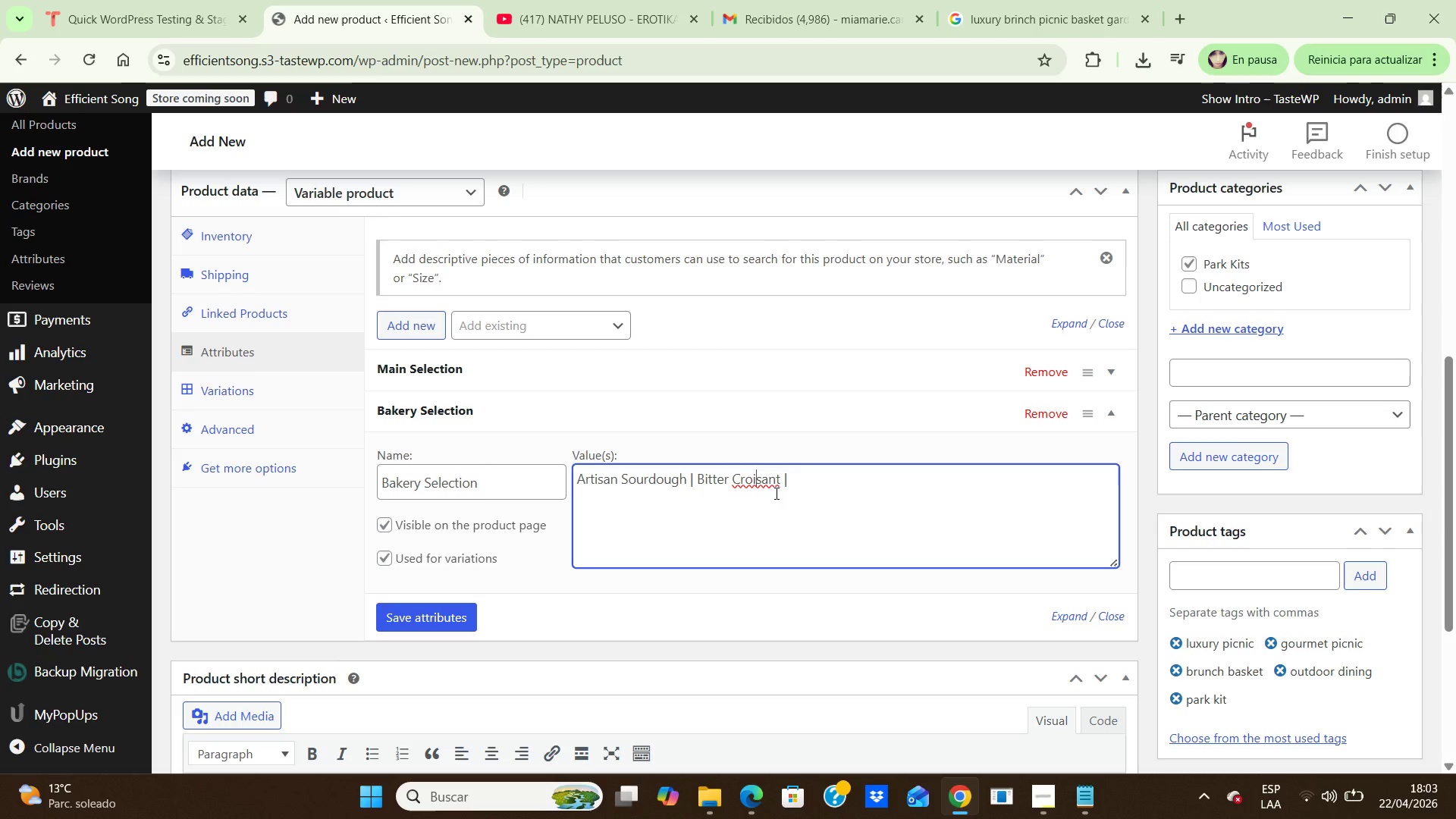 
key(S)
 